 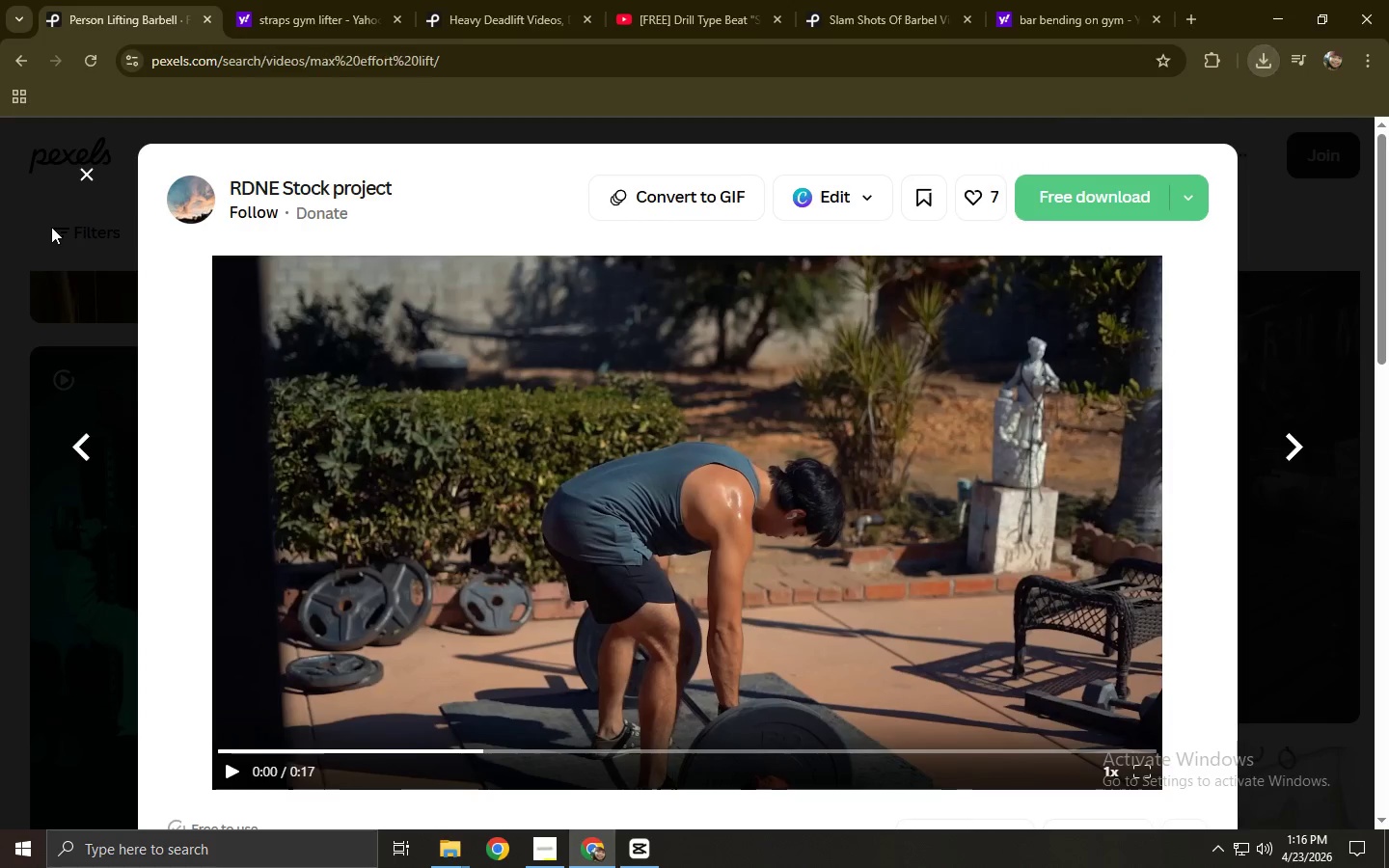 
left_click_drag(start_coordinate=[514, 158], to_coordinate=[245, 170])
 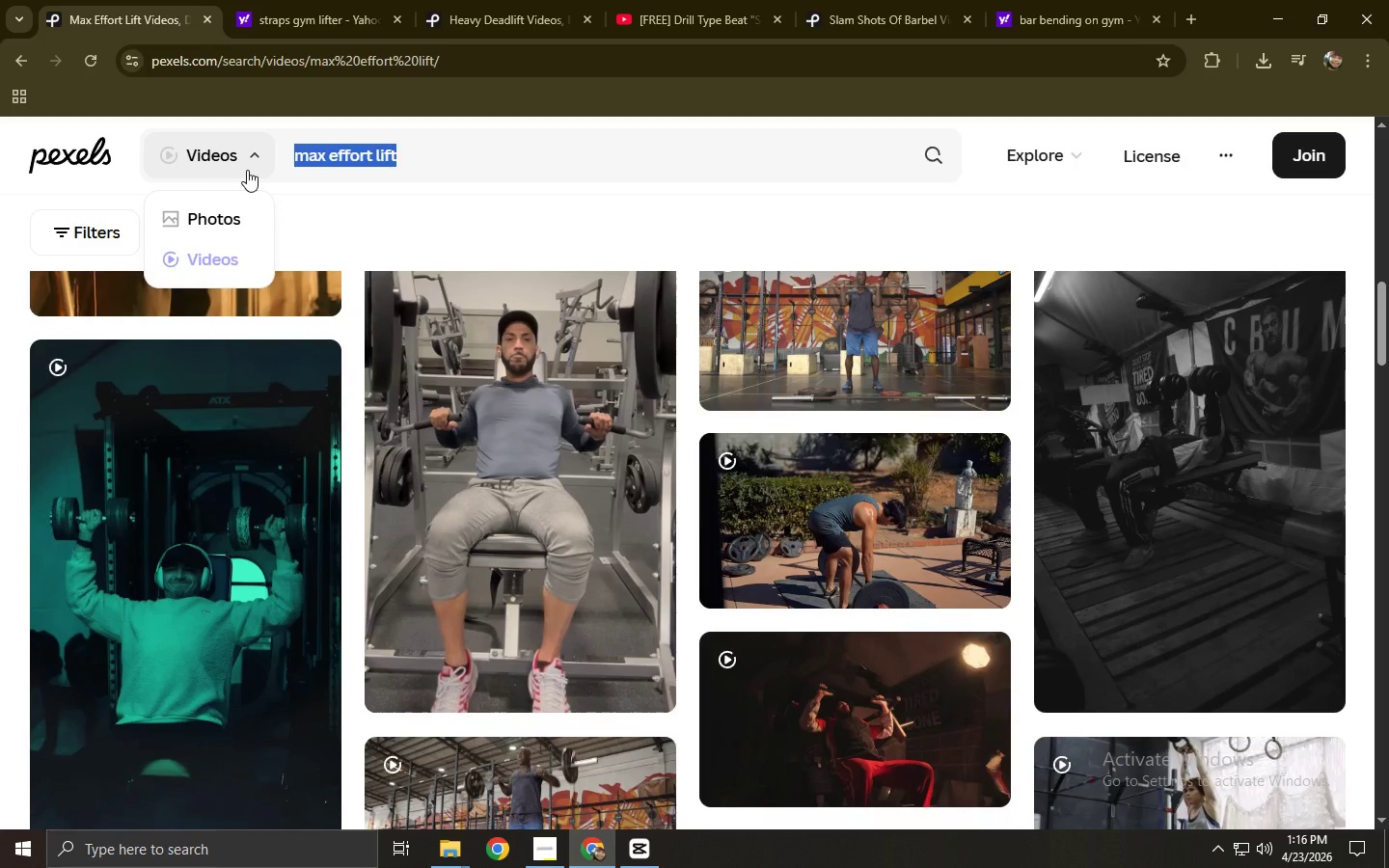 
type(faces screaming)
 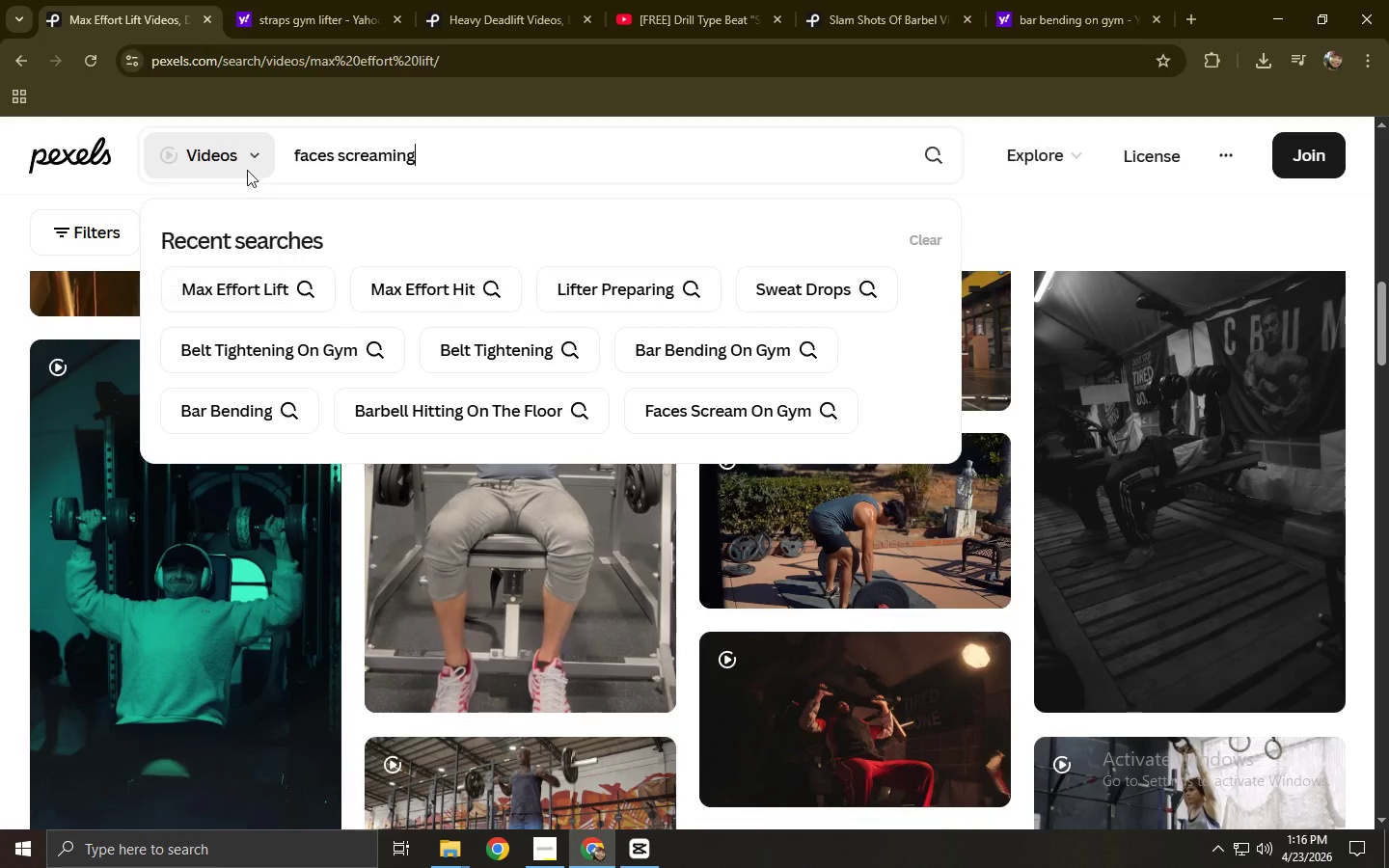 
key(Enter)
 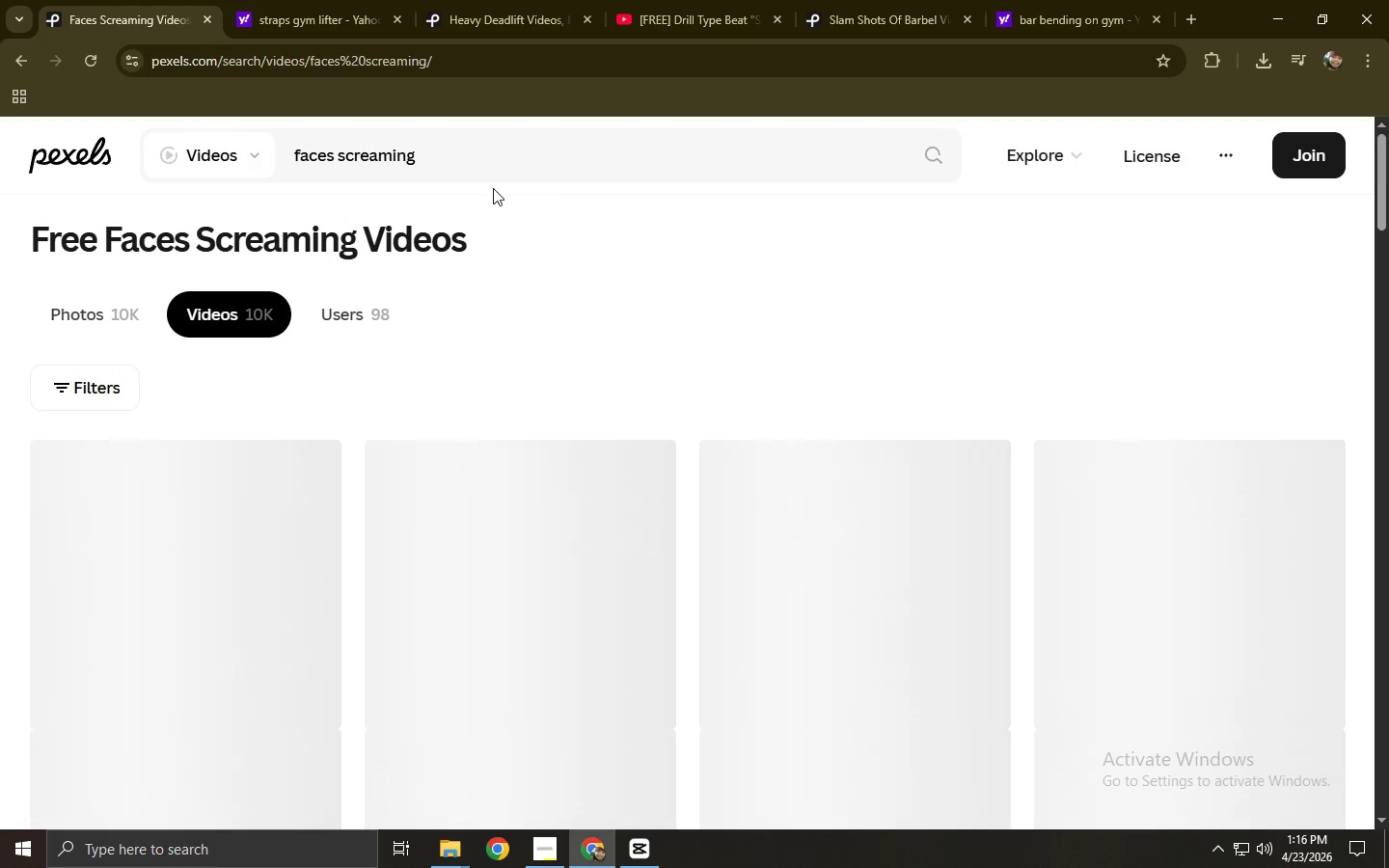 
scroll: coordinate [513, 242], scroll_direction: down, amount: 9.0
 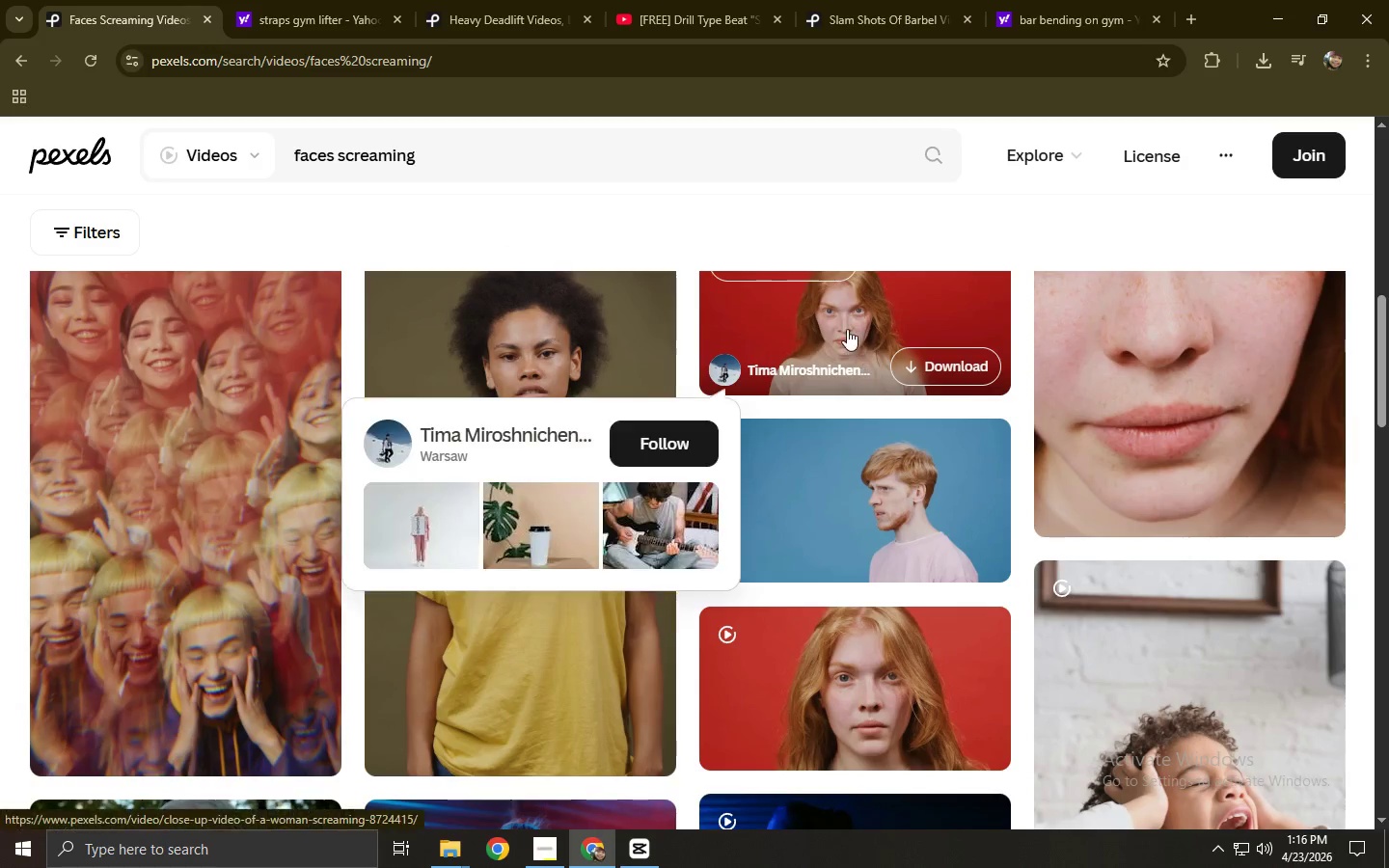 
left_click([852, 327])
 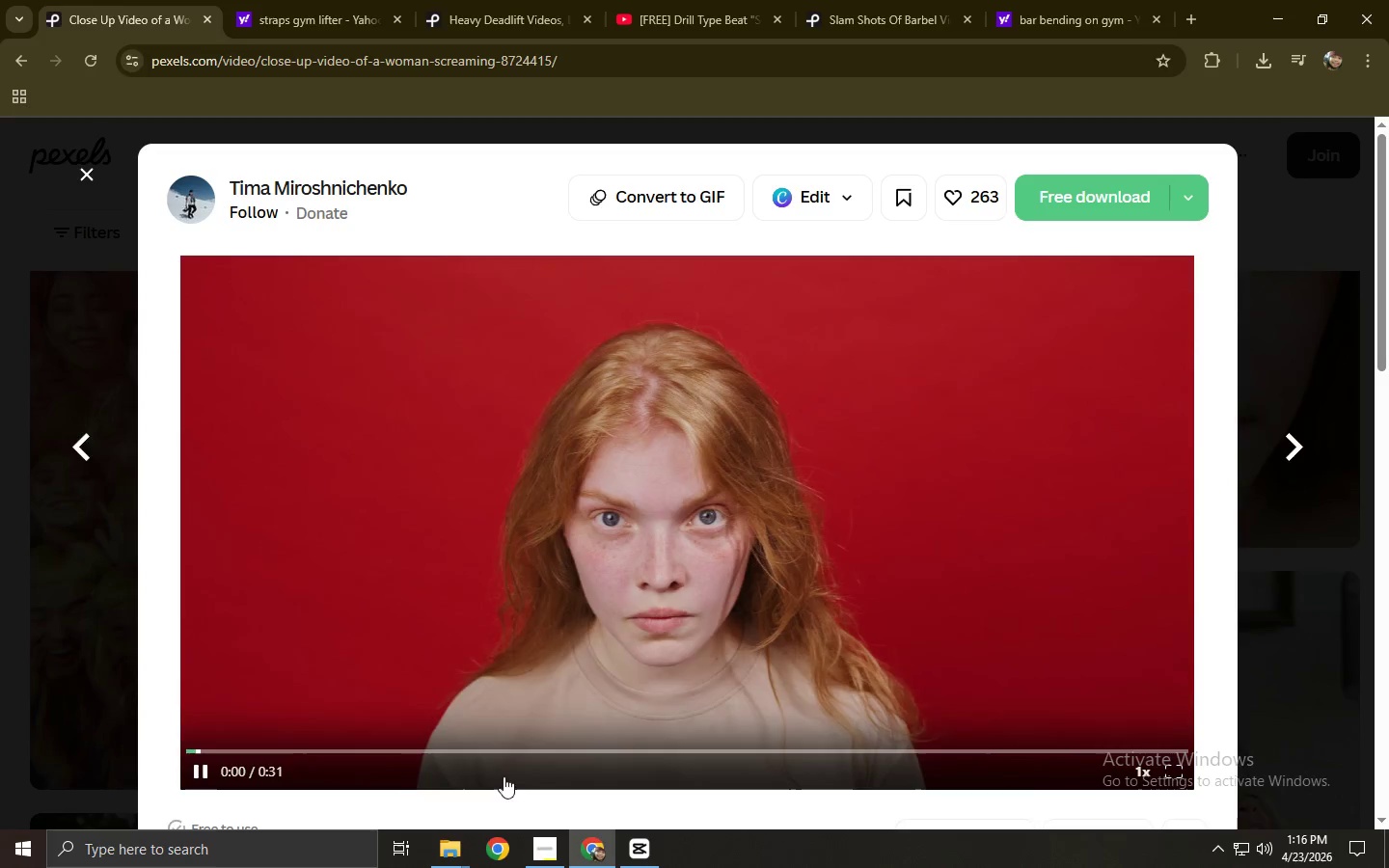 
left_click([387, 746])
 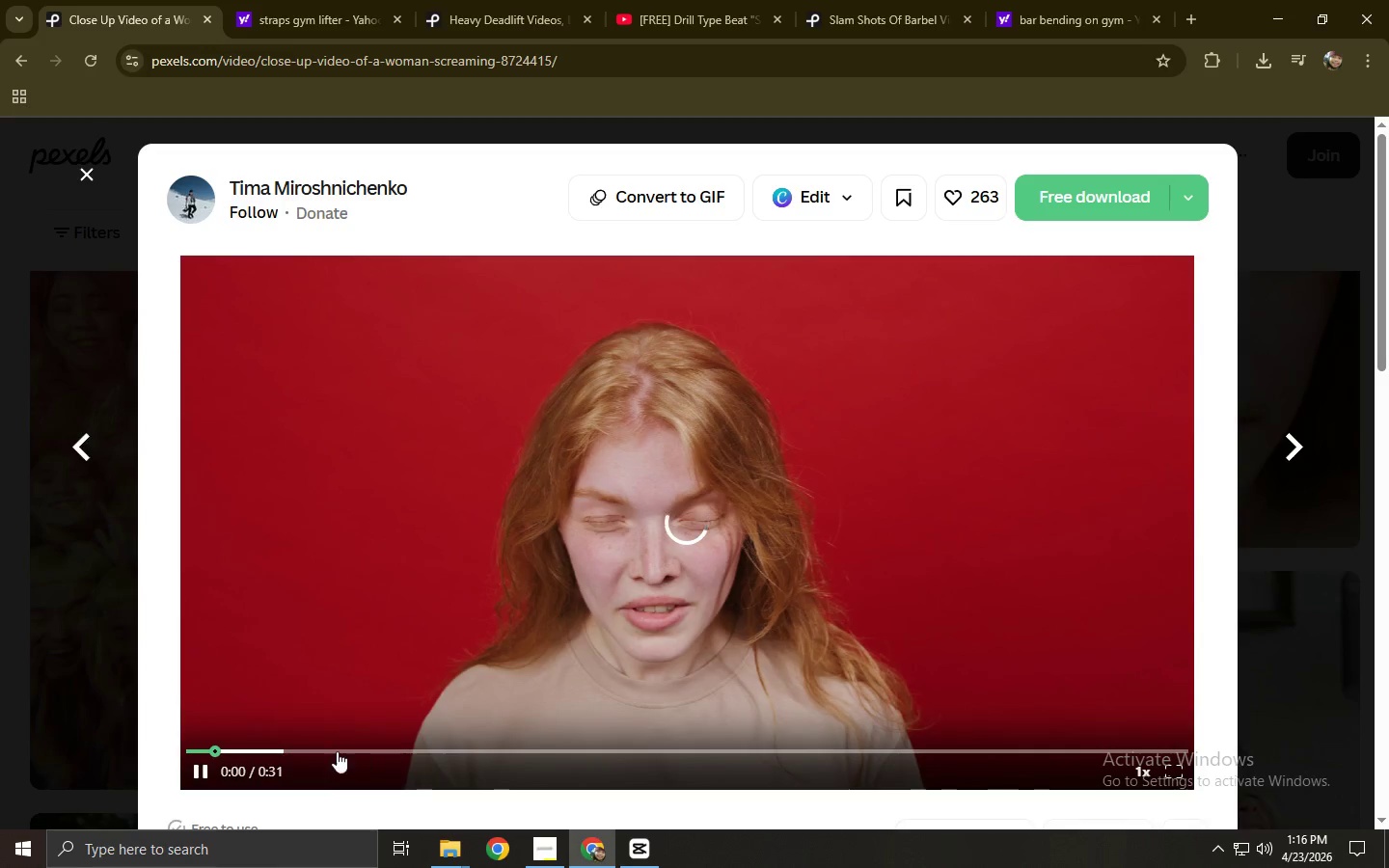 
left_click([269, 750])
 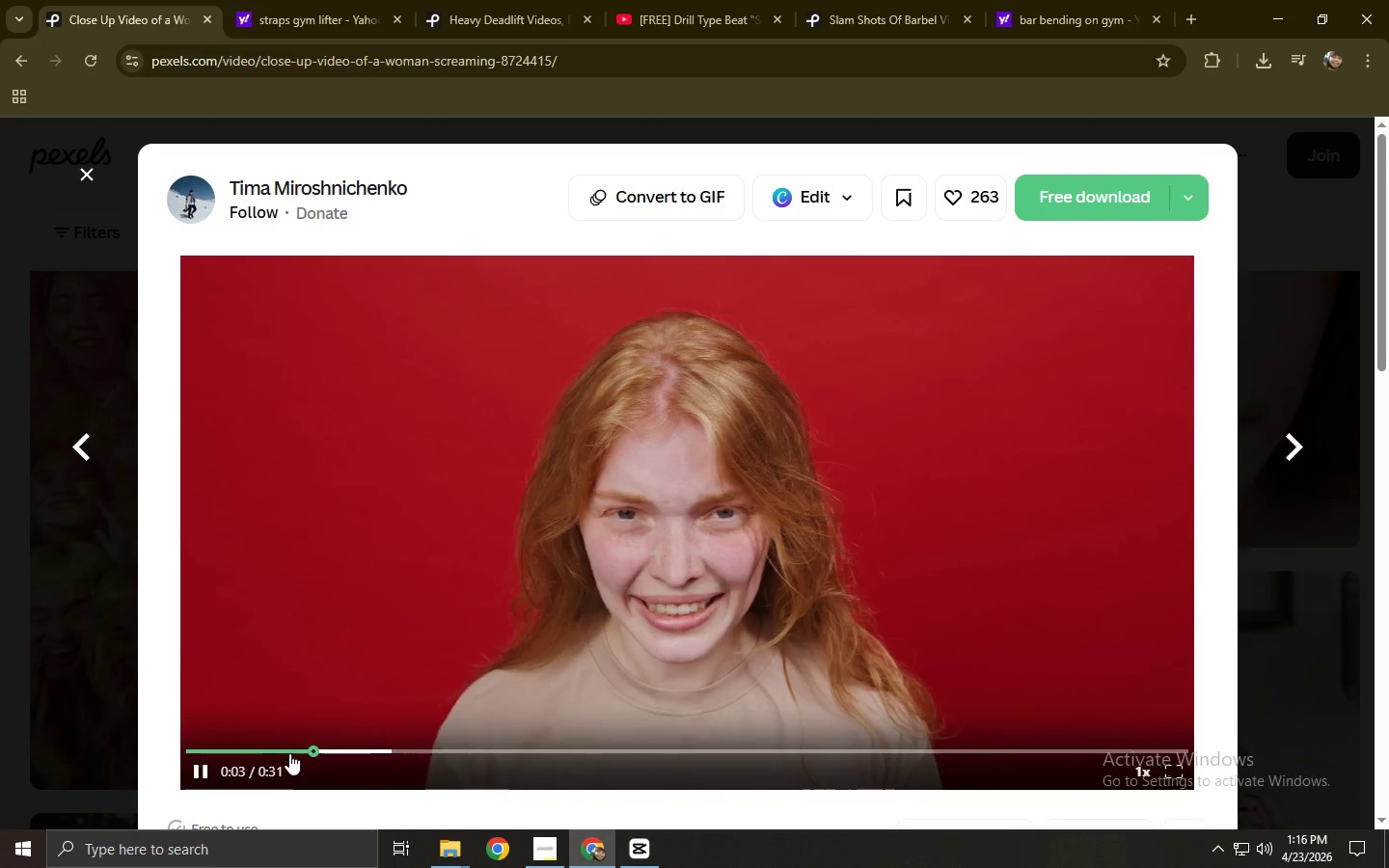 
left_click_drag(start_coordinate=[289, 753], to_coordinate=[244, 755])
 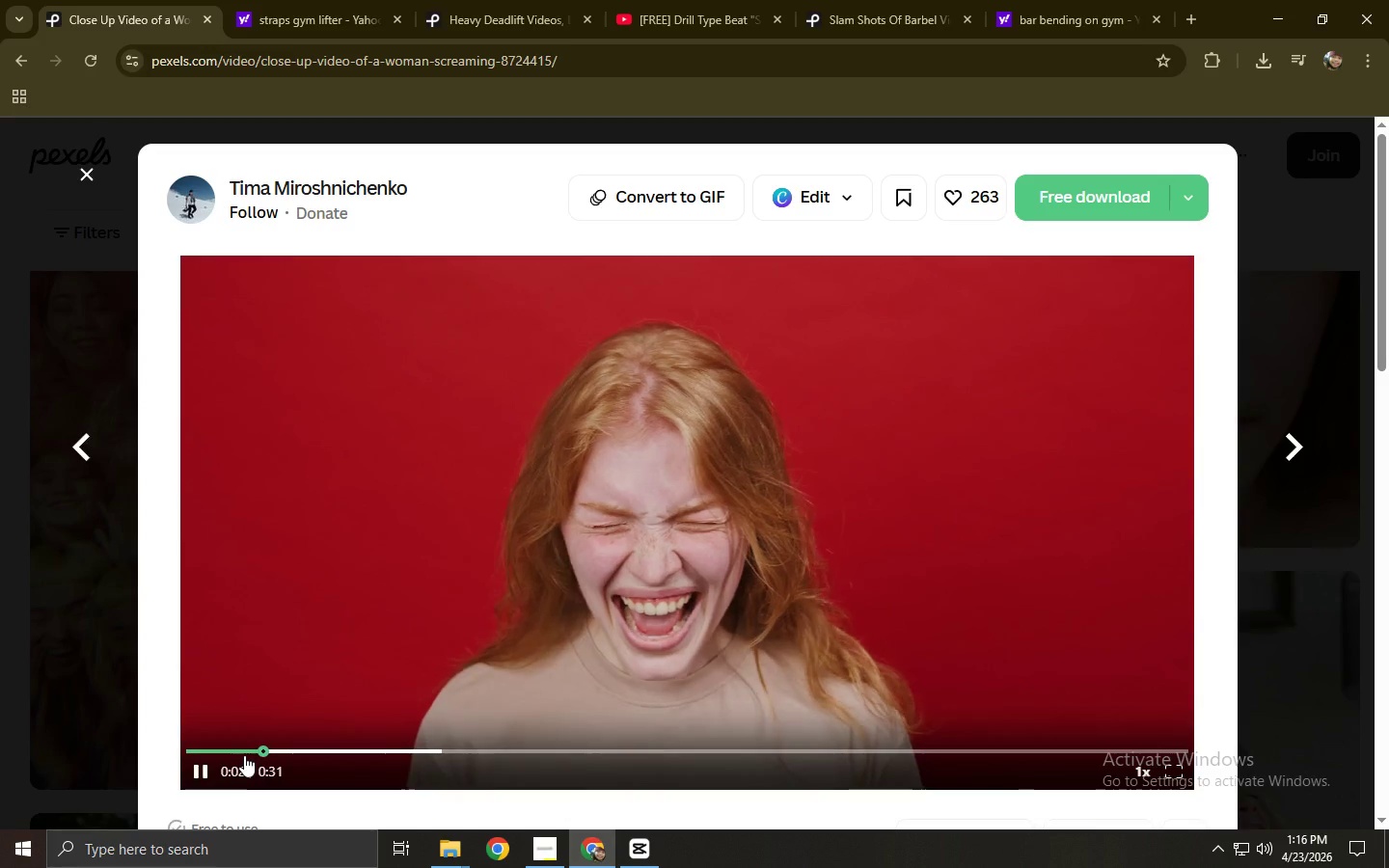 
key(Space)
 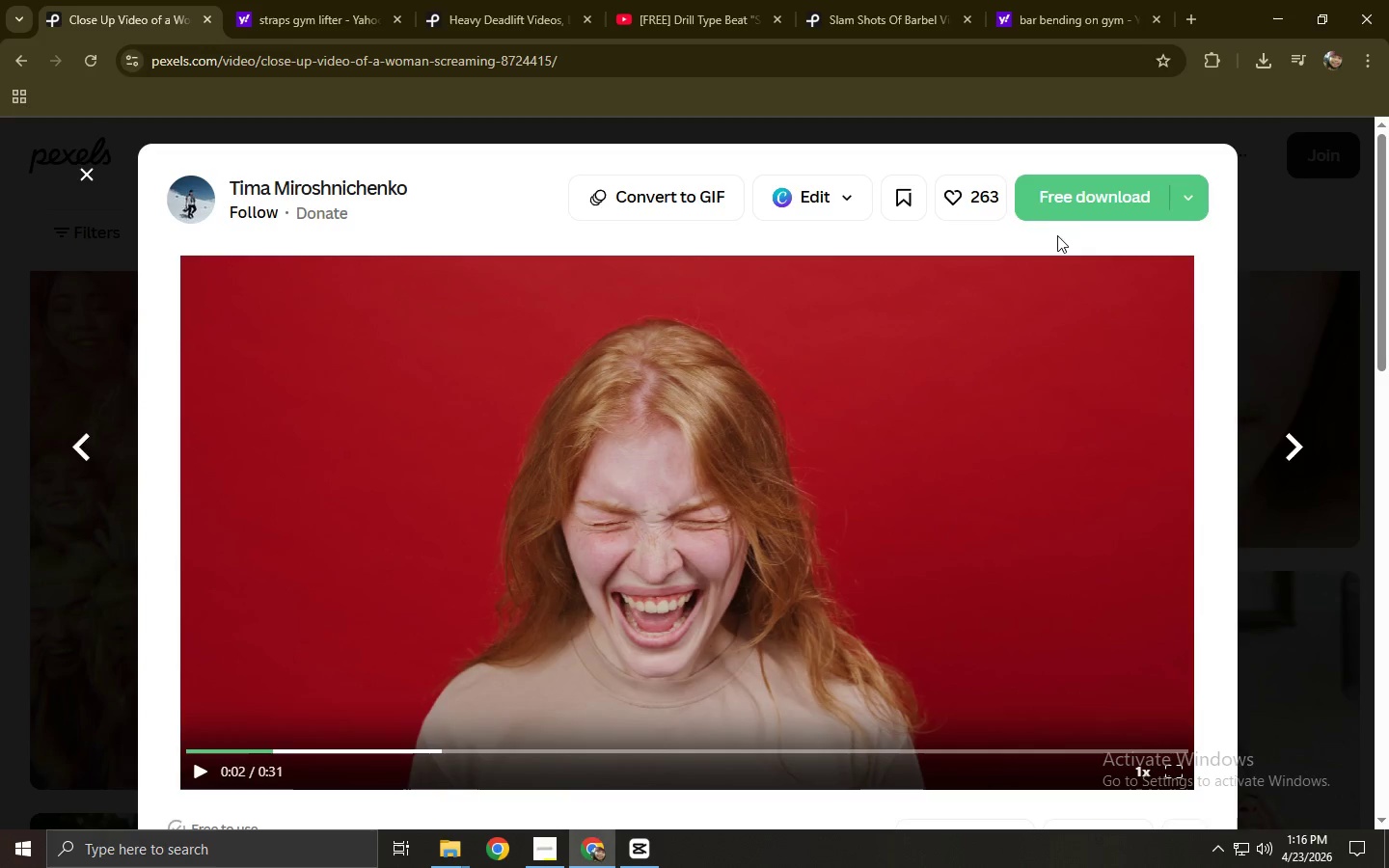 
left_click([1076, 210])
 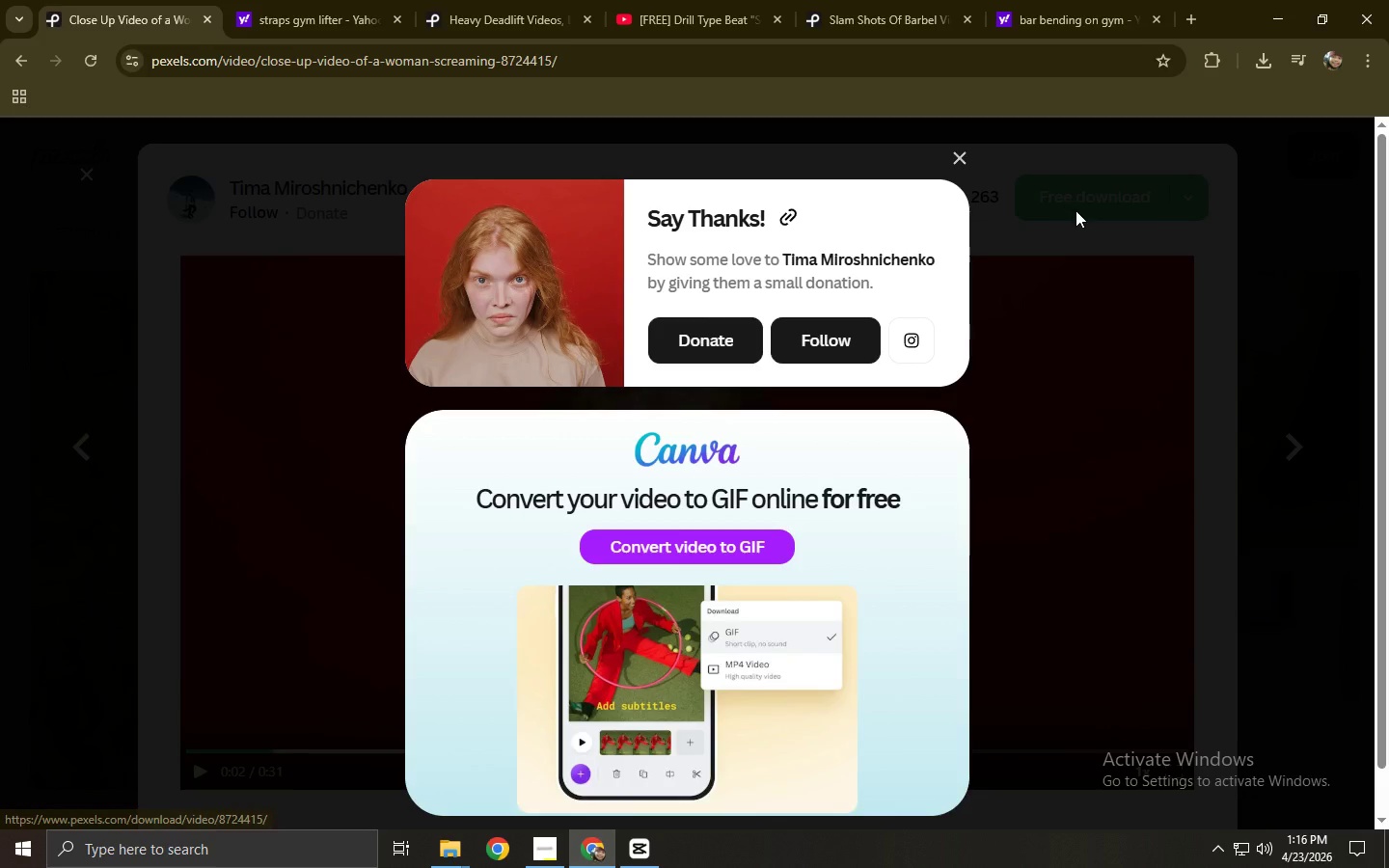 
left_click([1065, 312])
 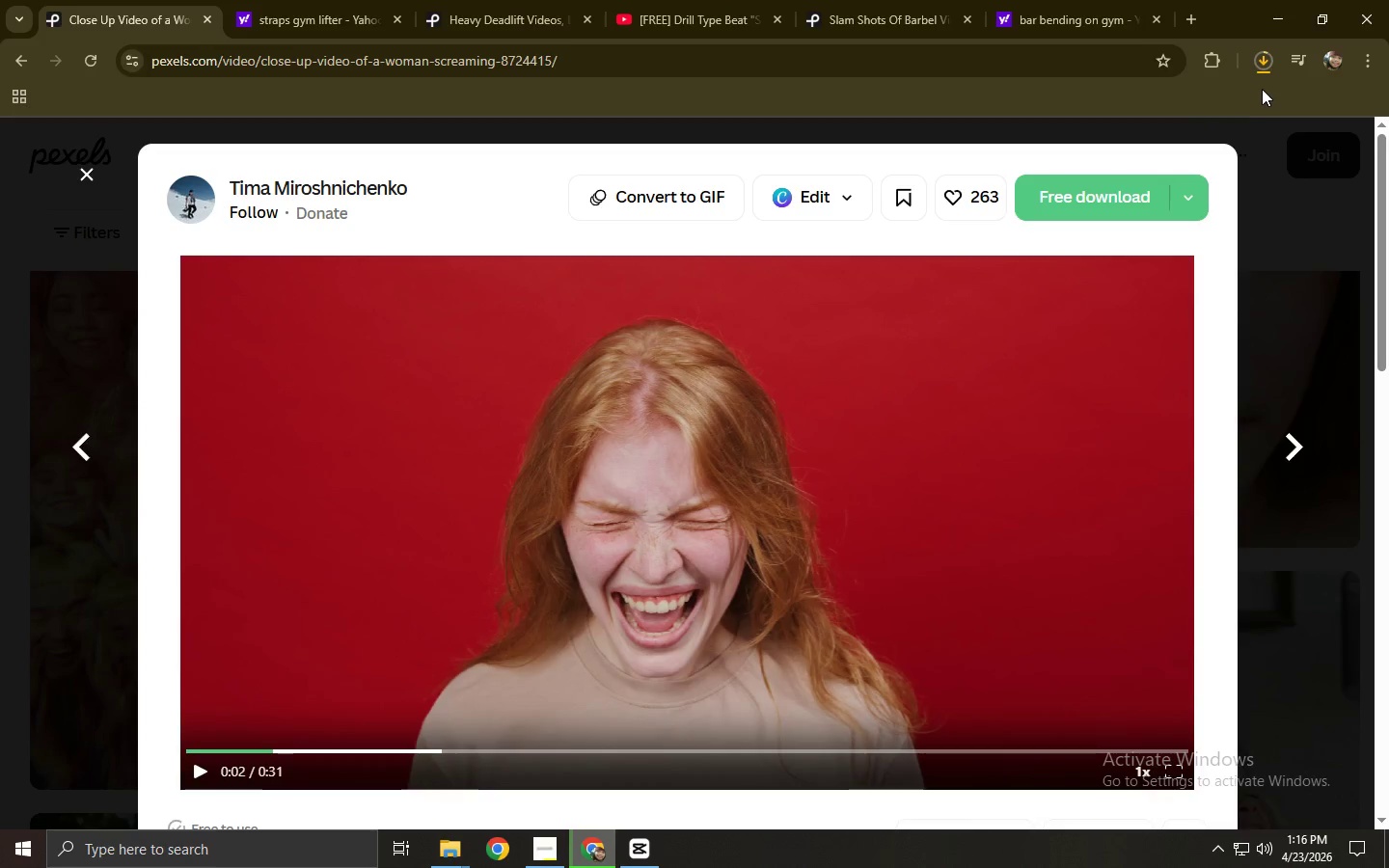 
wait(5.23)
 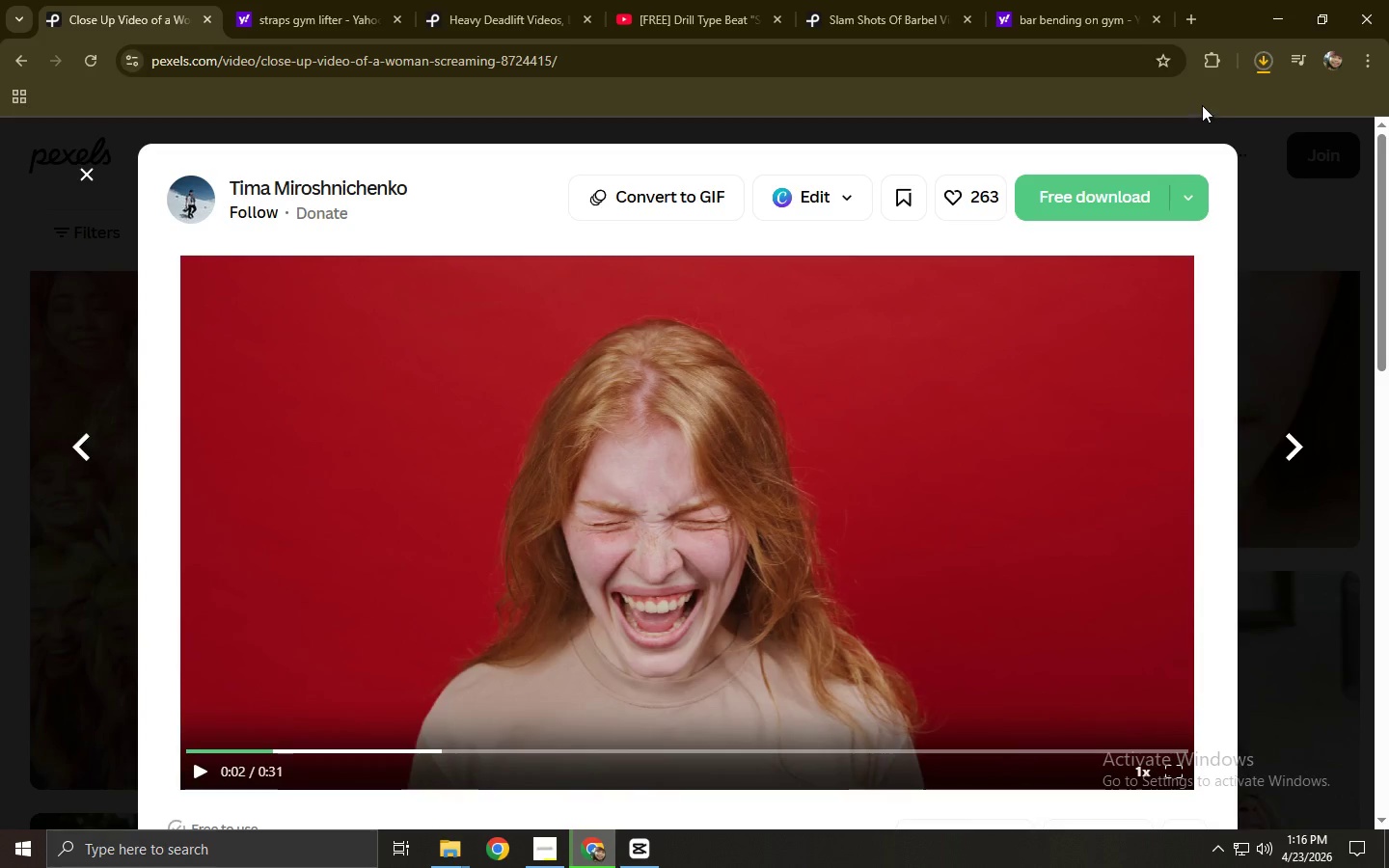 
scroll: coordinate [209, 375], scroll_direction: down, amount: 7.0
 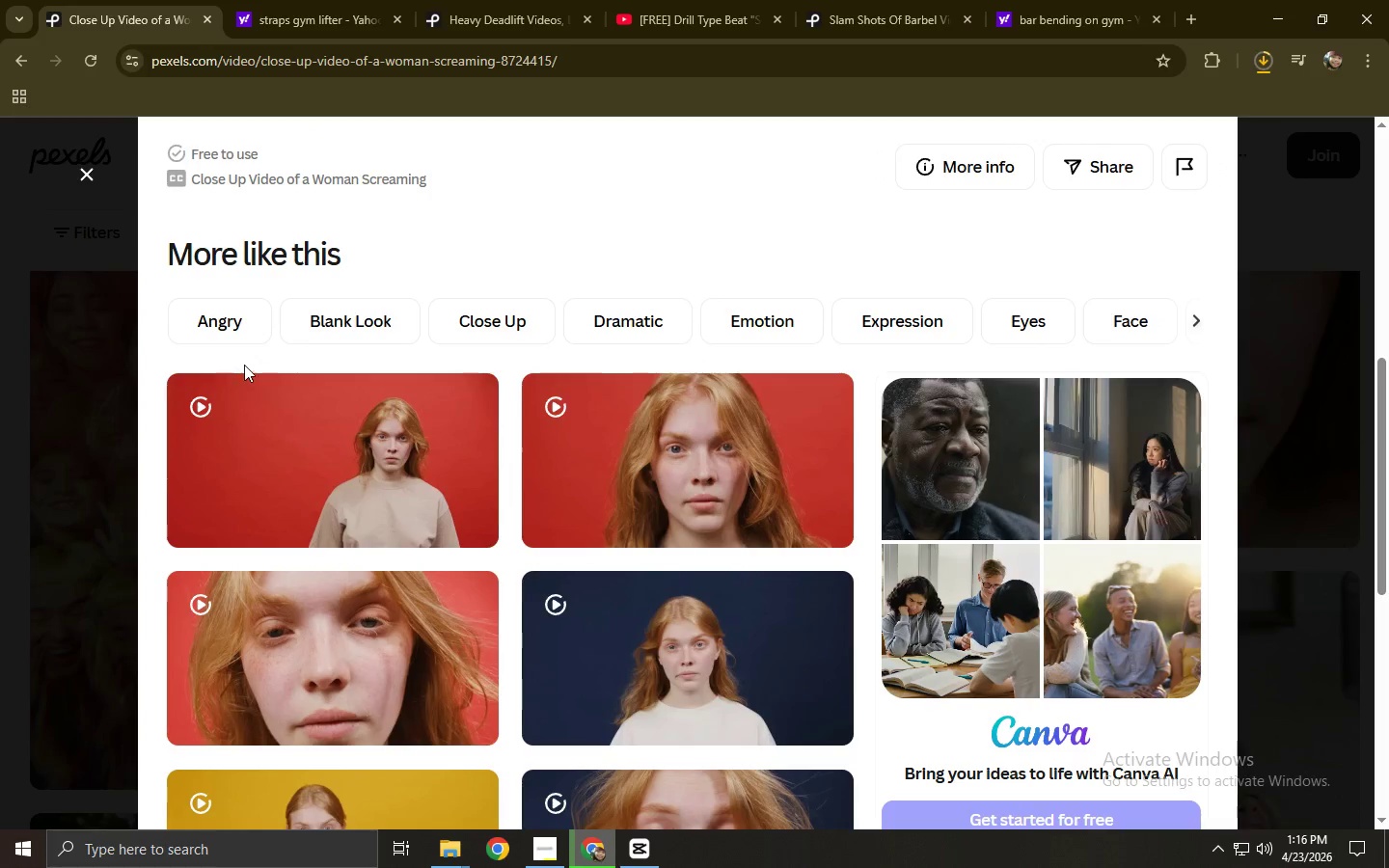 
left_click([0, 361])
 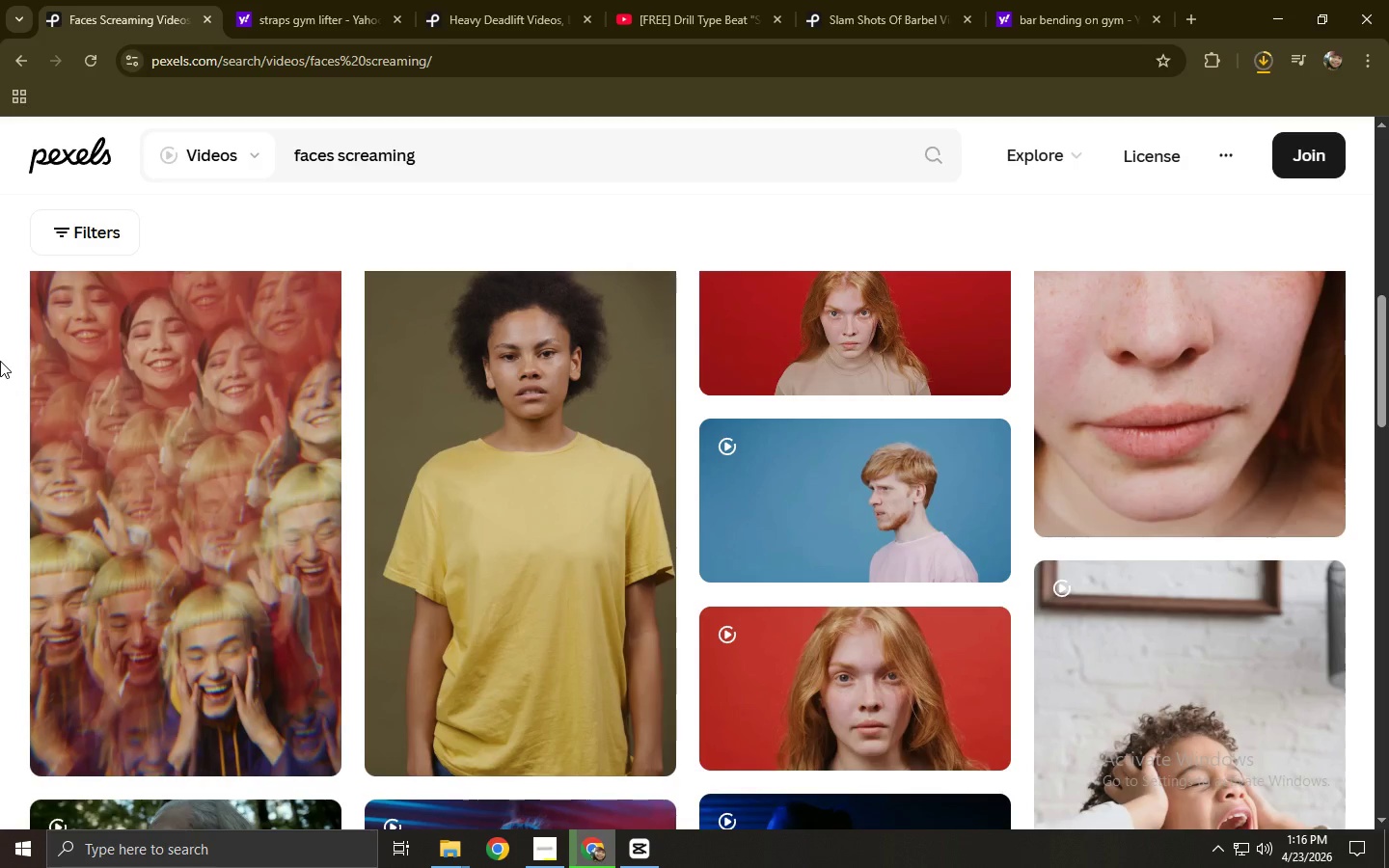 
scroll: coordinate [0, 361], scroll_direction: down, amount: 4.0
 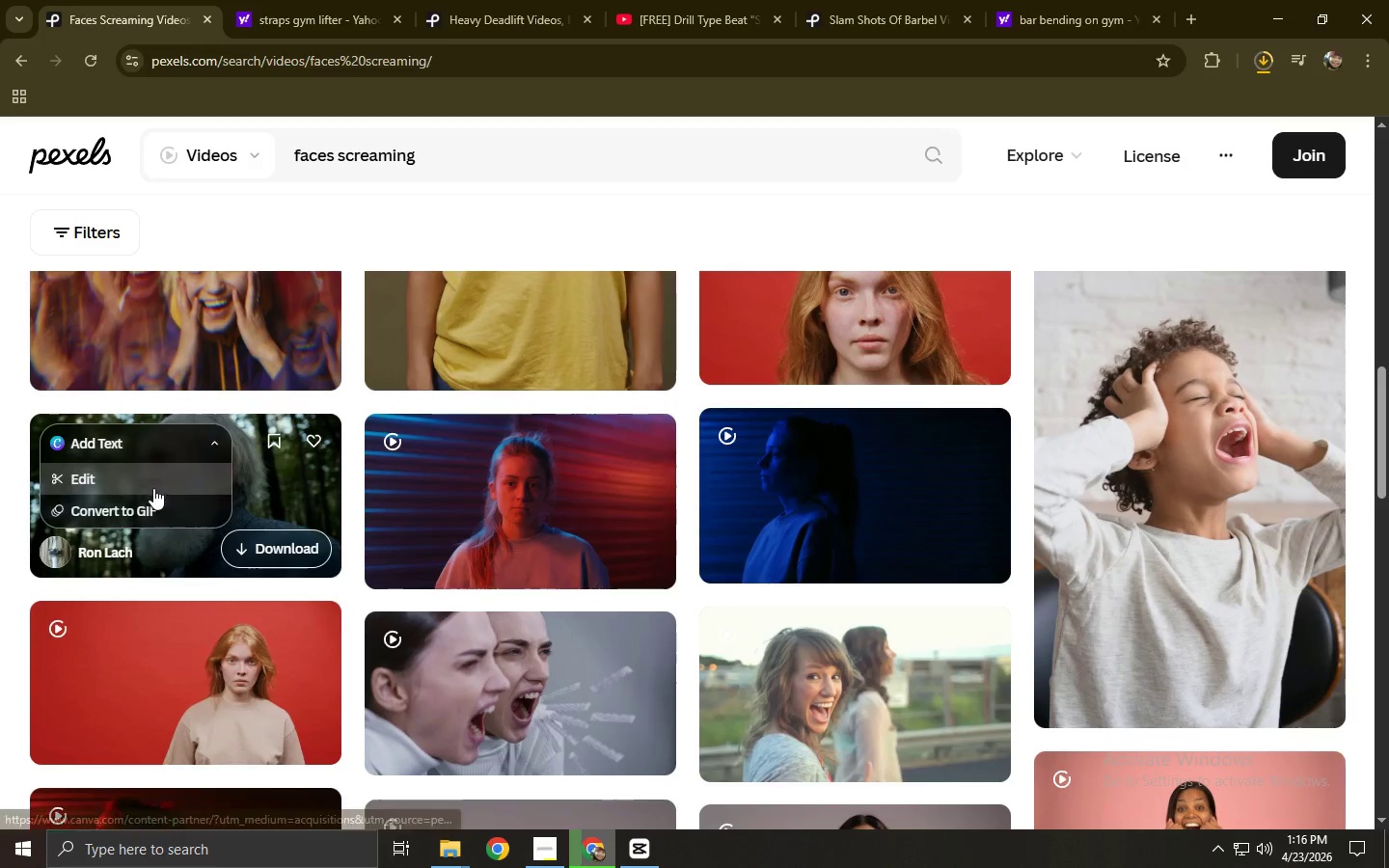 
left_click([247, 488])
 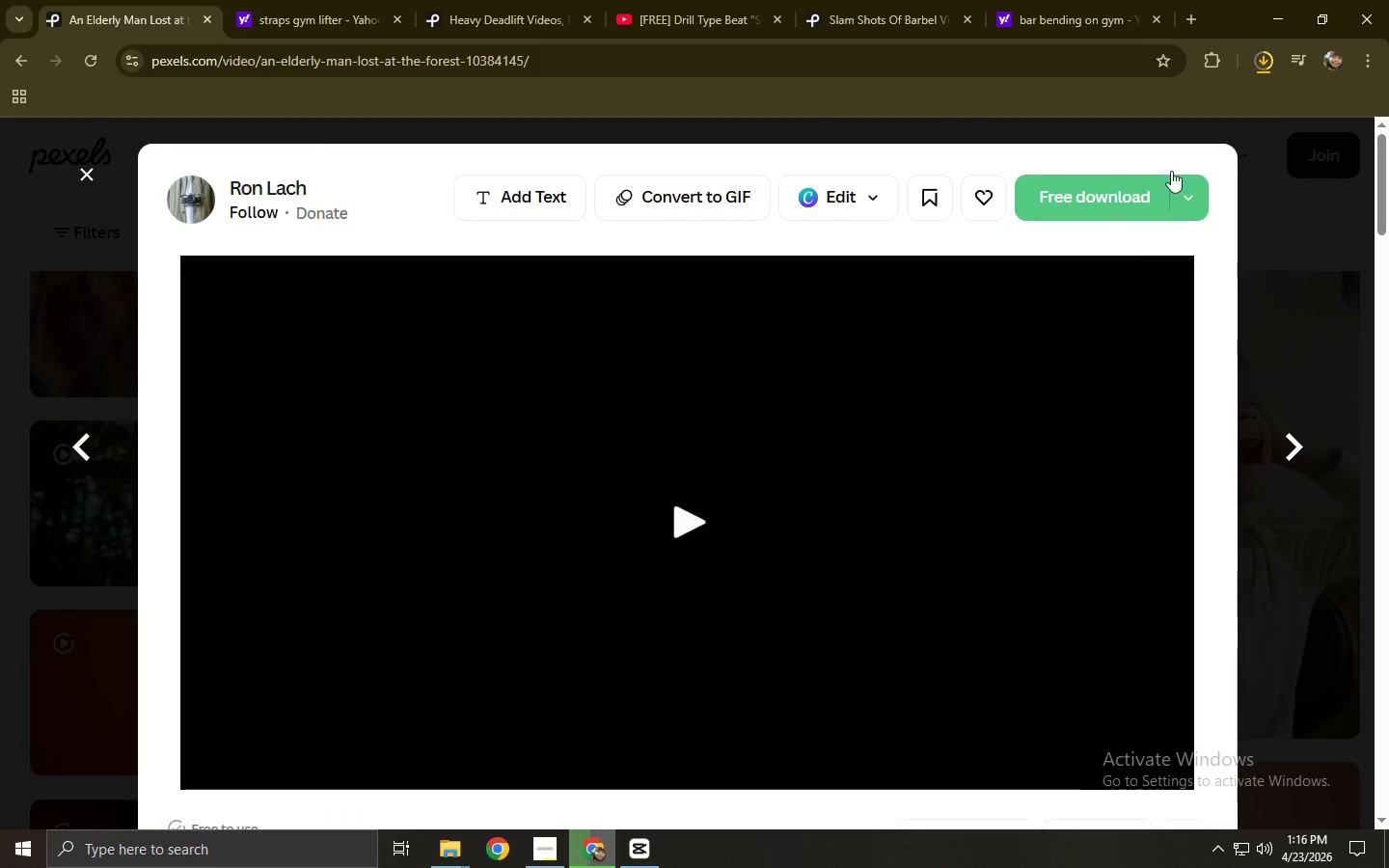 
left_click([1119, 198])
 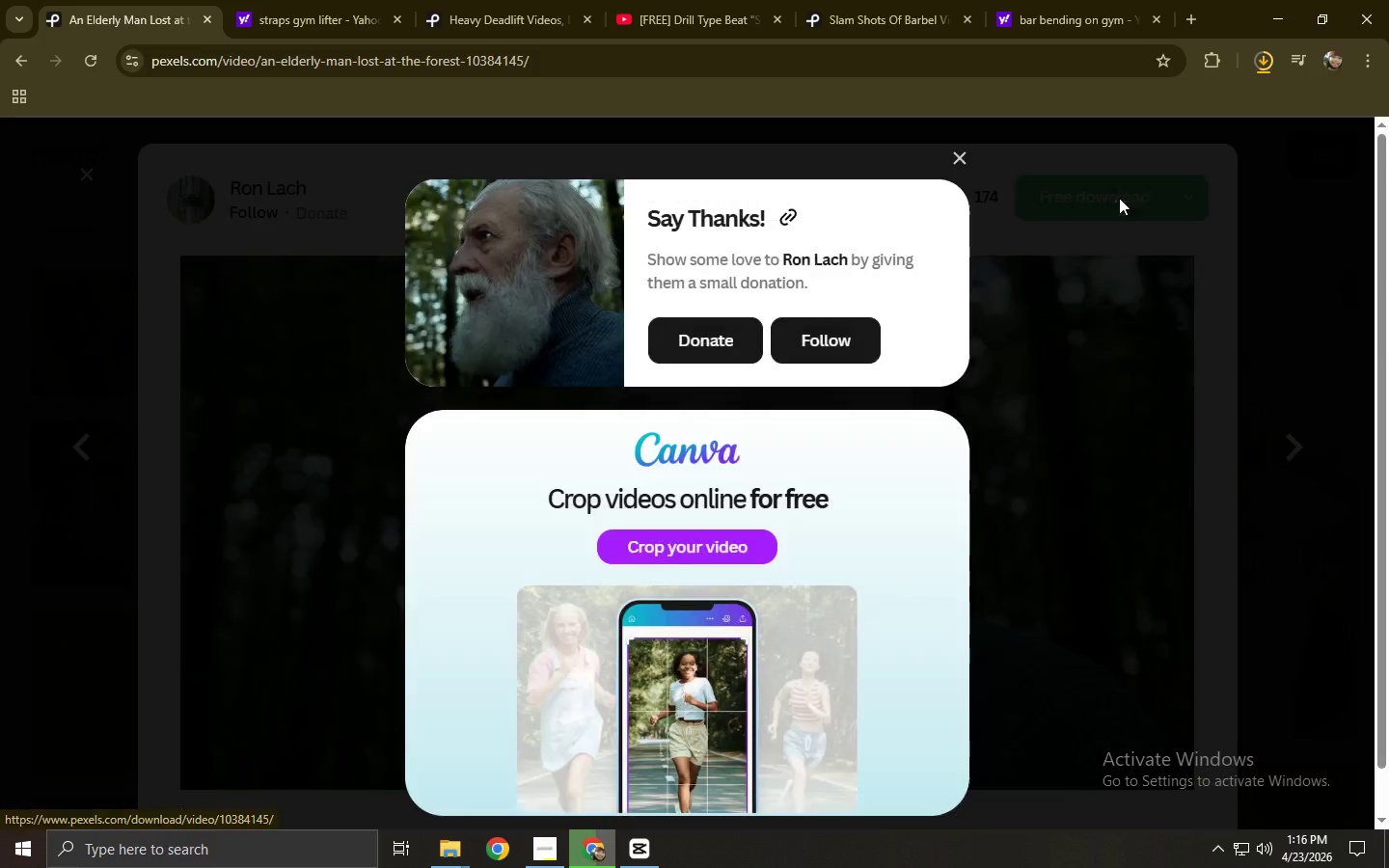 
left_click([1131, 322])
 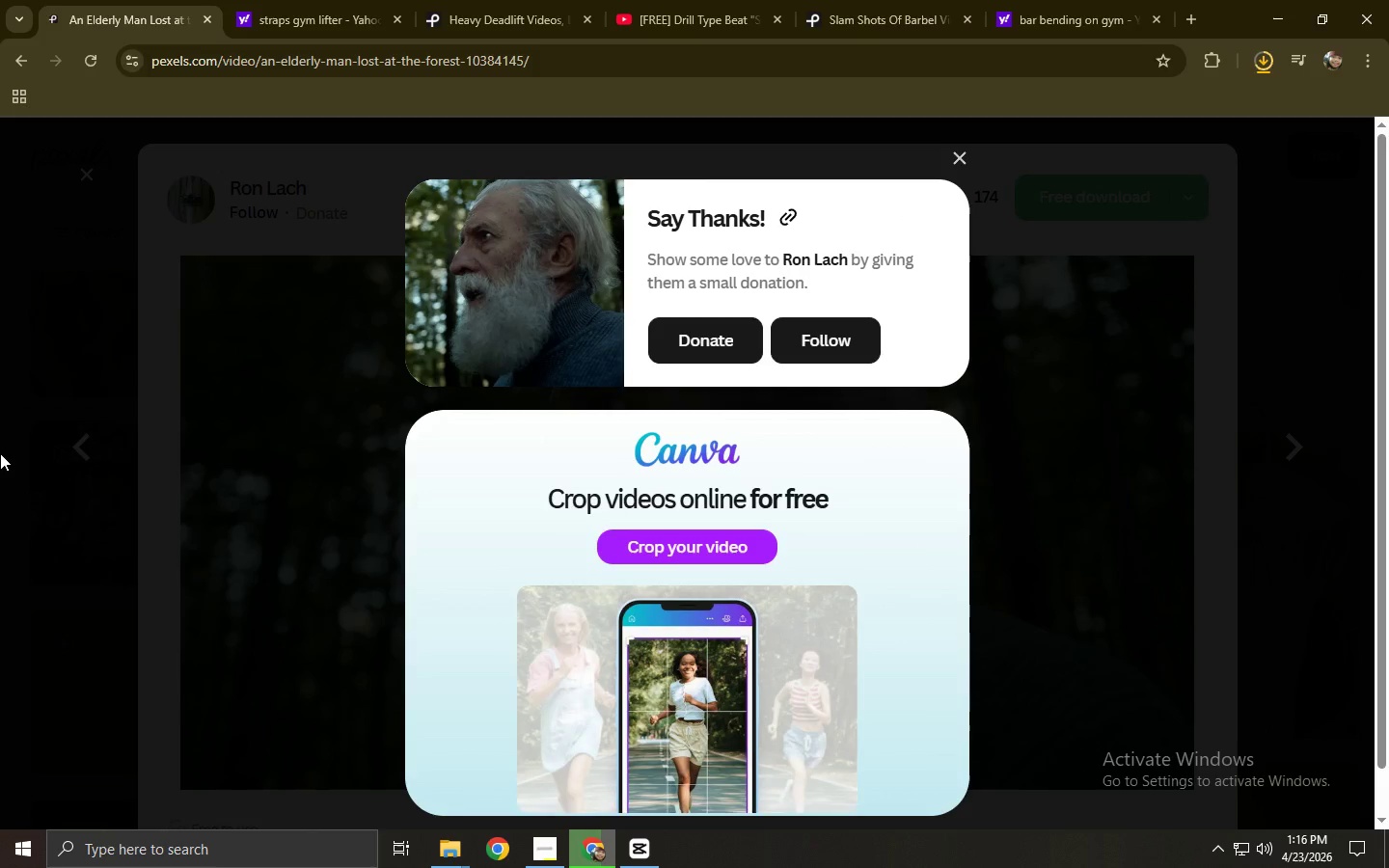 
left_click([0, 453])
 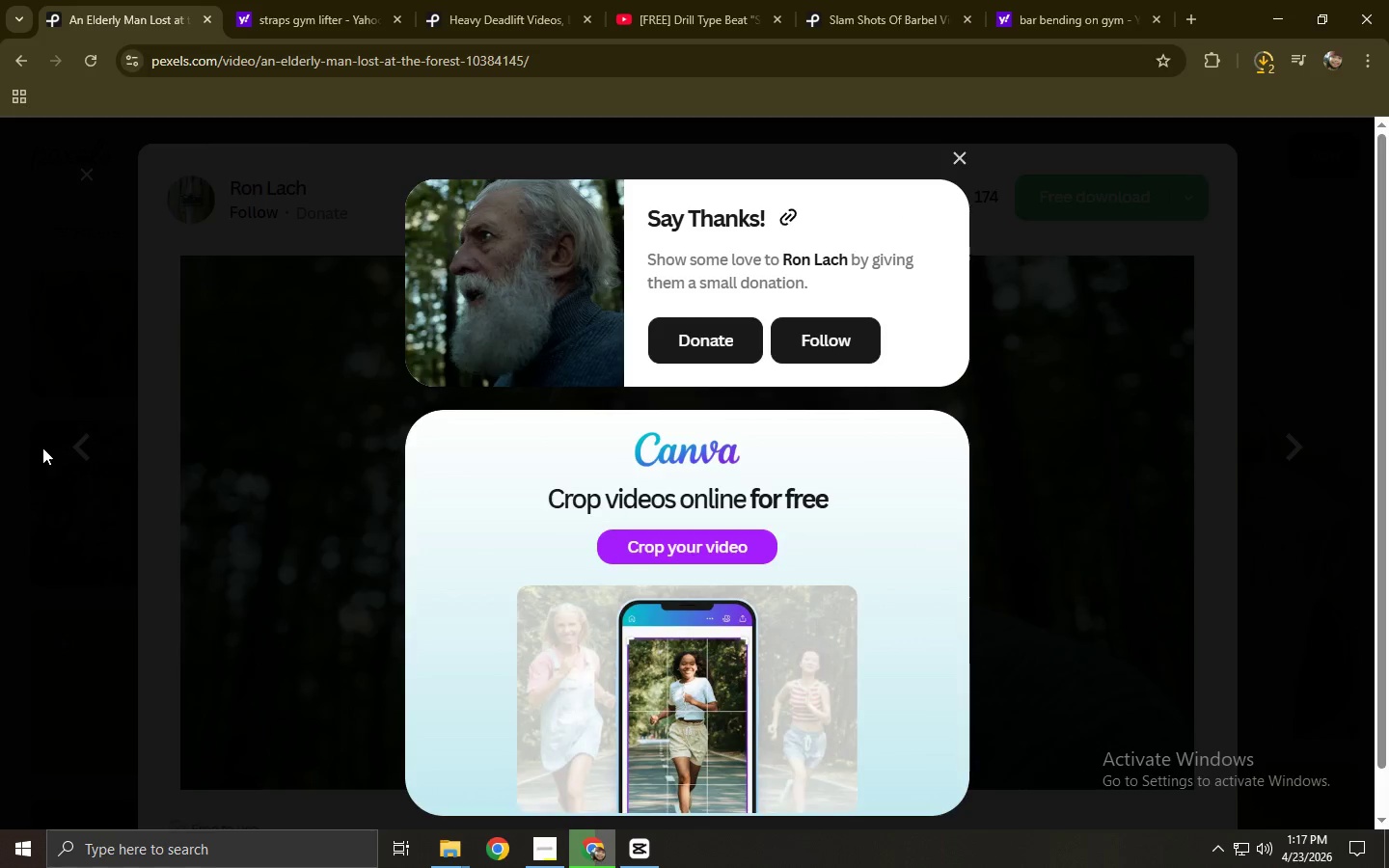 
scroll: coordinate [663, 416], scroll_direction: down, amount: 5.0
 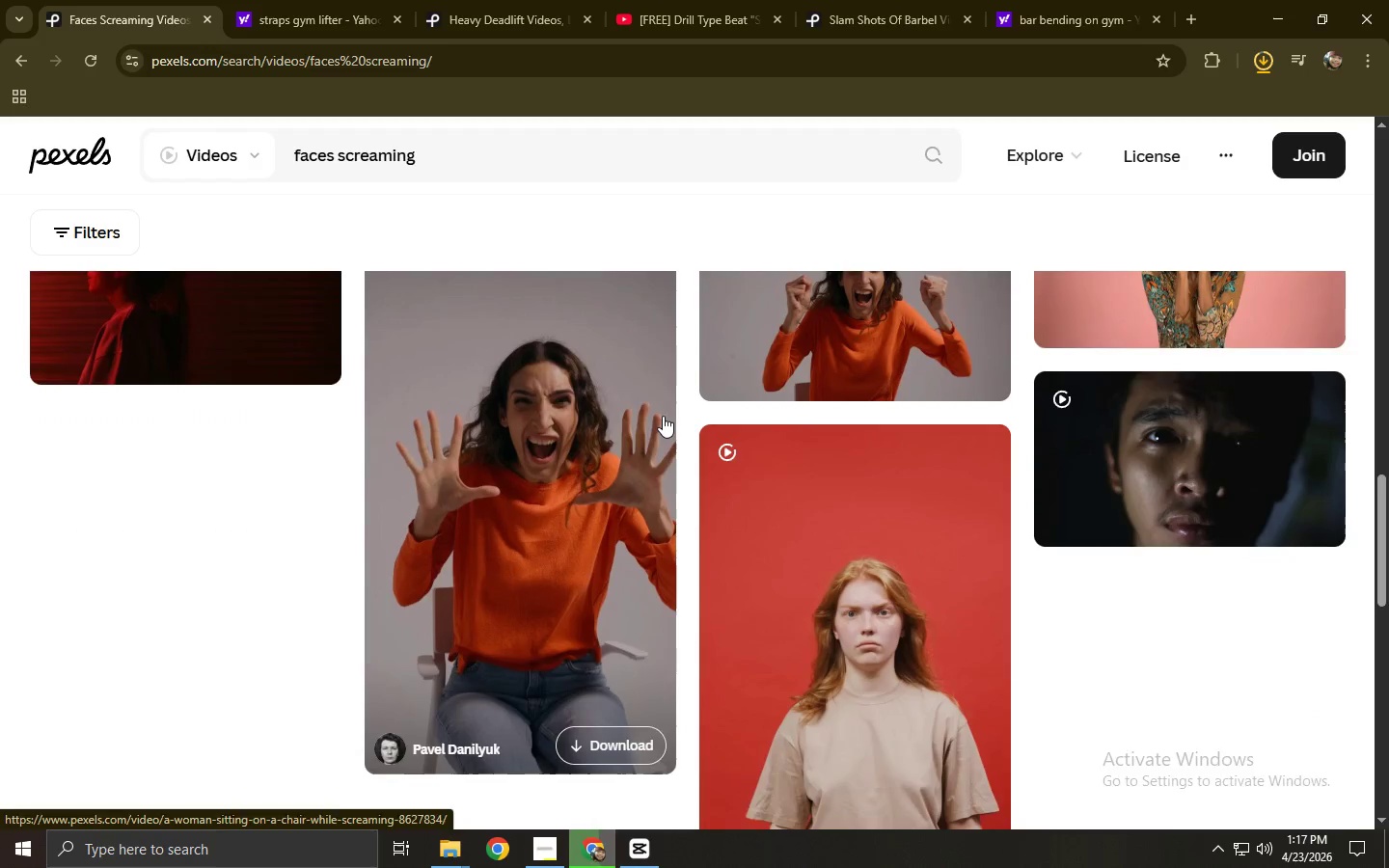 
scroll: coordinate [663, 416], scroll_direction: up, amount: 1.0
 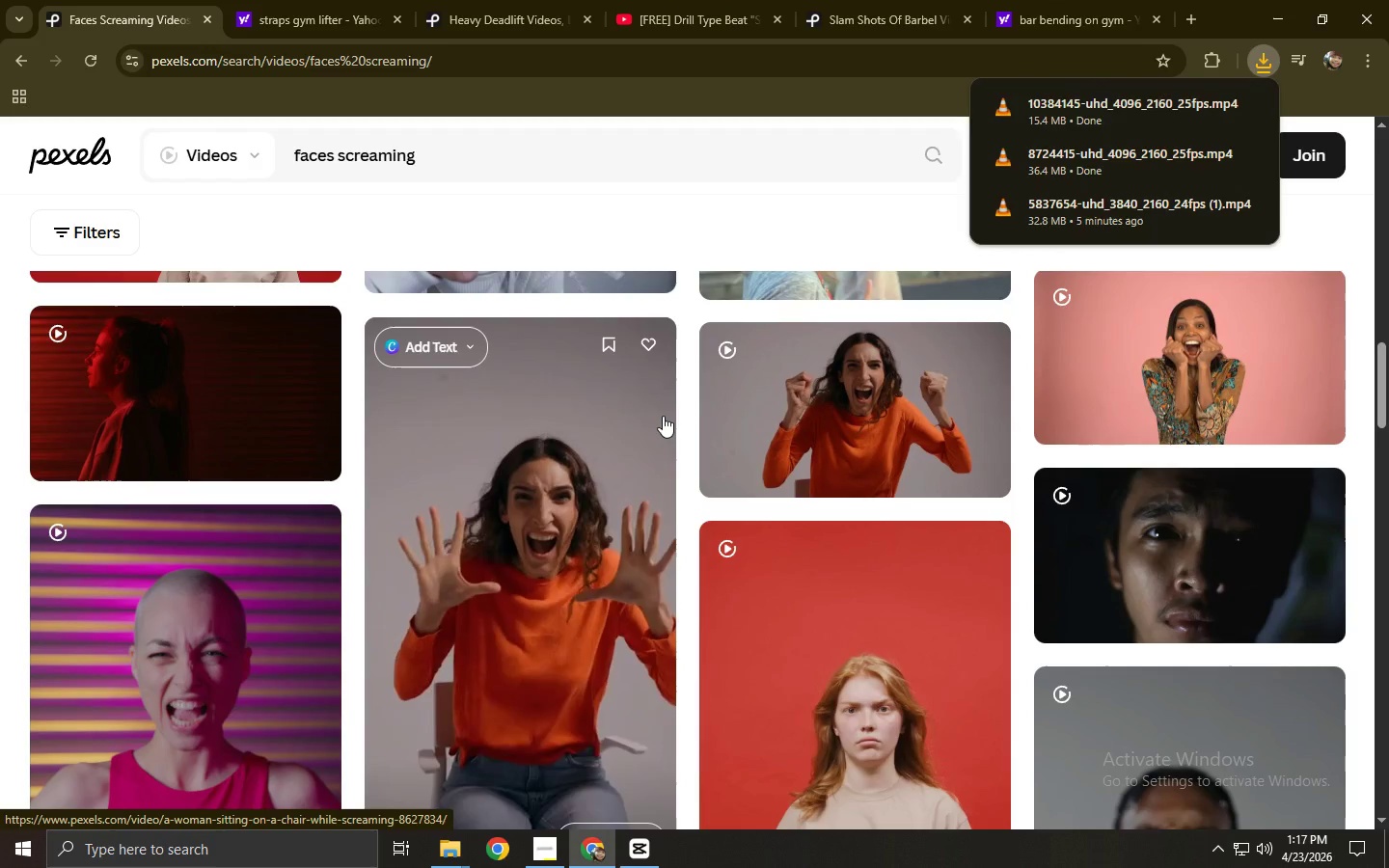 
key(Alt+AltLeft)
 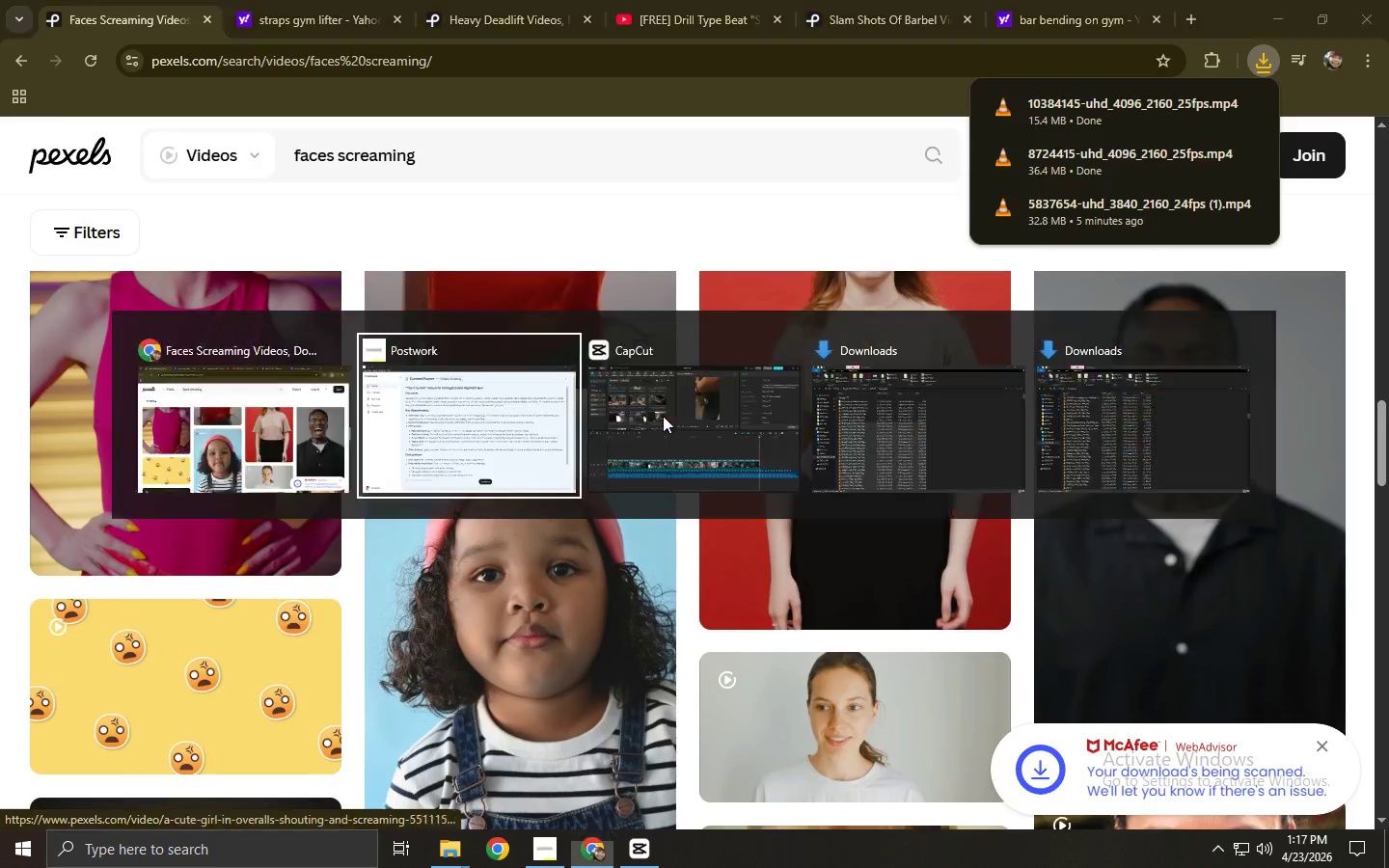 
key(Alt+Tab)
 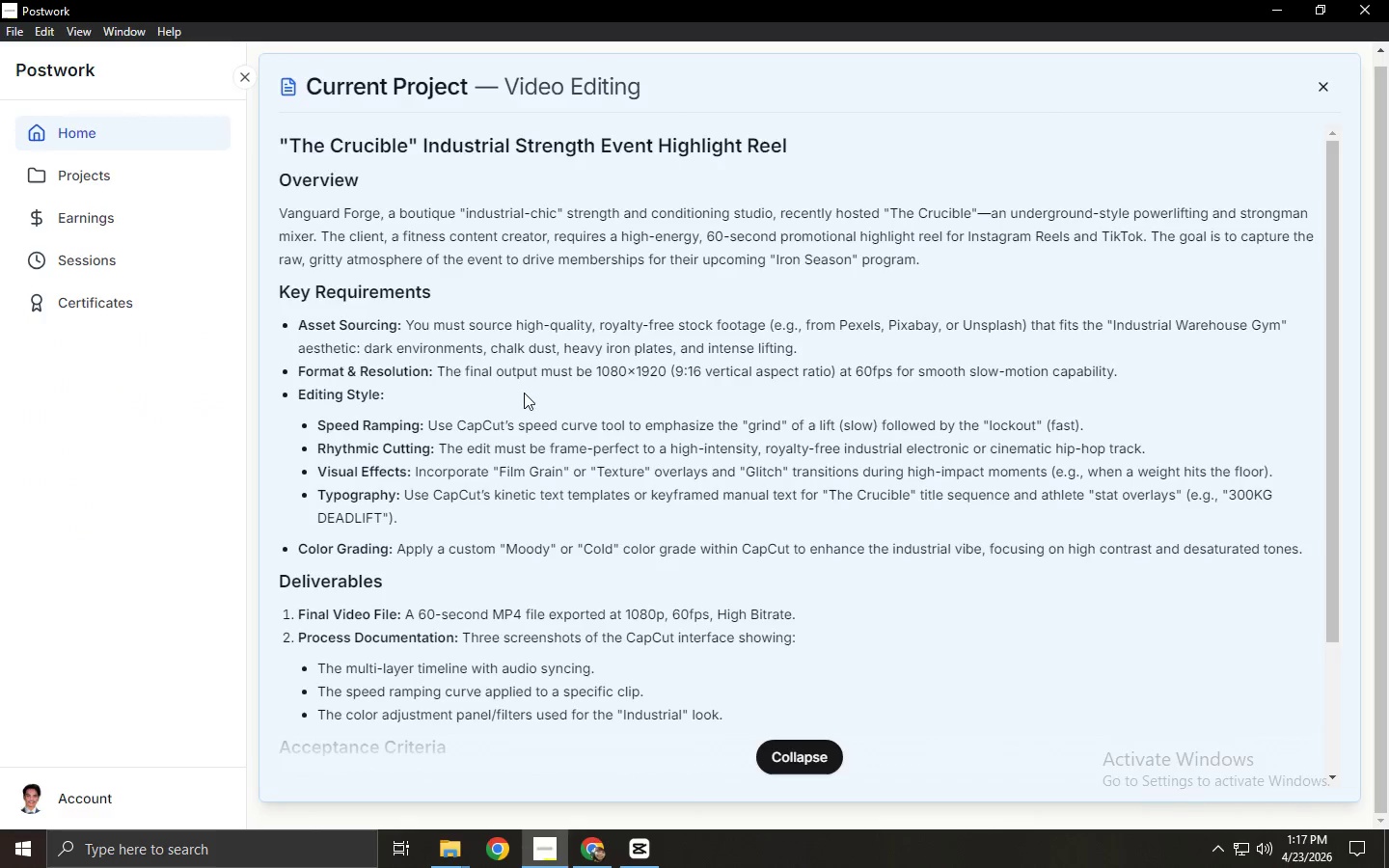 
scroll: coordinate [663, 416], scroll_direction: down, amount: 5.0
 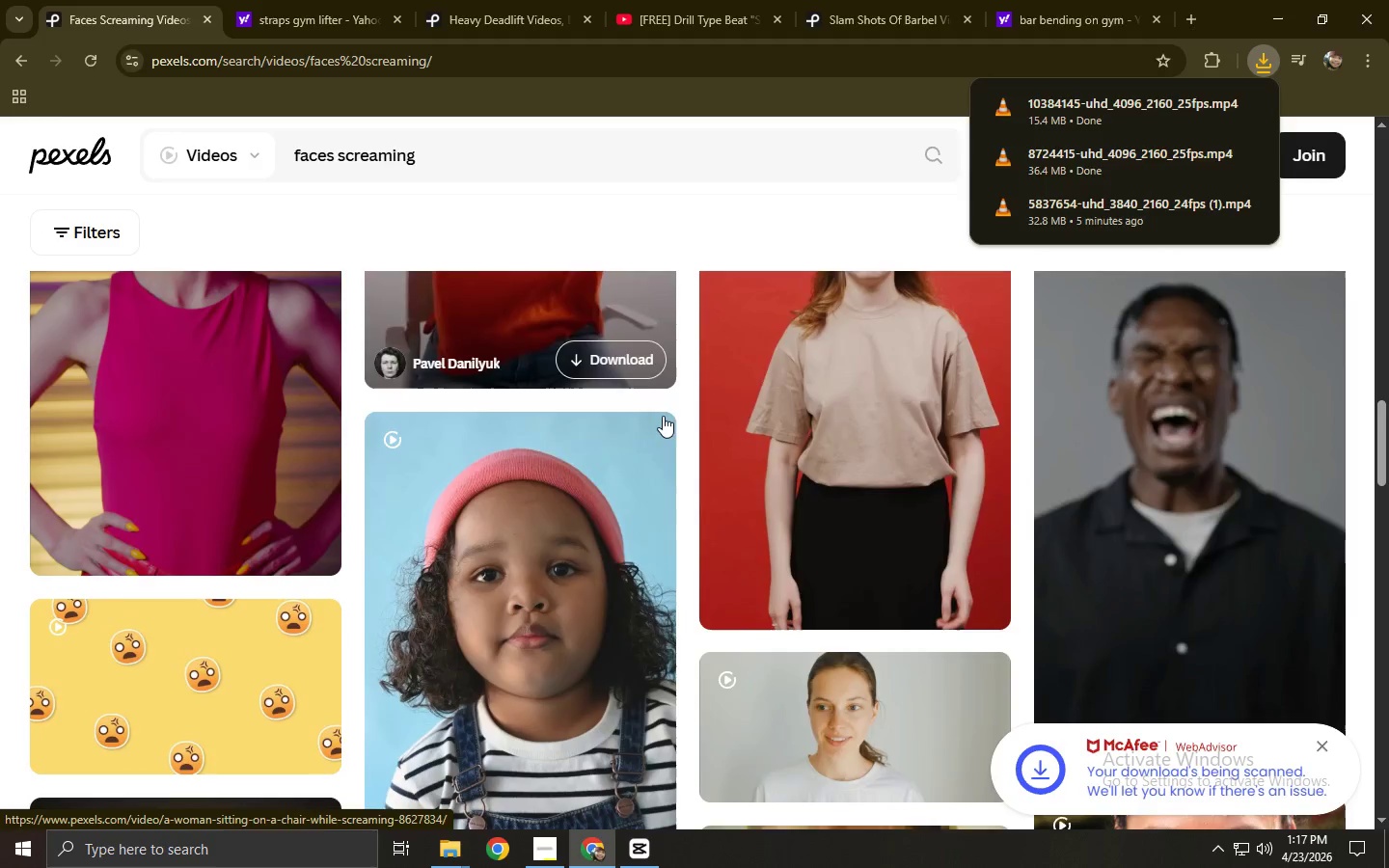 
key(Alt+AltLeft)
 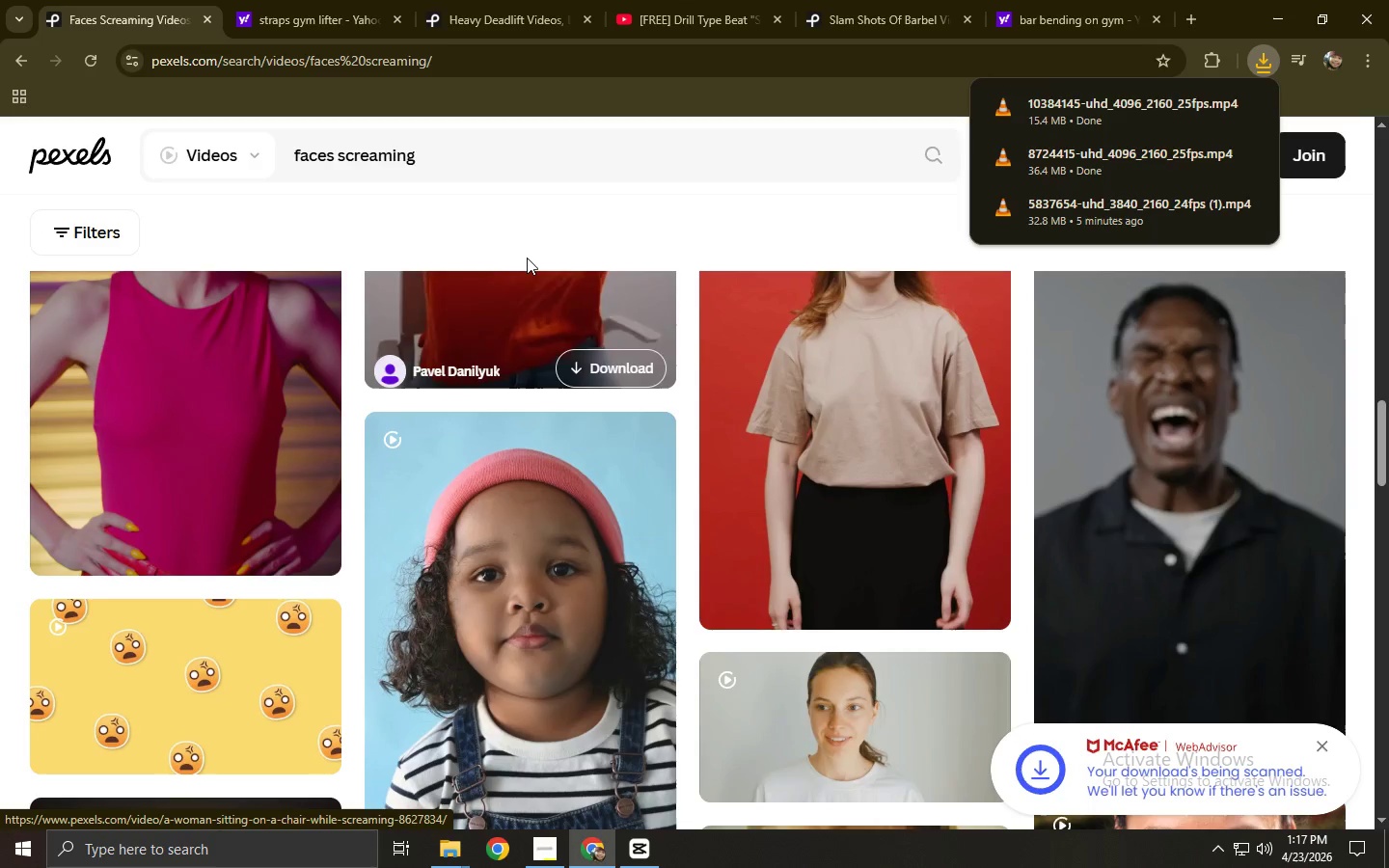 
key(Tab)
type(gu)
key(Backspace)
key(Backspace)
key(Backspace)
type(al)
key(Backspace)
type(tlhete)
 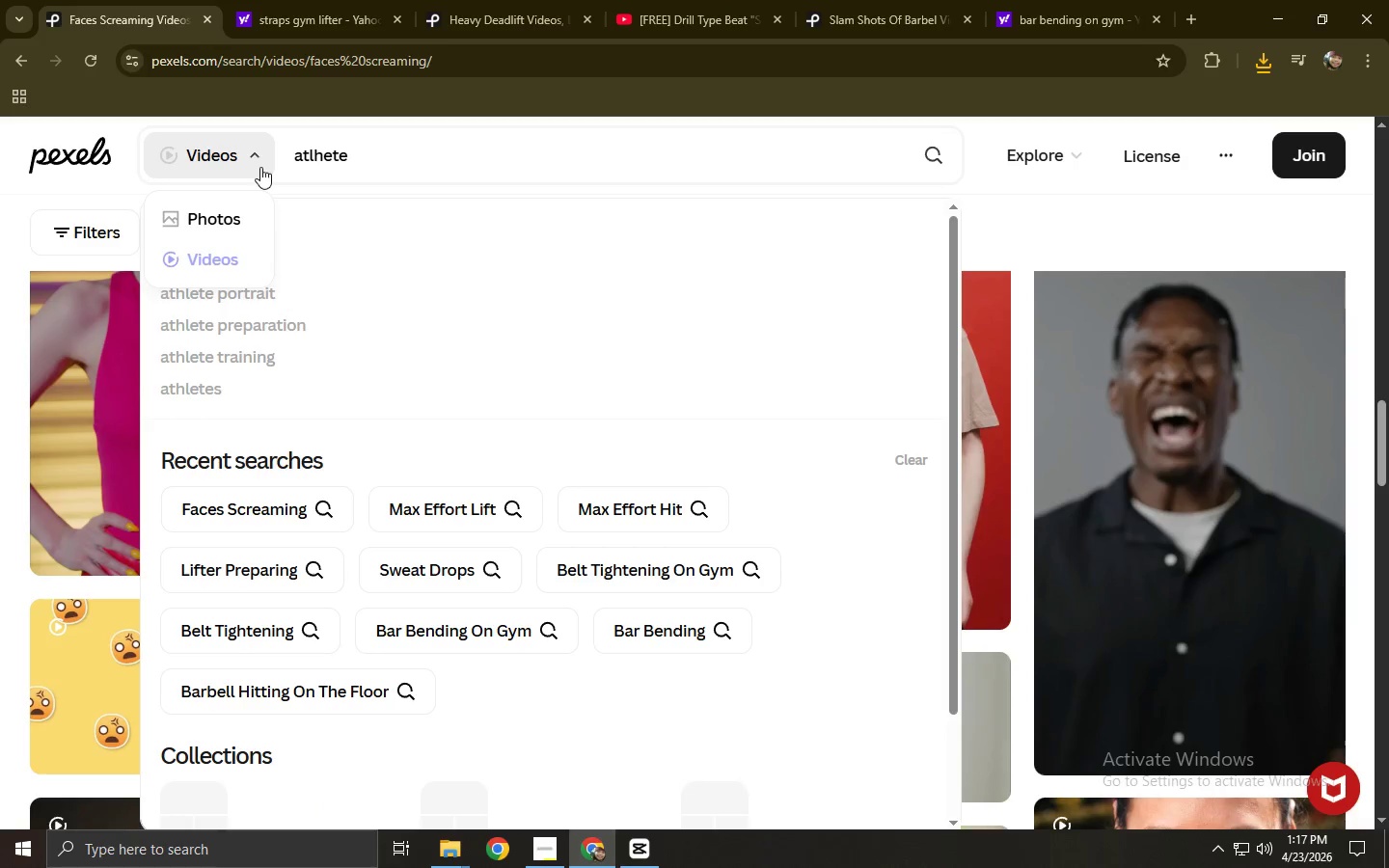 
left_click_drag(start_coordinate=[520, 136], to_coordinate=[234, 158])
 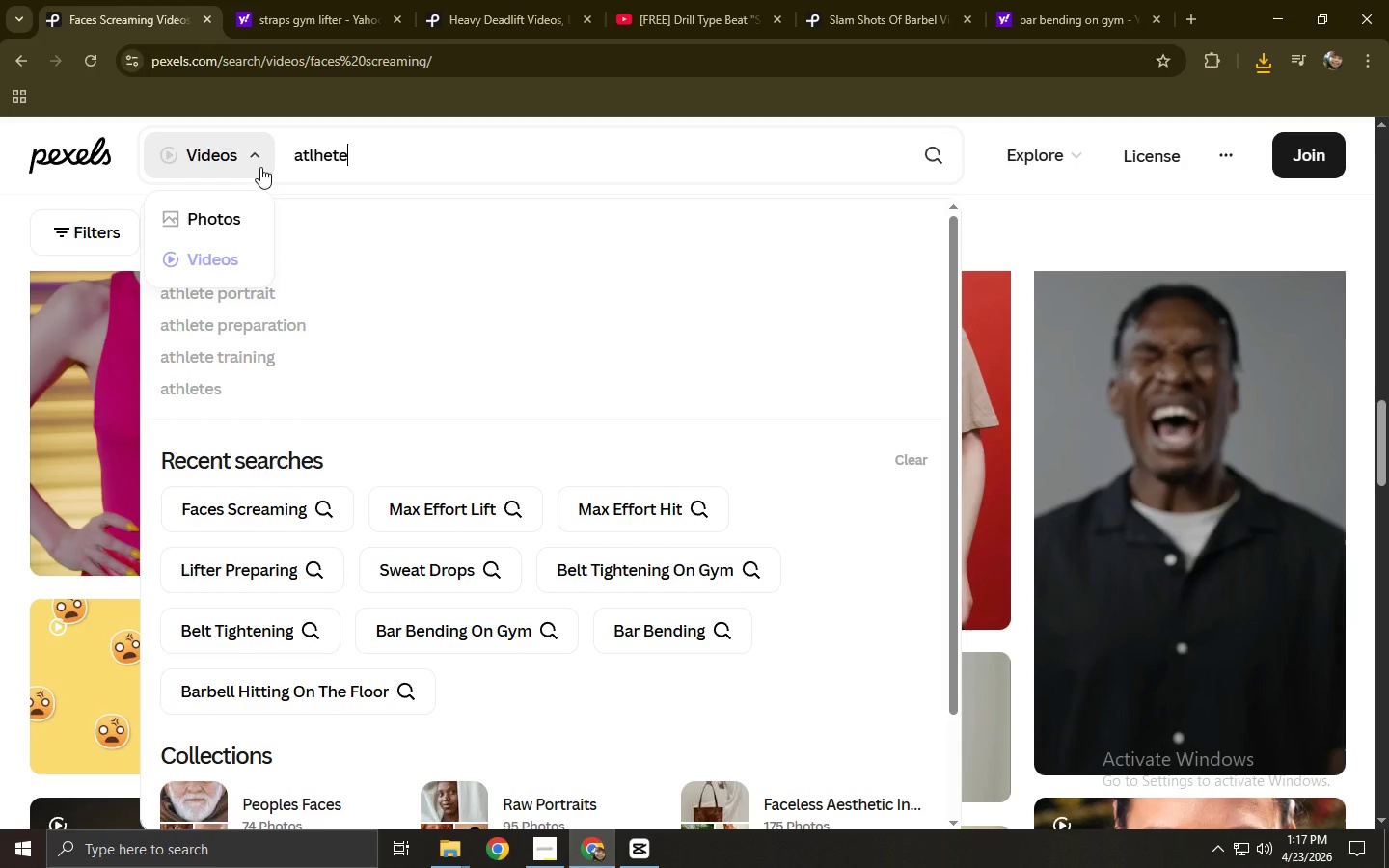 
key(Backspace)
key(Backspace)
key(Backspace)
key(Backspace)
key(Backspace)
type(hletye)
key(Backspace)
key(Backspace)
key(Backspace)
type(te screaming)
 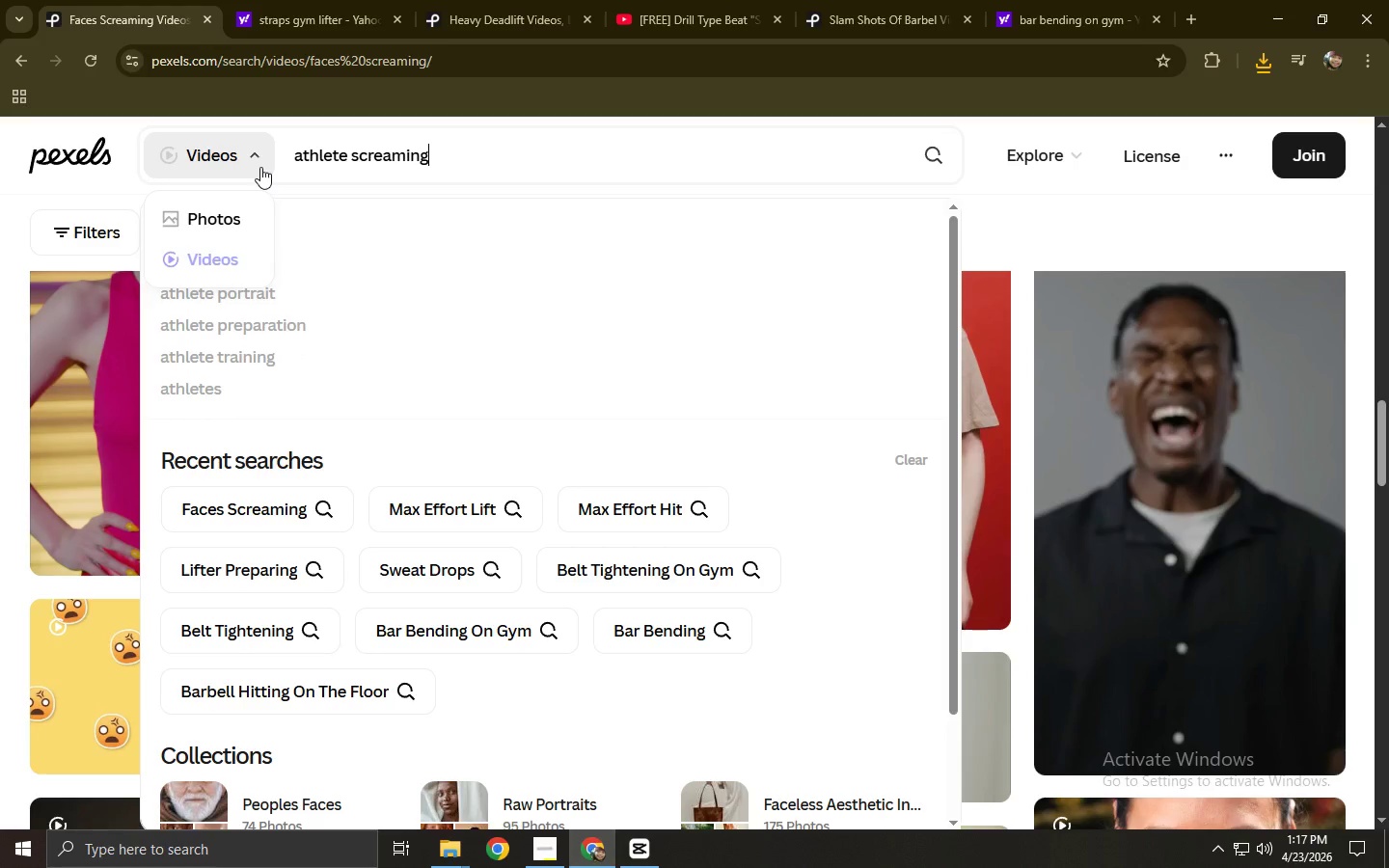 
key(Enter)
 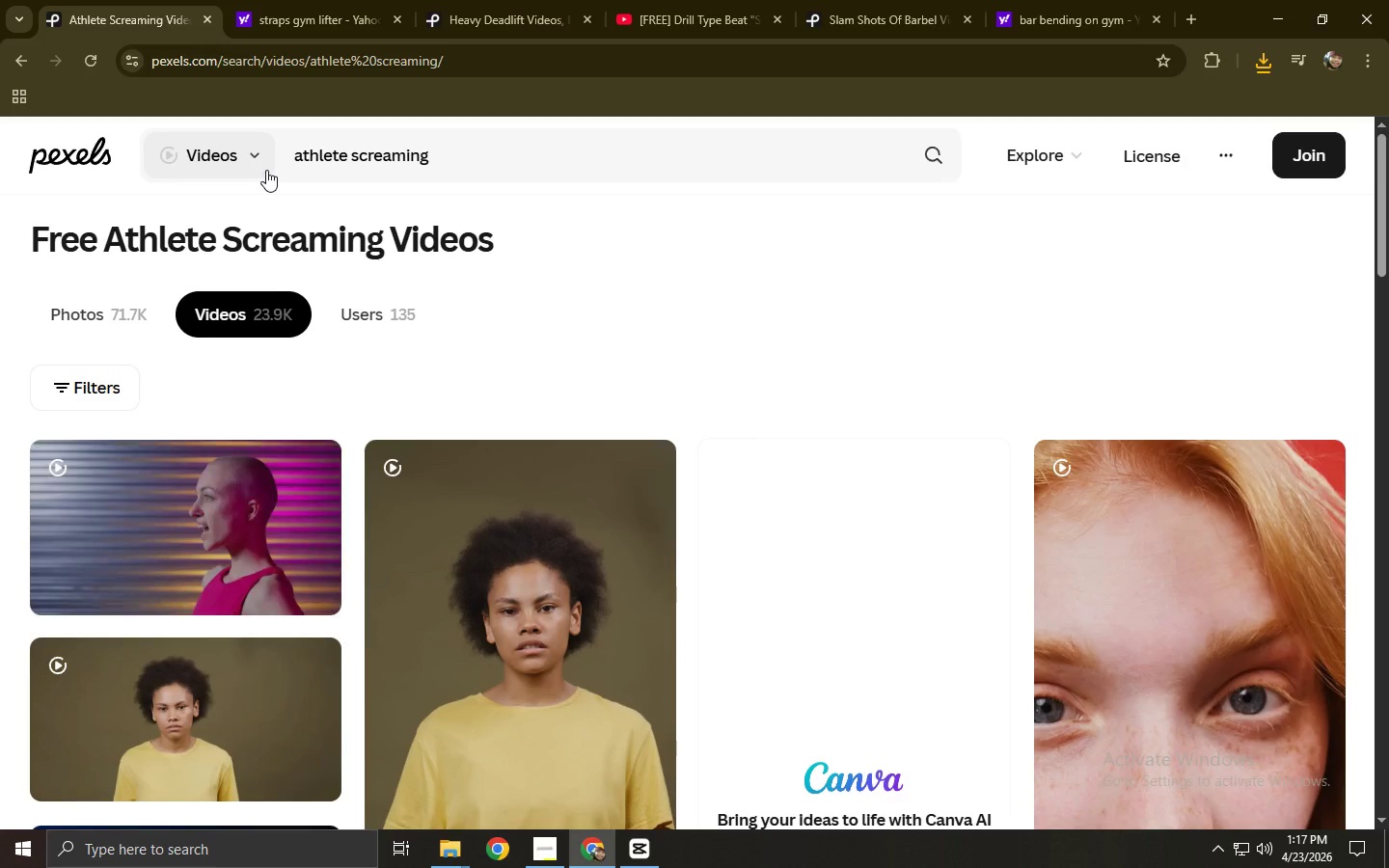 
scroll: coordinate [266, 170], scroll_direction: down, amount: 7.0
 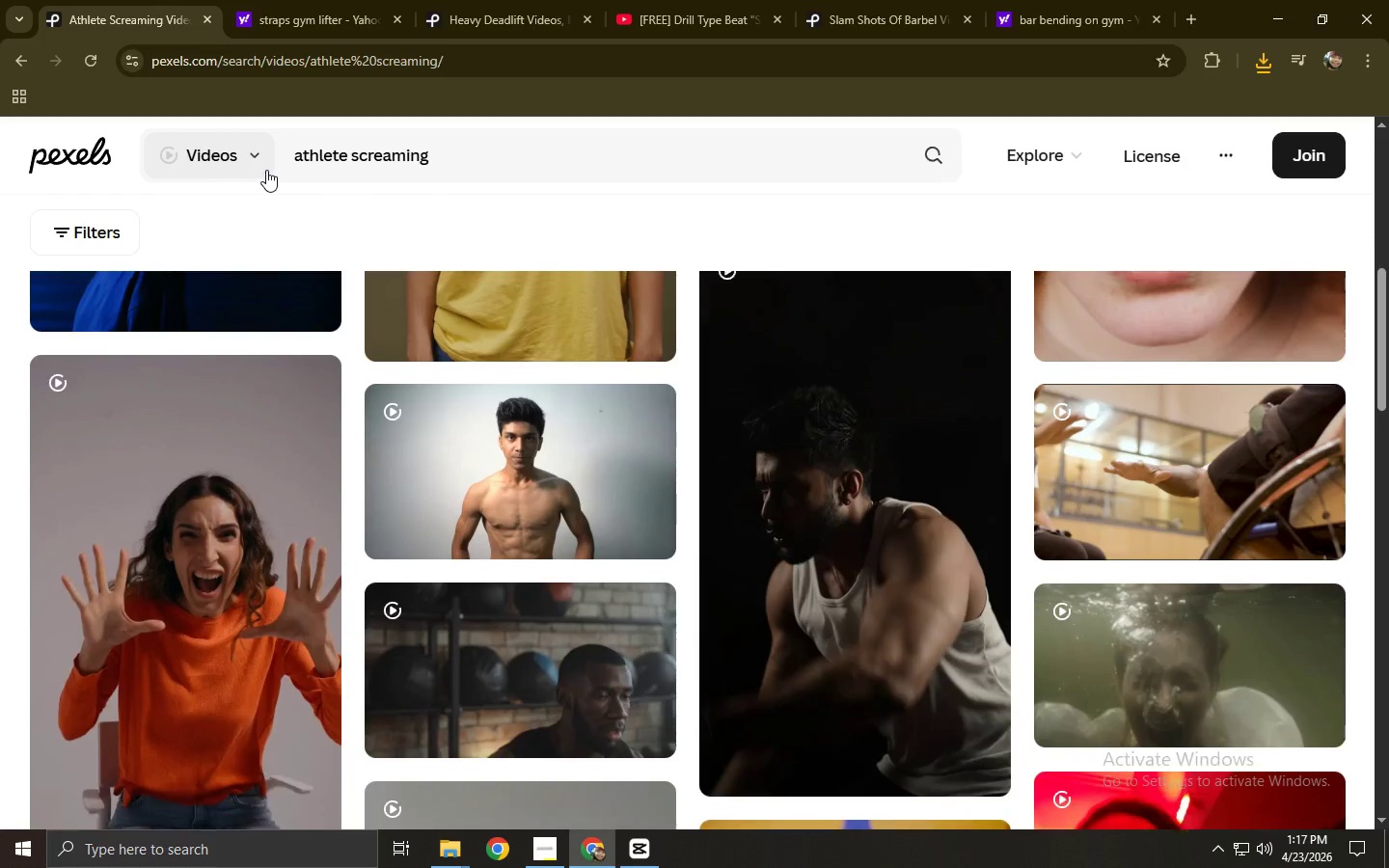 
scroll: coordinate [266, 170], scroll_direction: up, amount: 1.0
 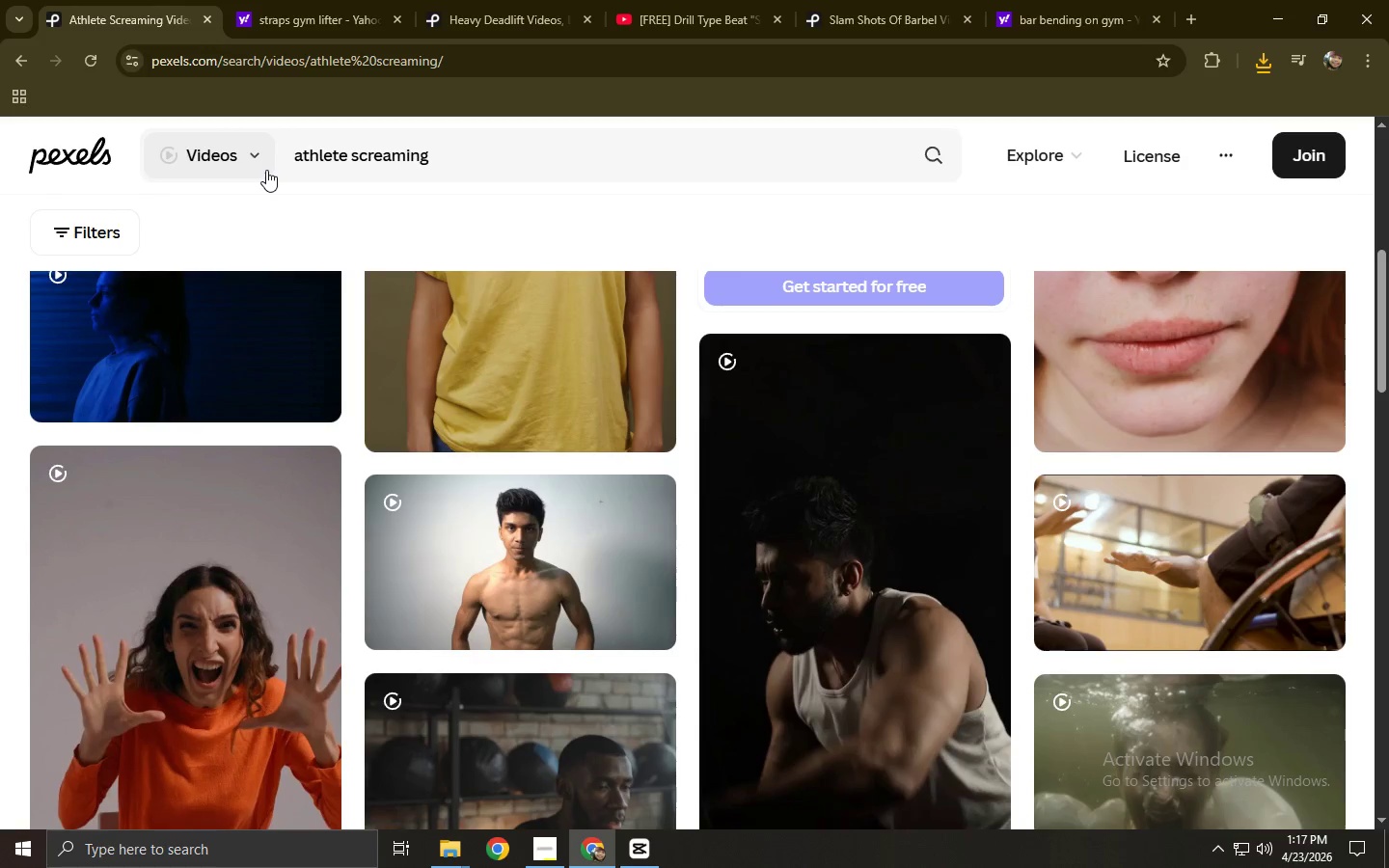 
left_click([885, 487])
 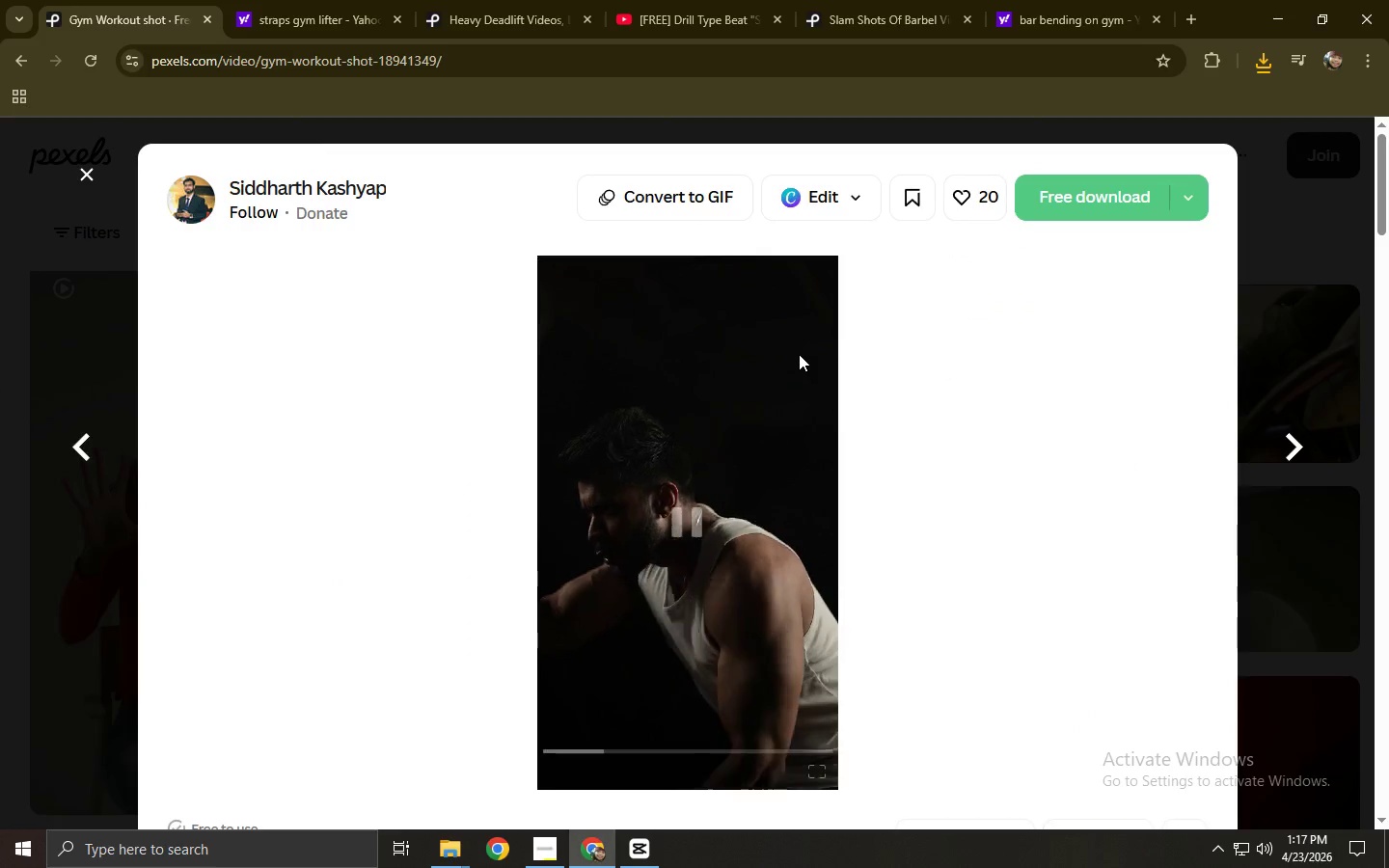 
scroll: coordinate [647, 384], scroll_direction: down, amount: 2.0
 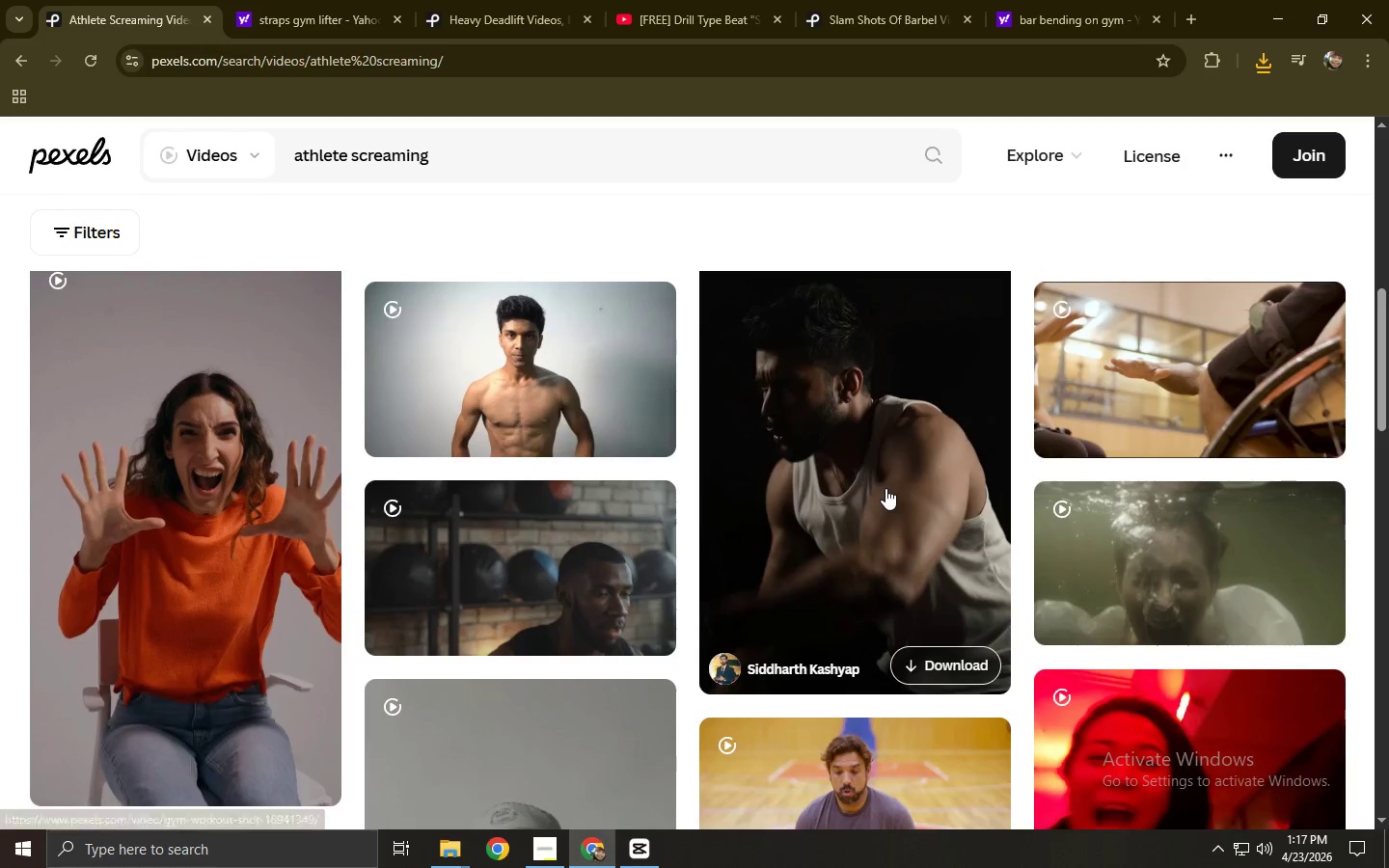 
left_click([0, 531])
 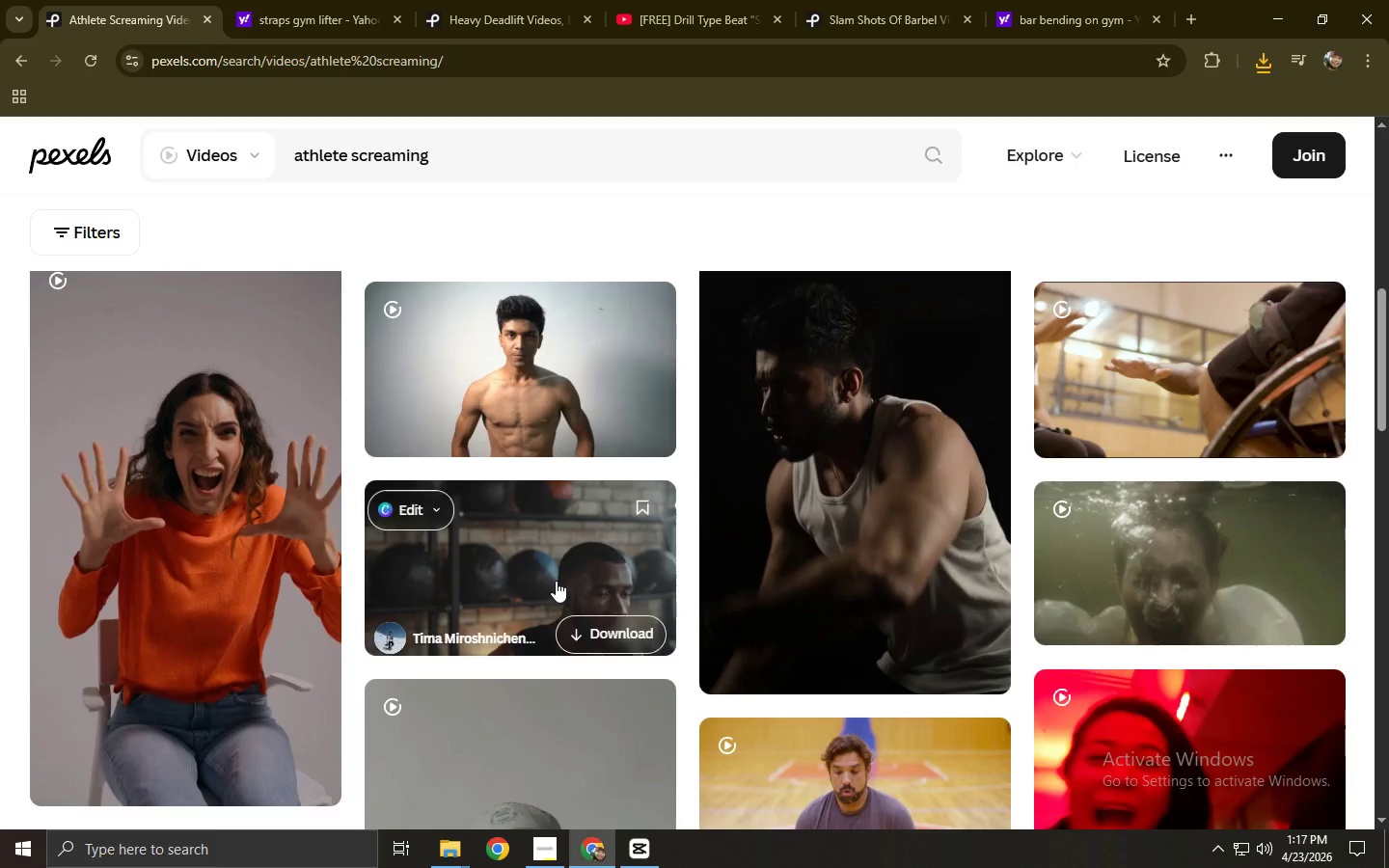 
mouse_move([849, 524])
 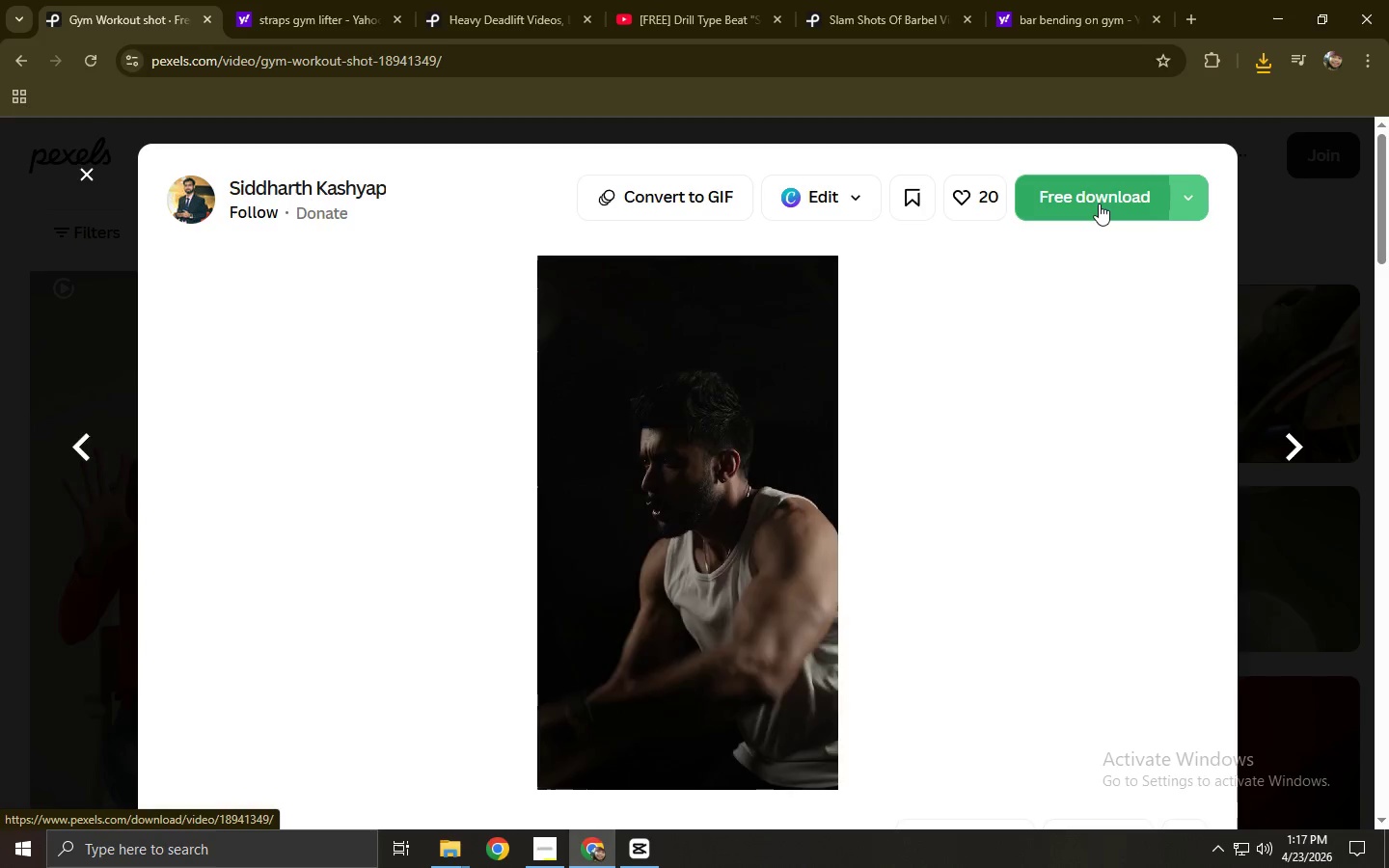 
left_click([1099, 203])
 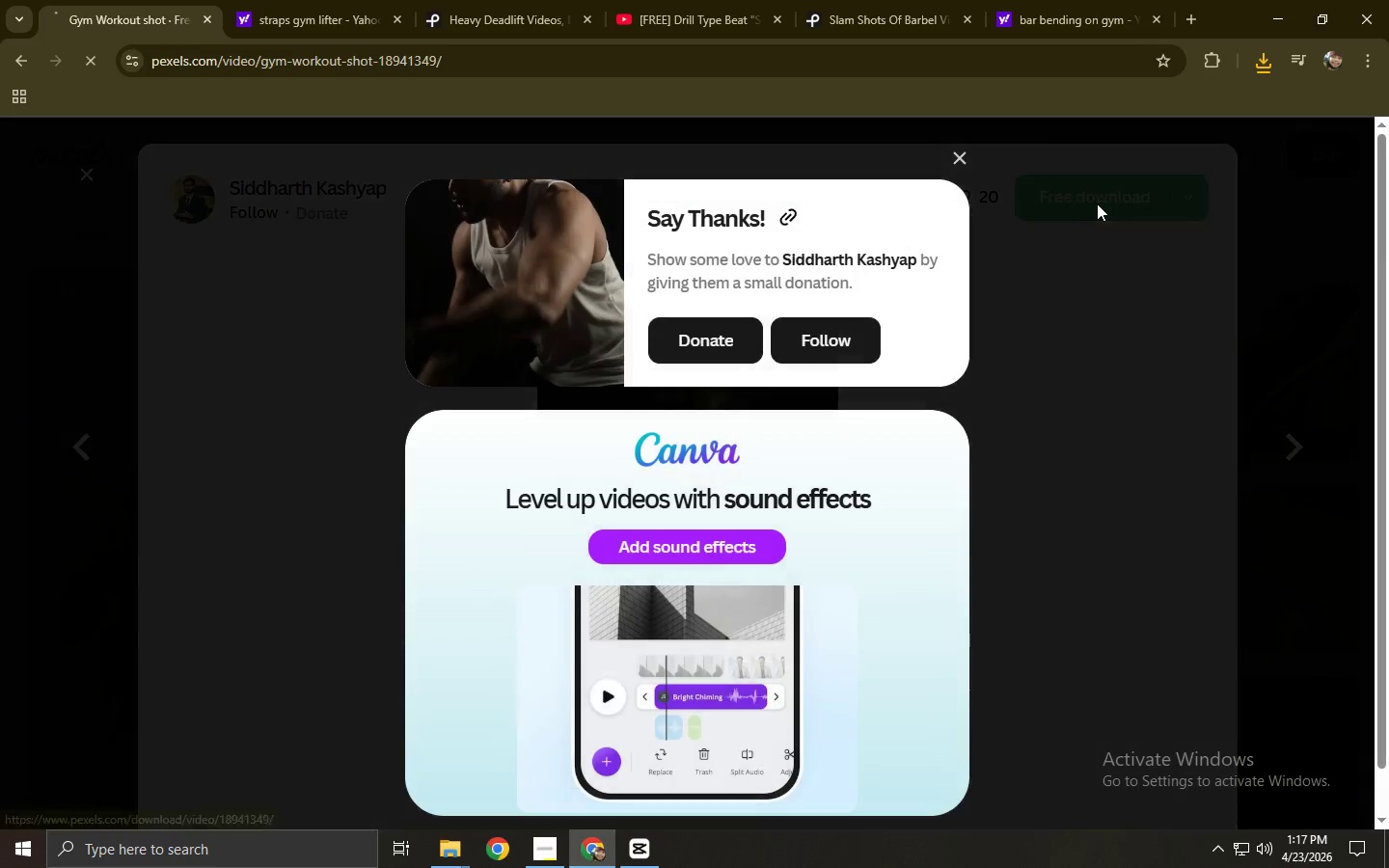 
left_click([1051, 330])
 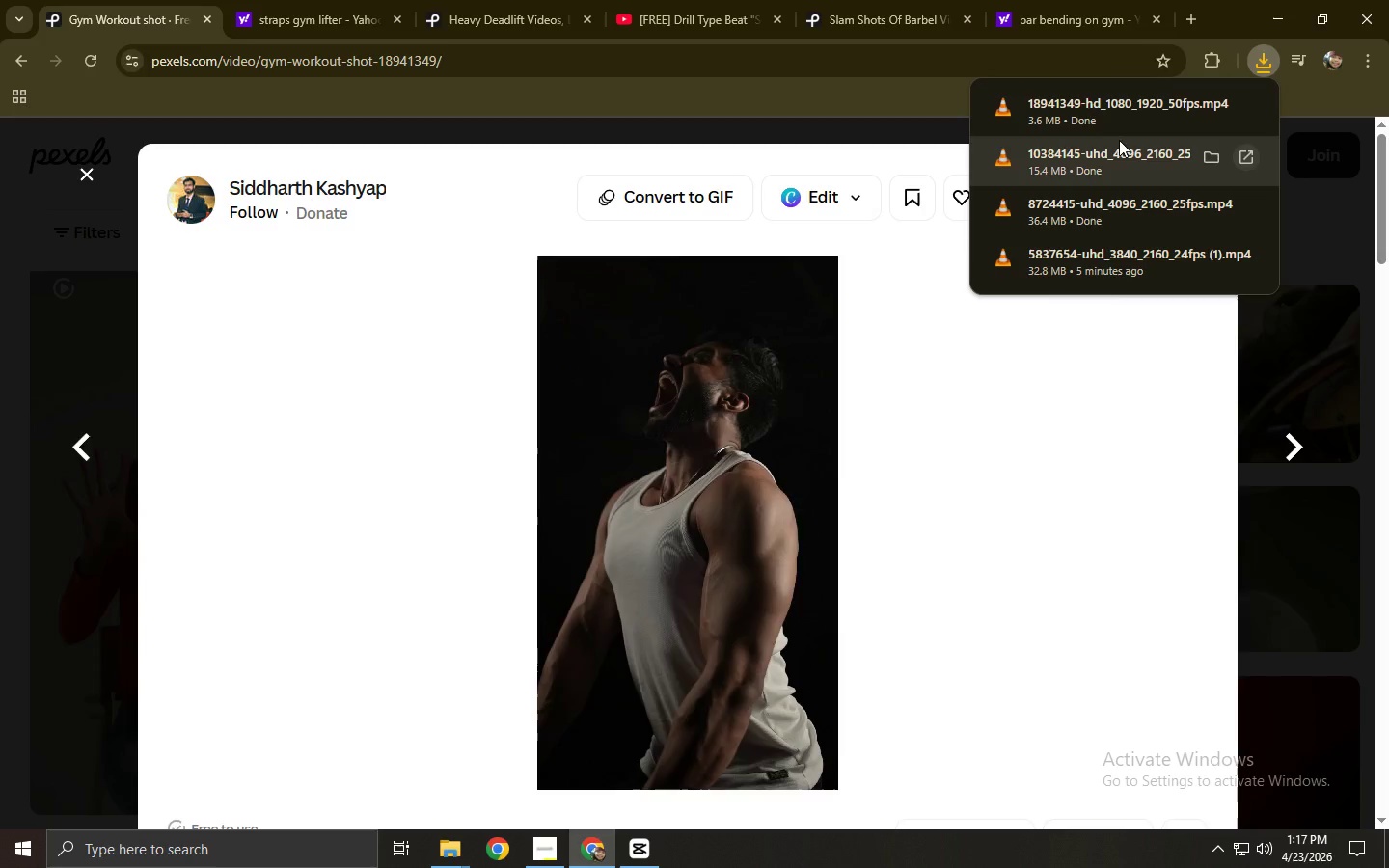 
left_click_drag(start_coordinate=[1090, 112], to_coordinate=[552, 372])
 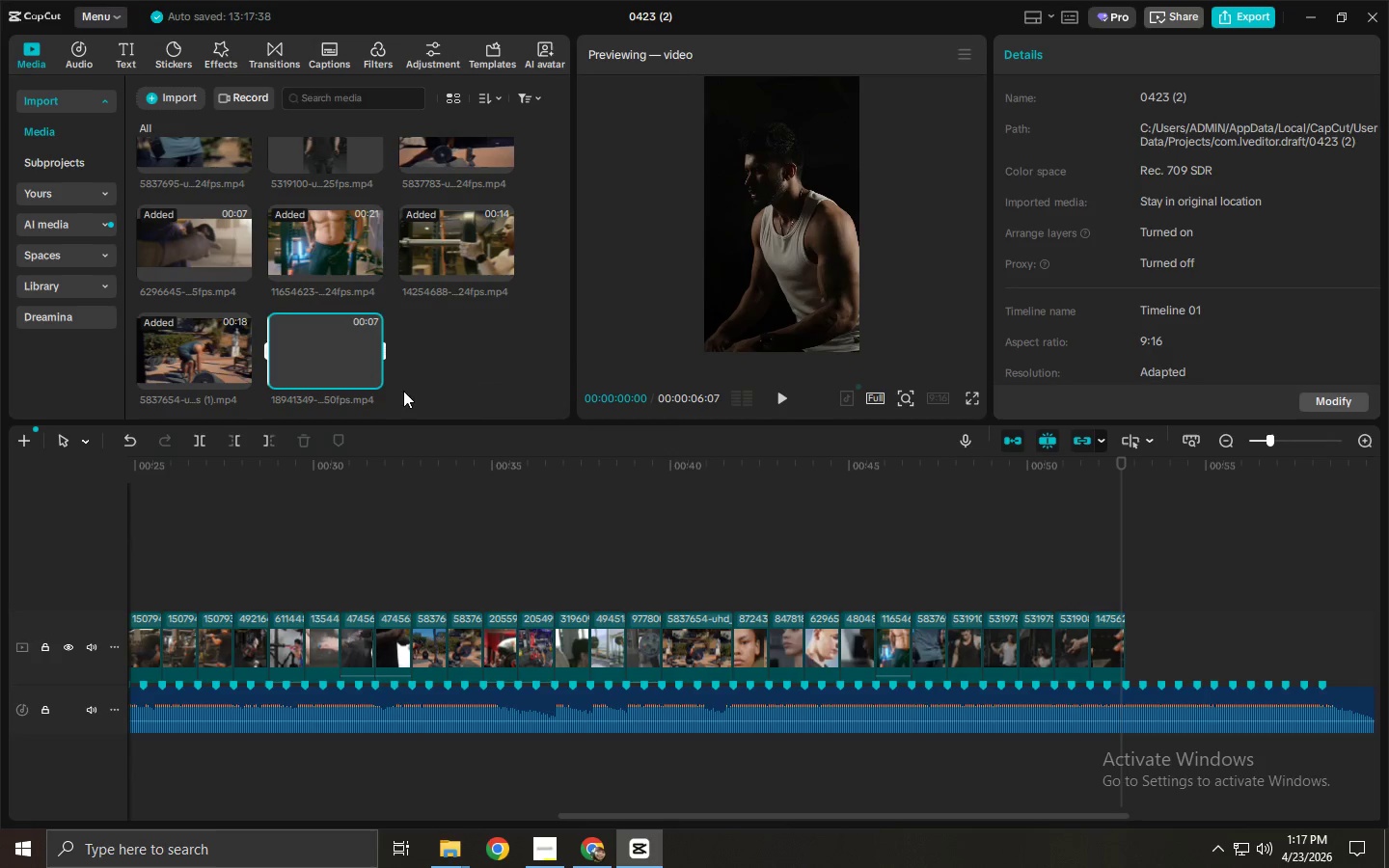 
key(Alt+Tab)
 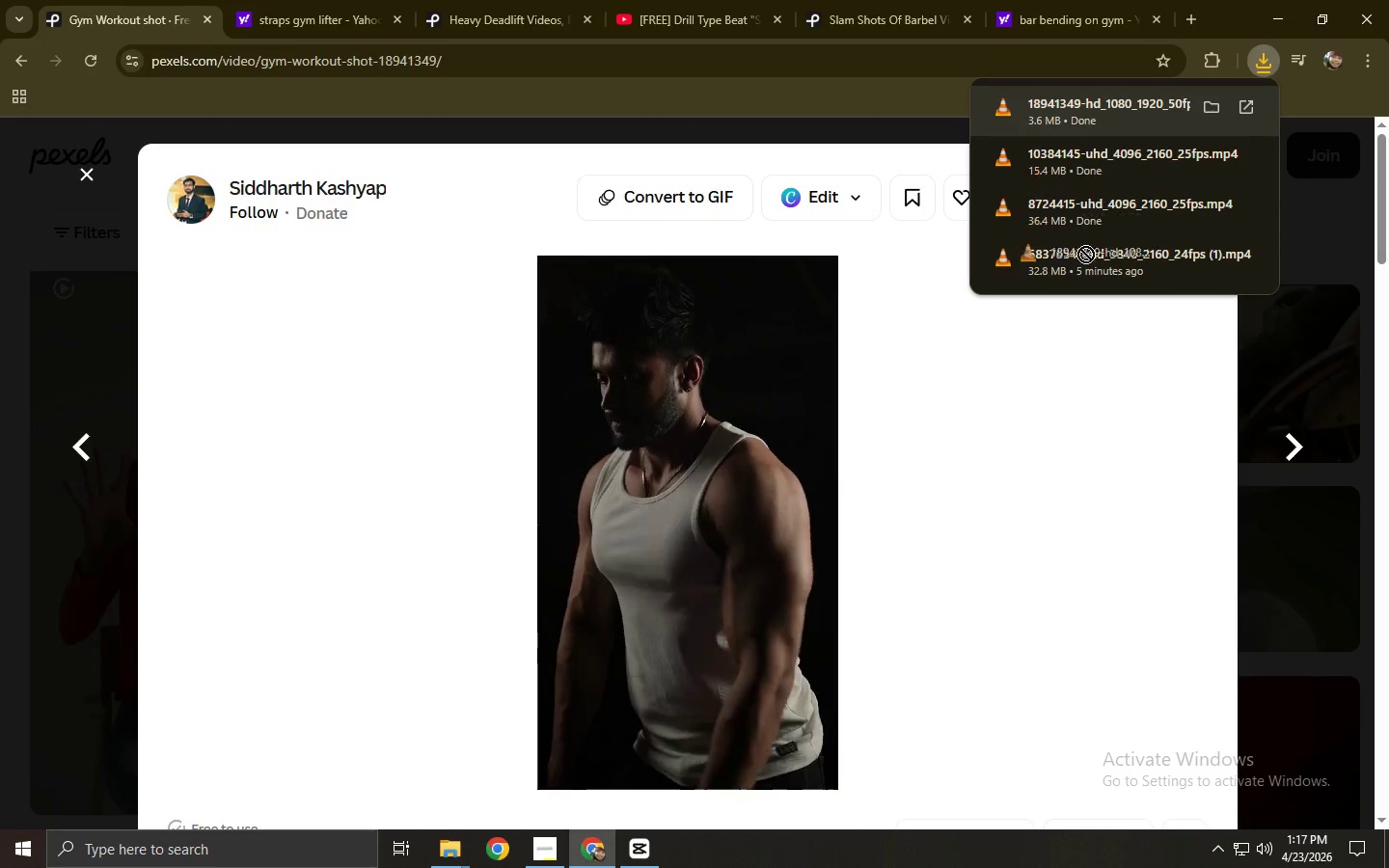 
key(Alt+Tab)
 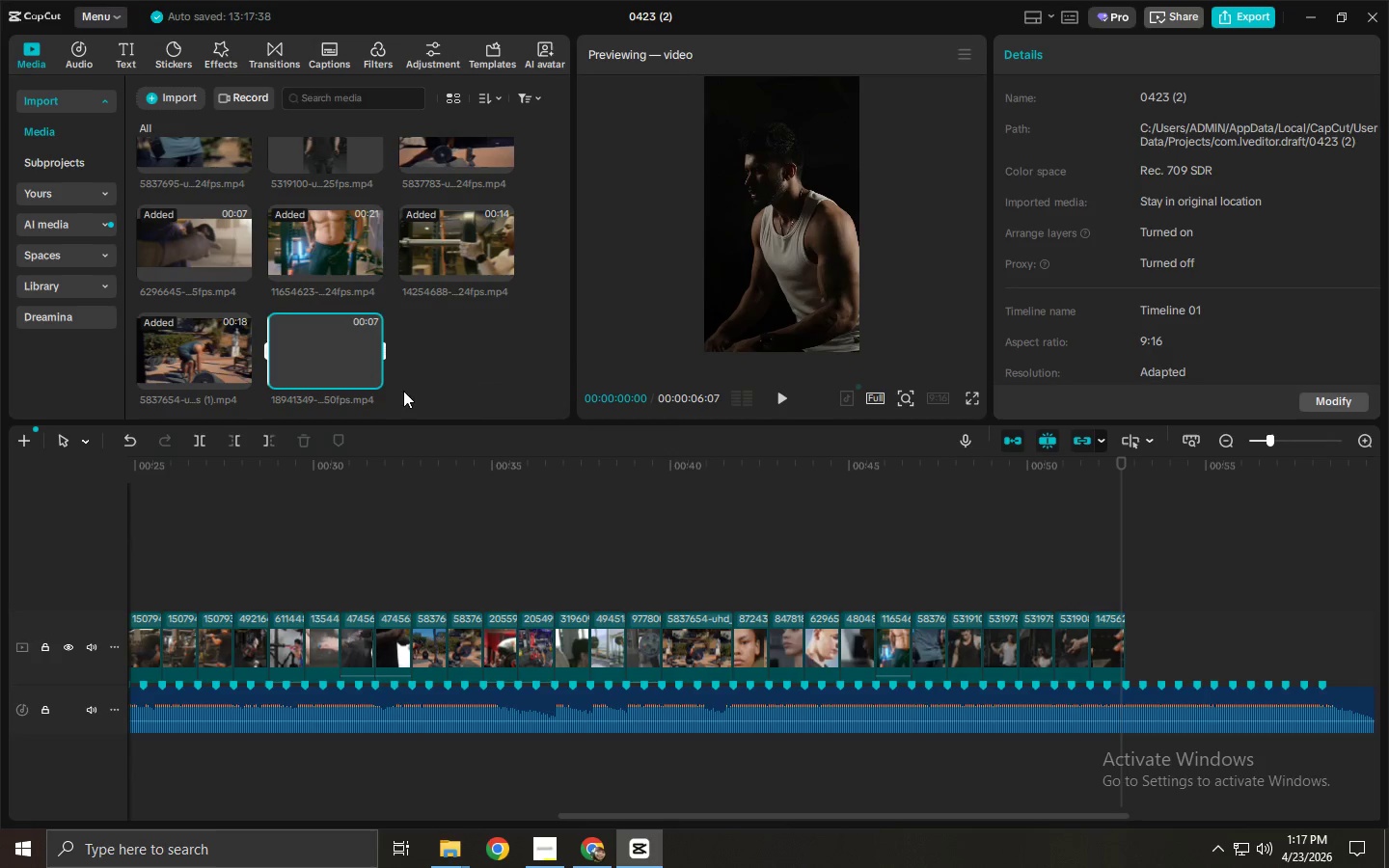 
left_click_drag(start_coordinate=[334, 358], to_coordinate=[1130, 644])
 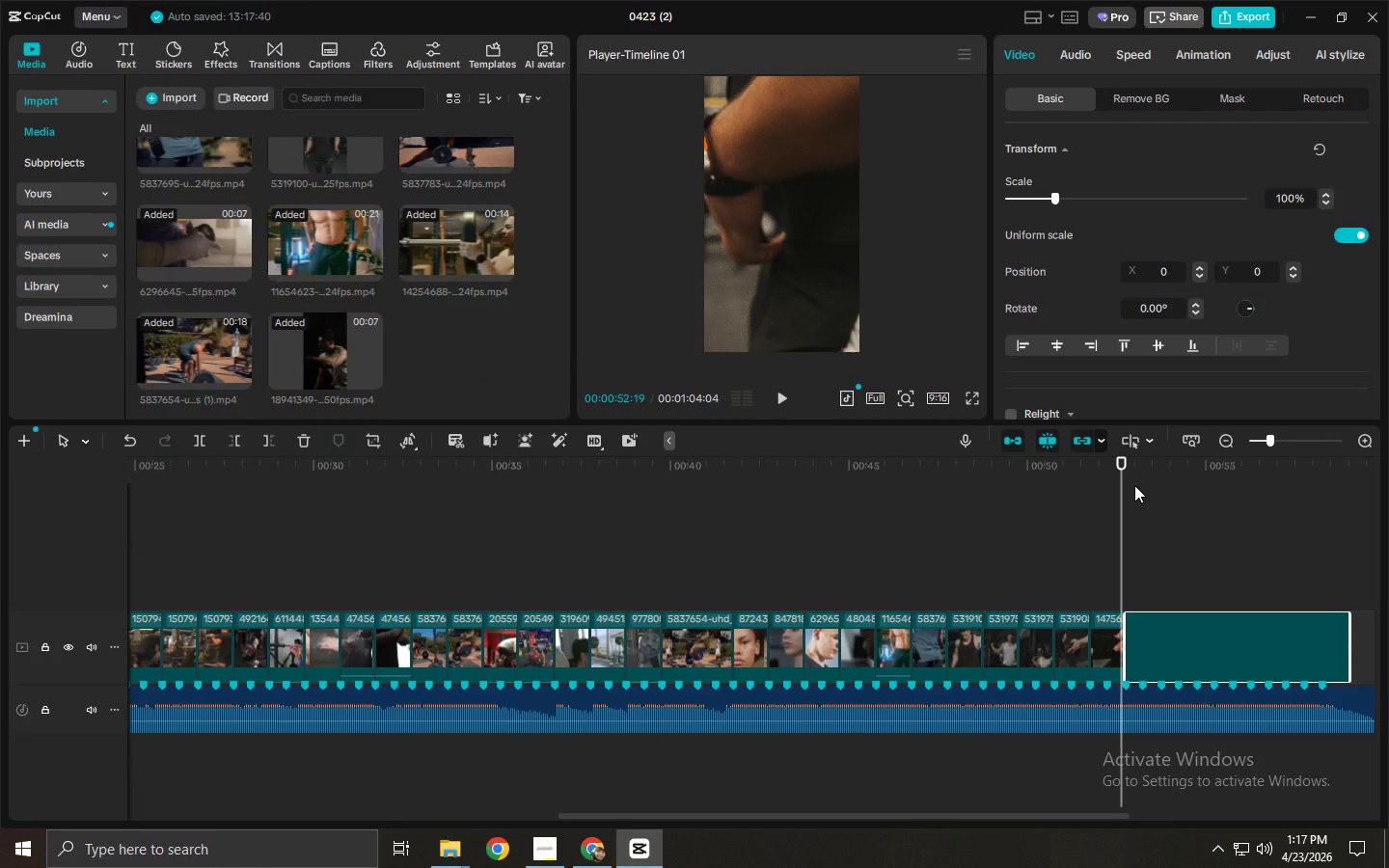 
left_click_drag(start_coordinate=[1128, 459], to_coordinate=[1258, 485])
 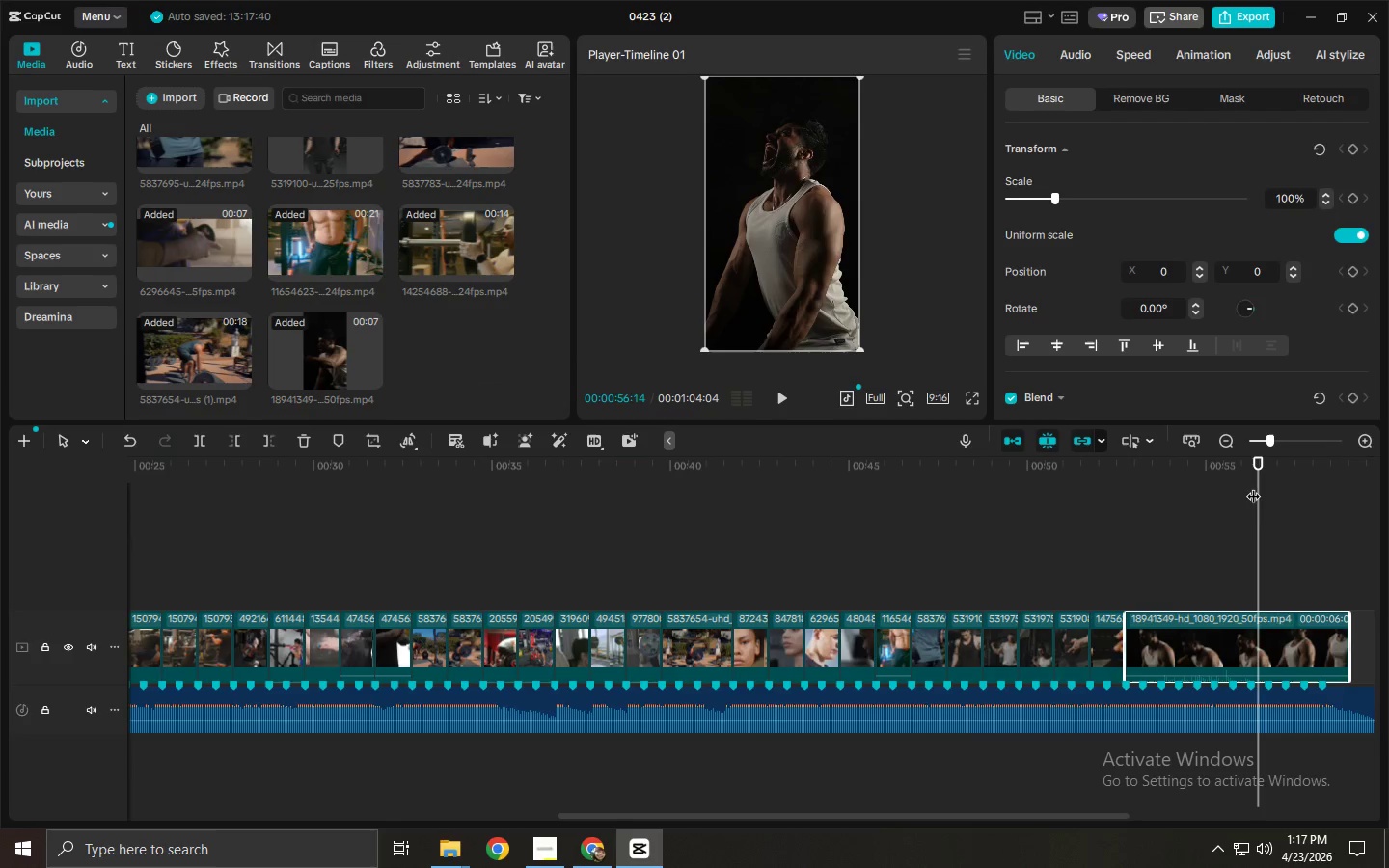 
key(Control+B)
 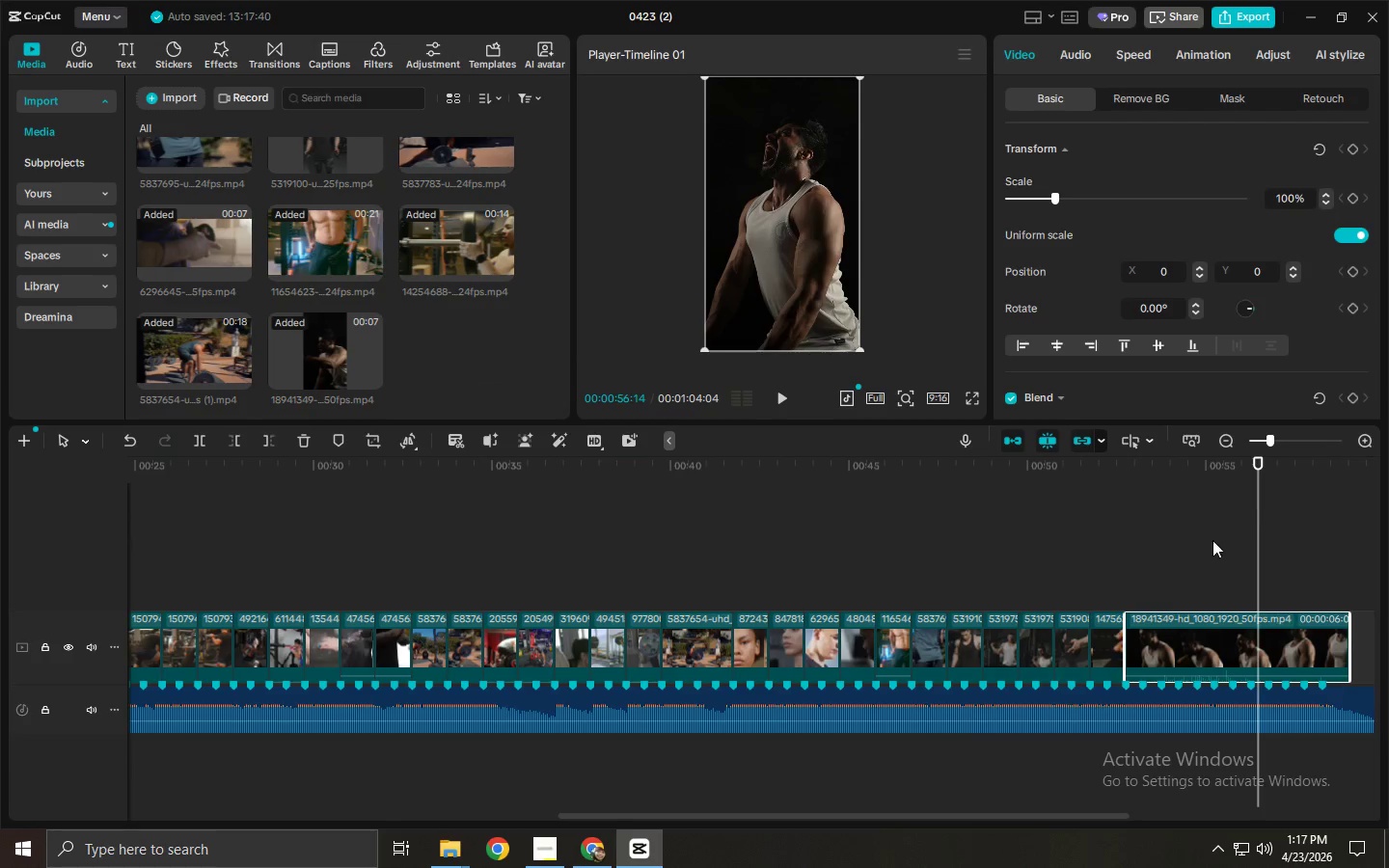 
left_click([1193, 638])
 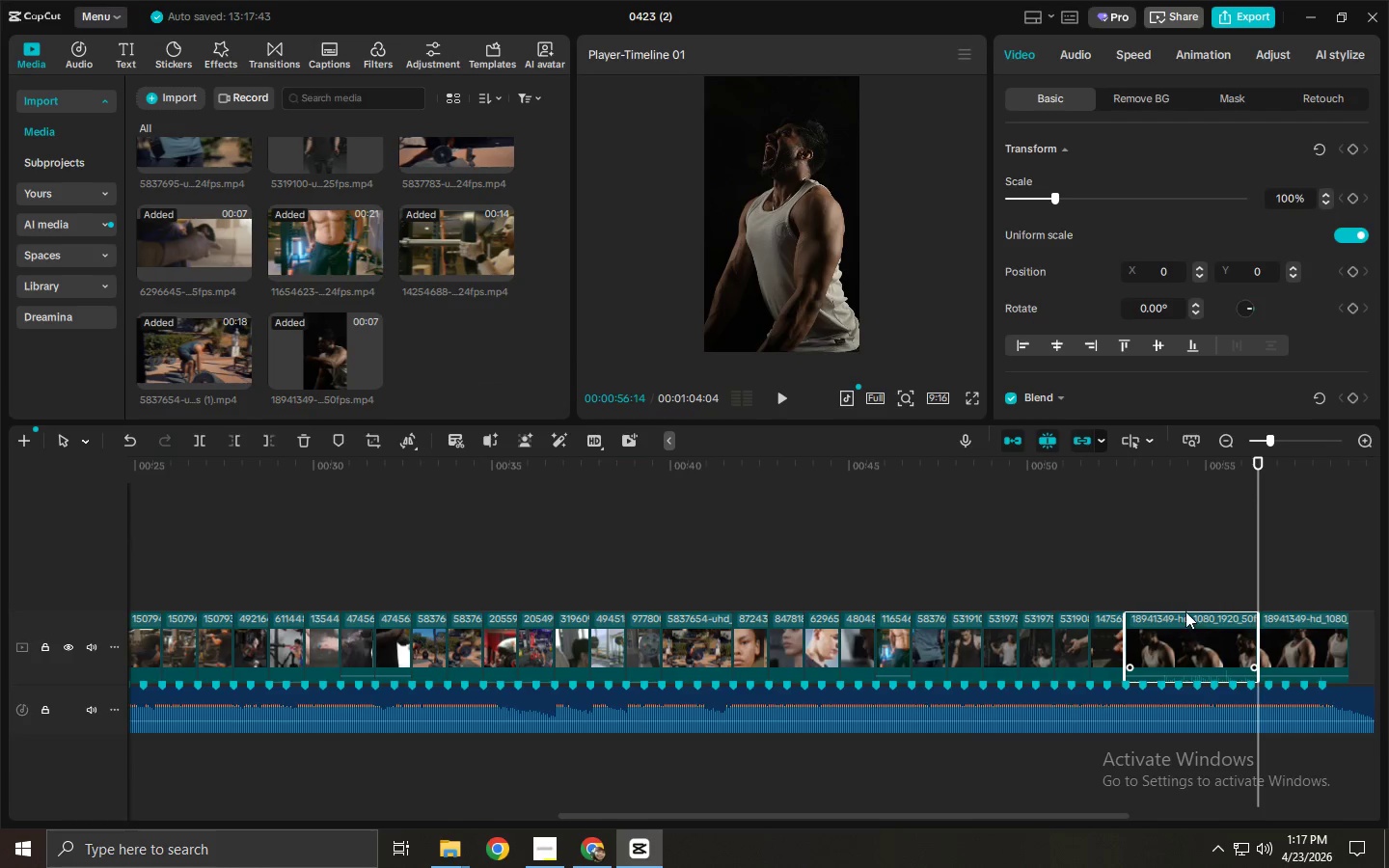 
key(Delete)
 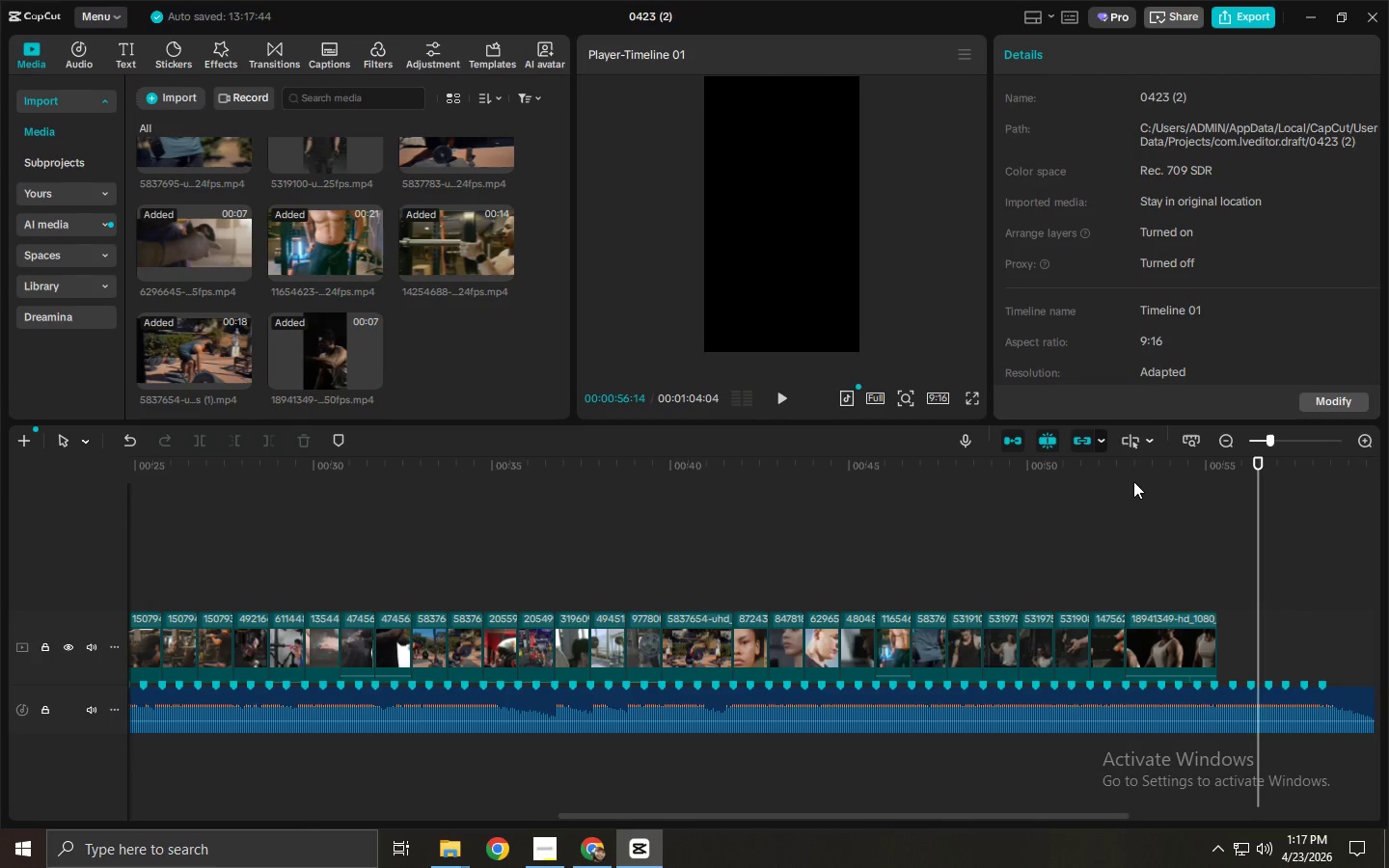 
left_click_drag(start_coordinate=[1123, 478], to_coordinate=[1115, 480])
 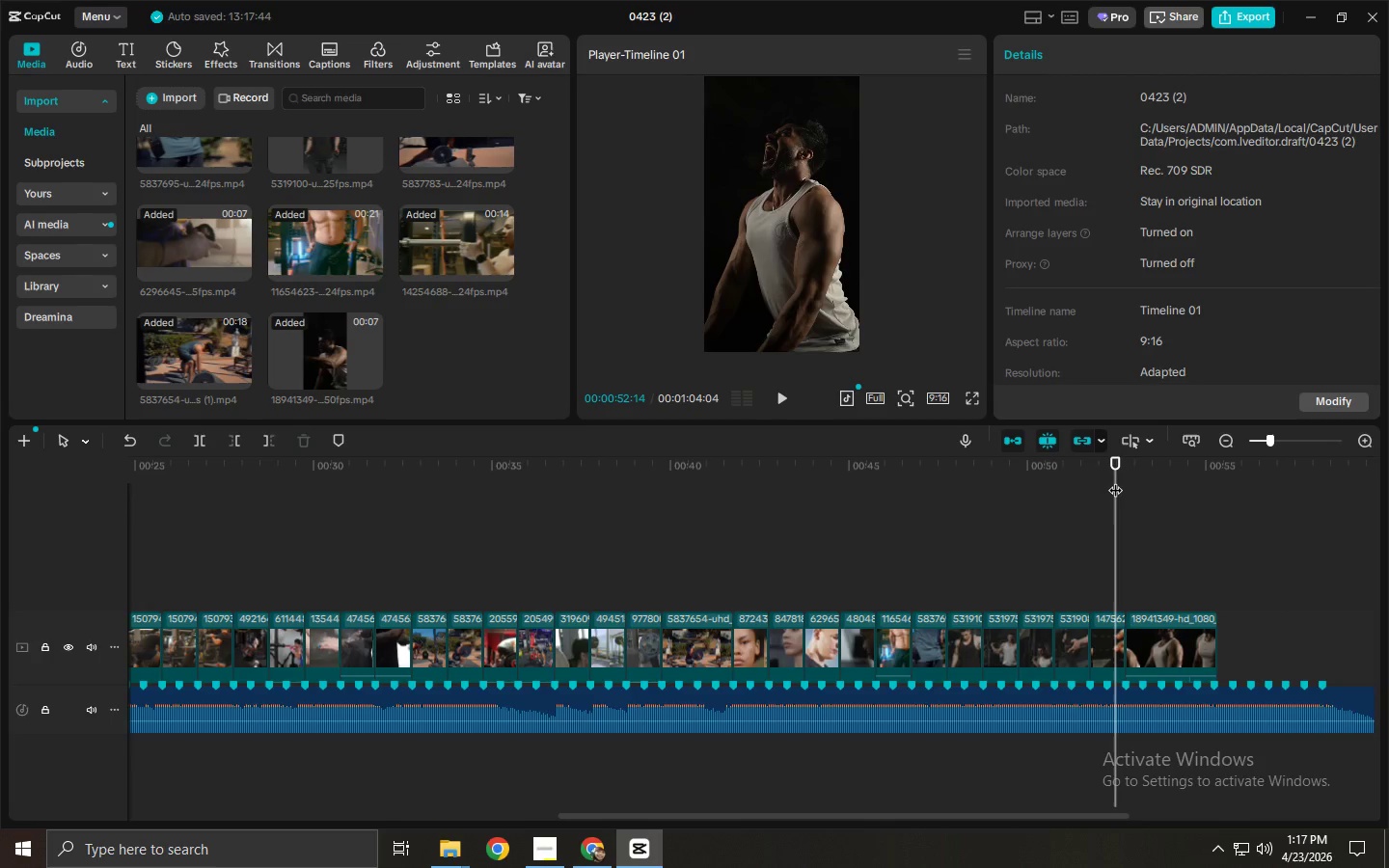 
key(Space)
 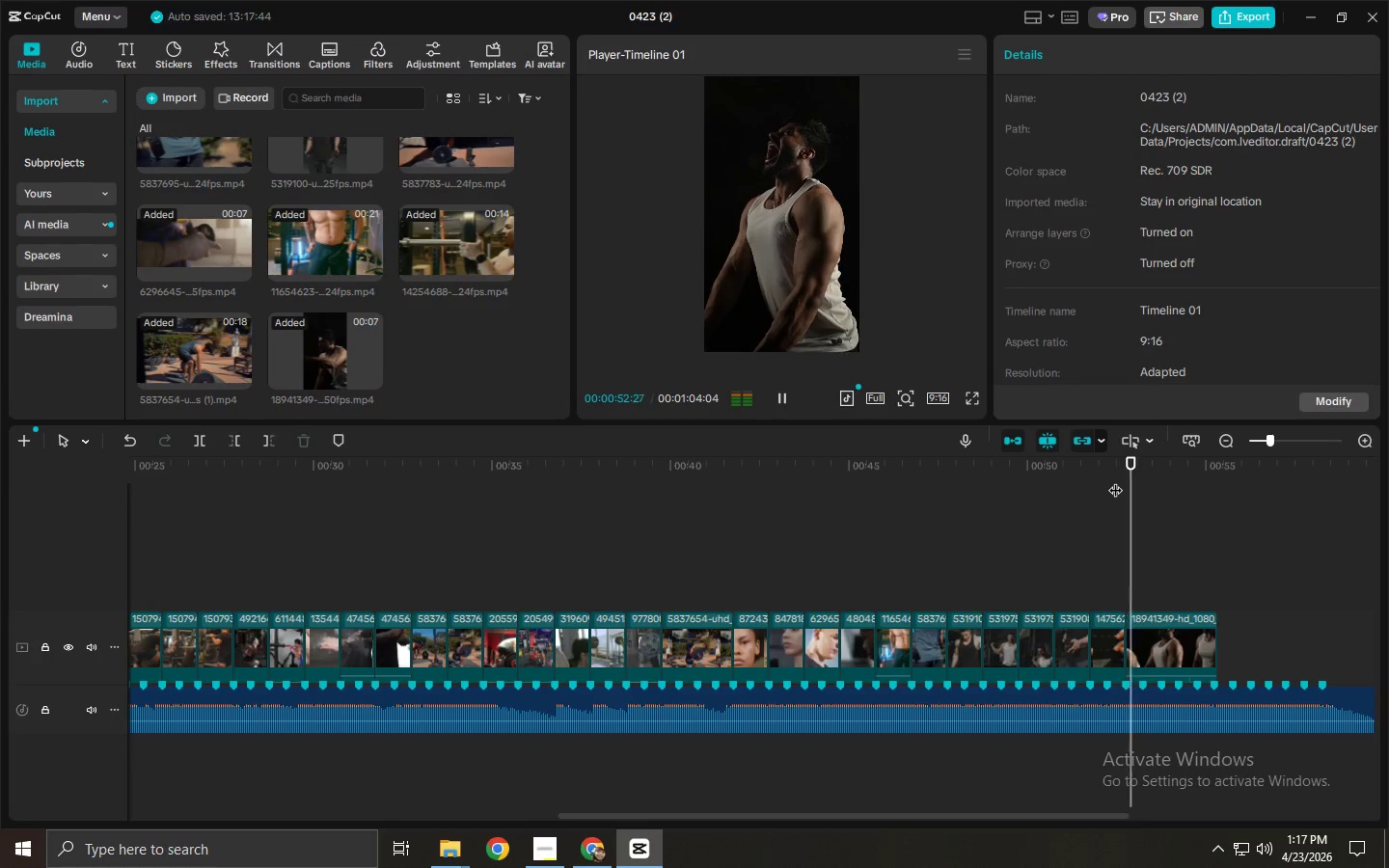 
key(Space)
 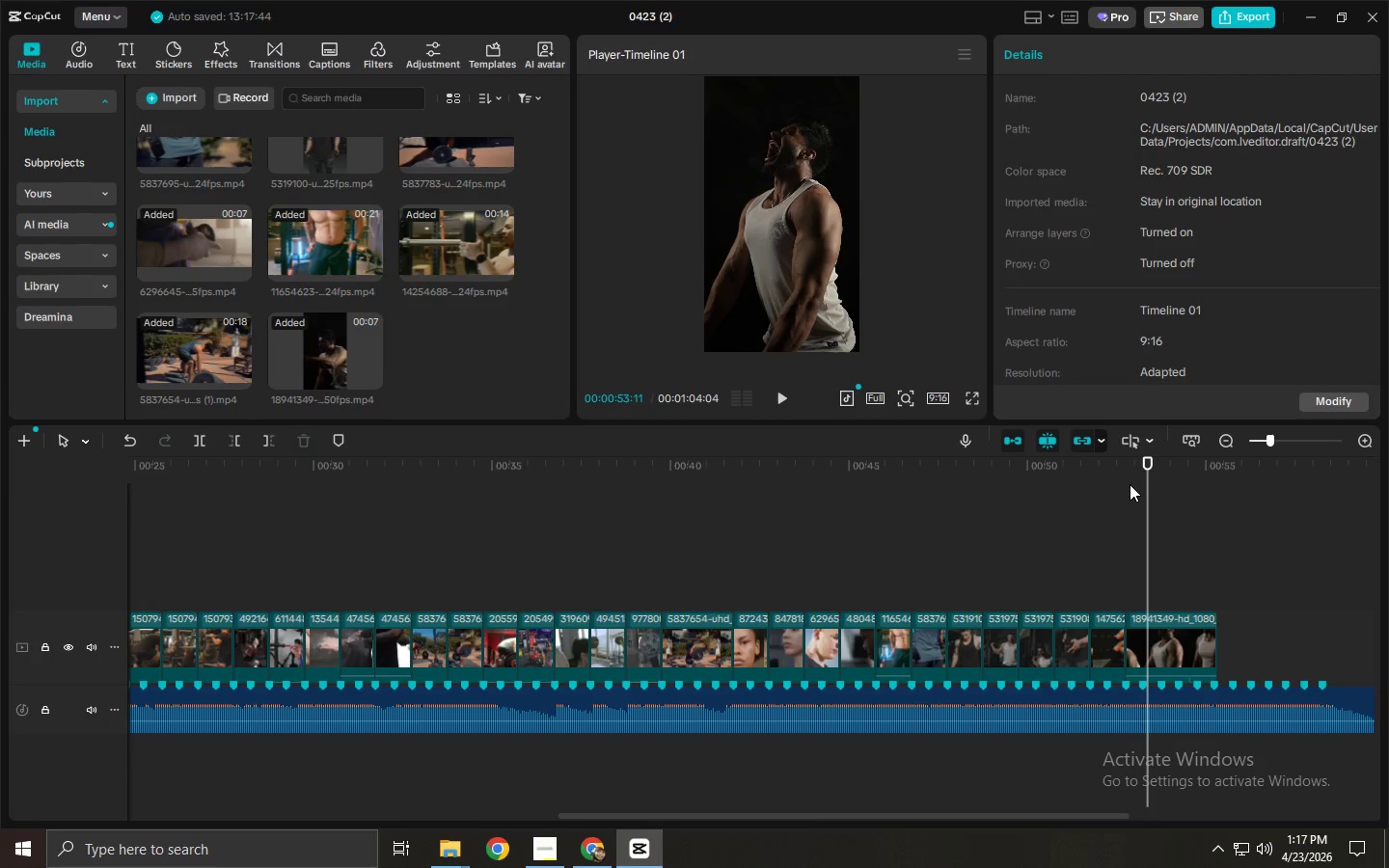 
key(Space)
 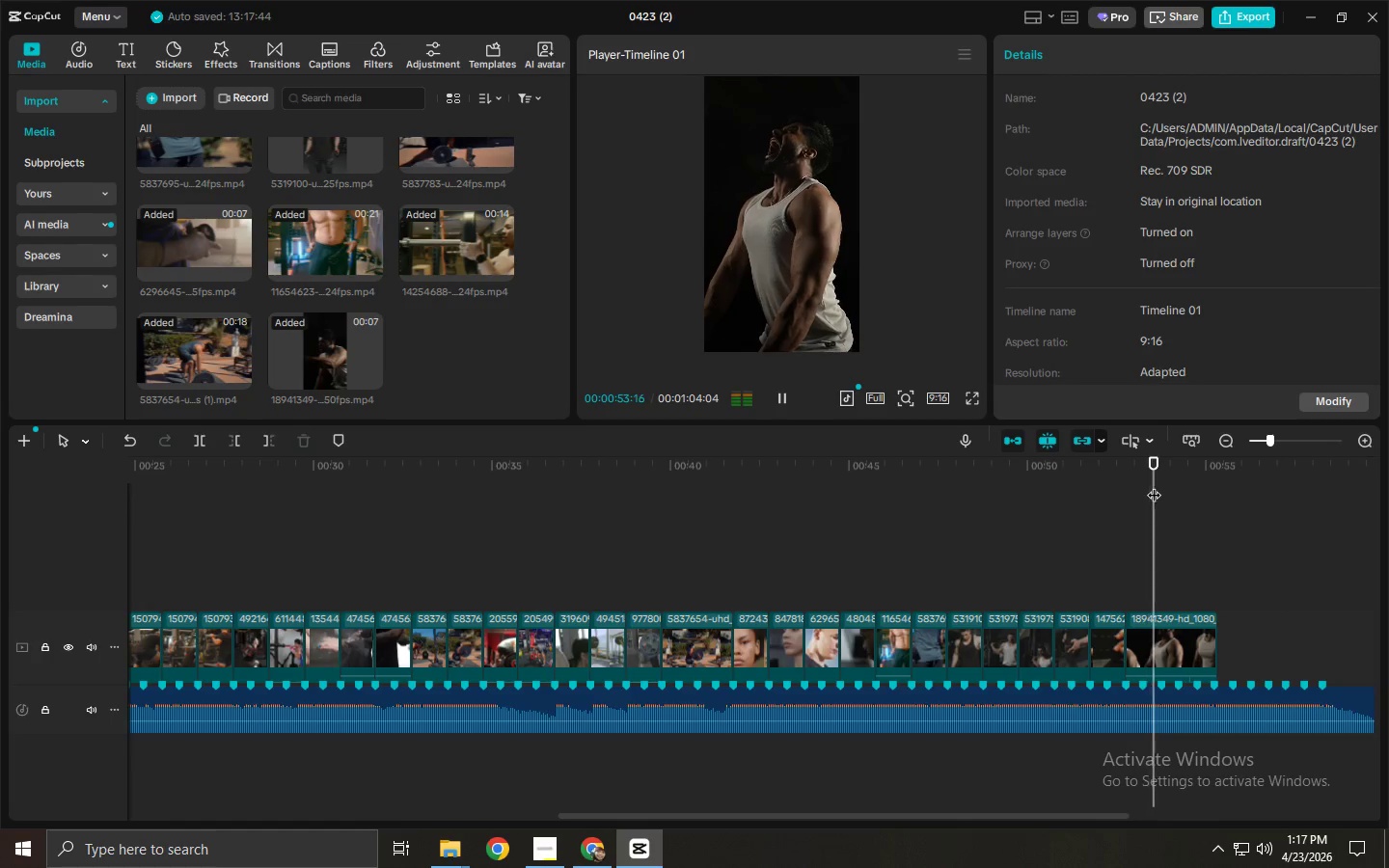 
key(Space)
 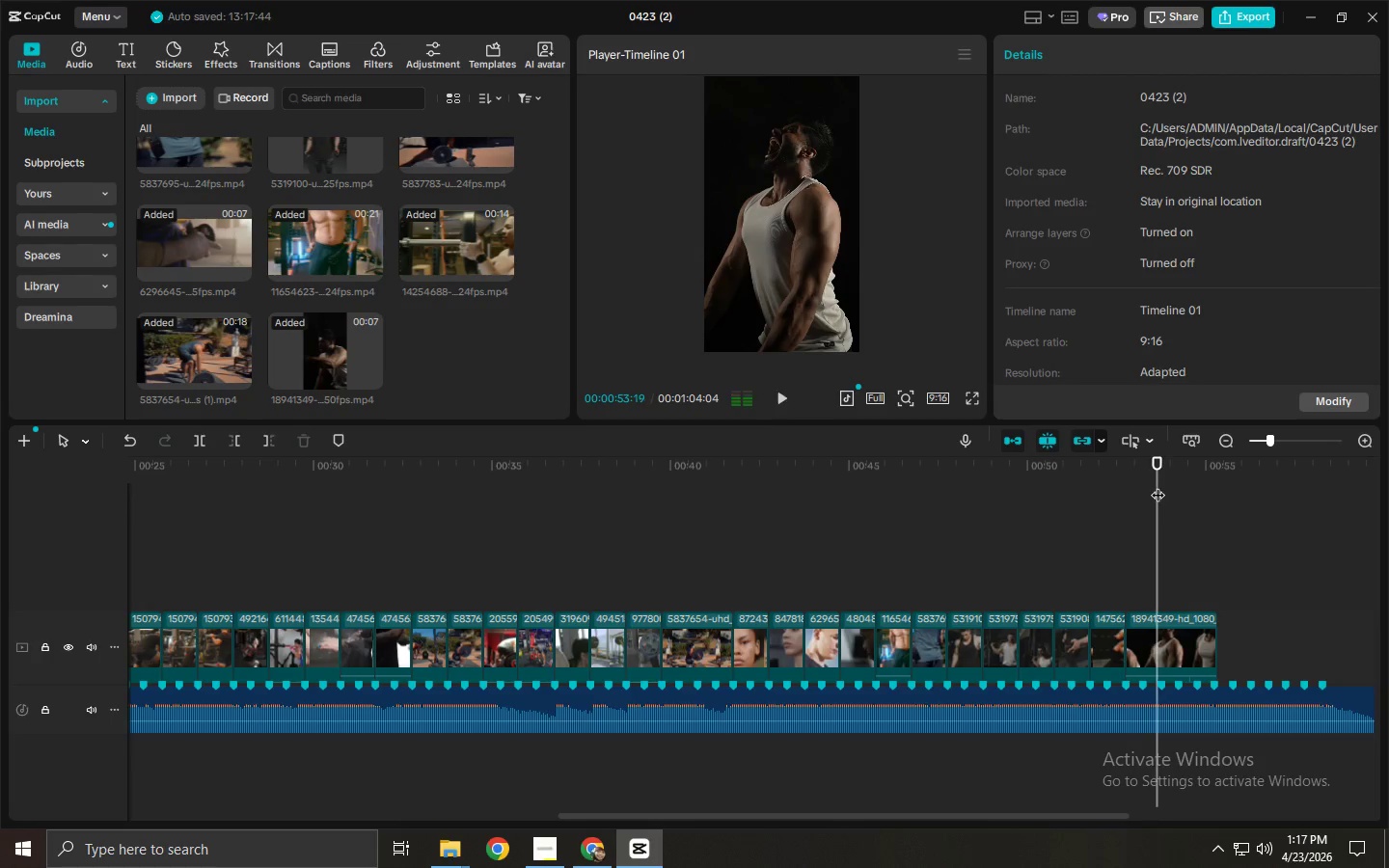 
key(Space)
 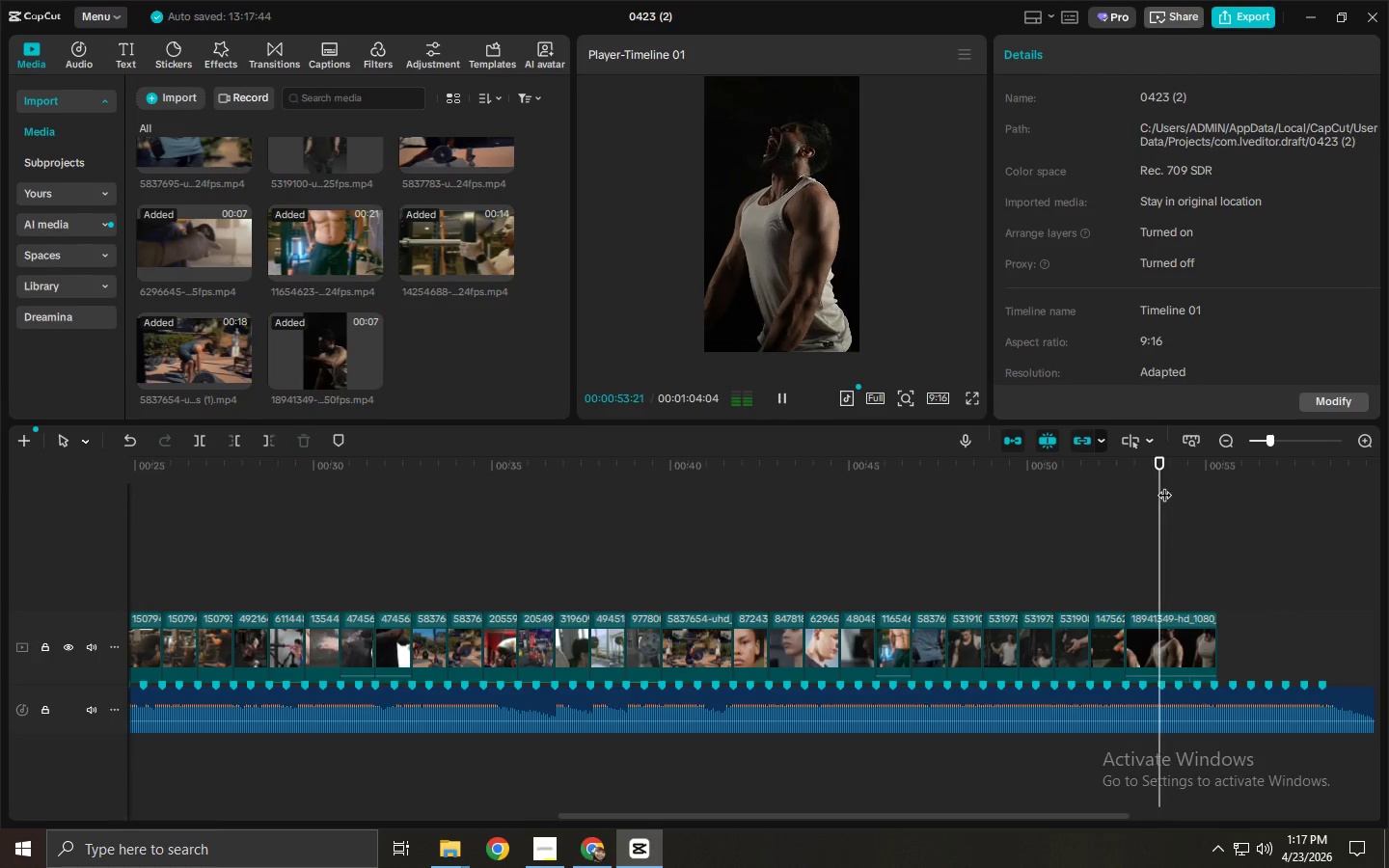 
key(Space)
 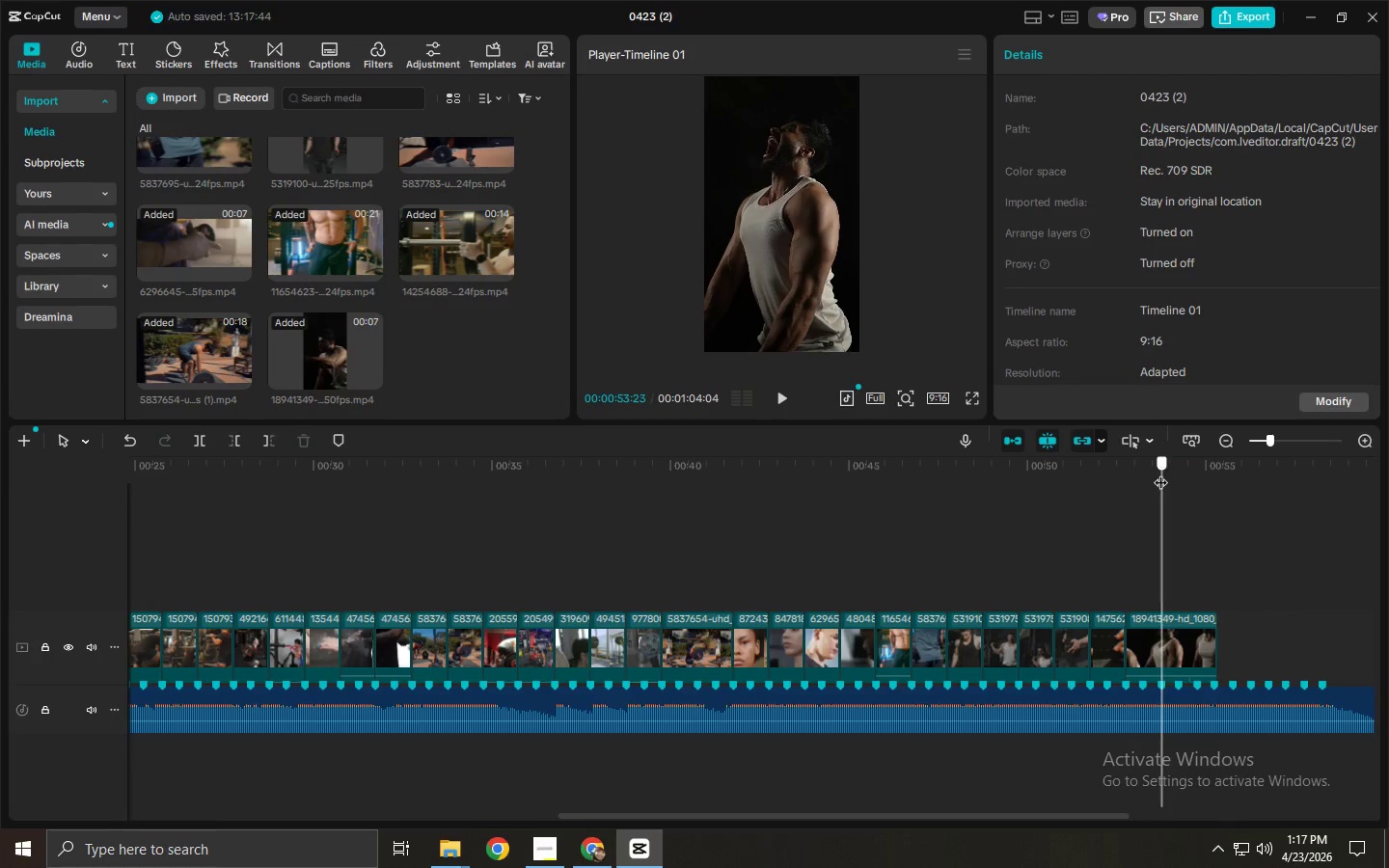 
key(Control+ControlLeft)
 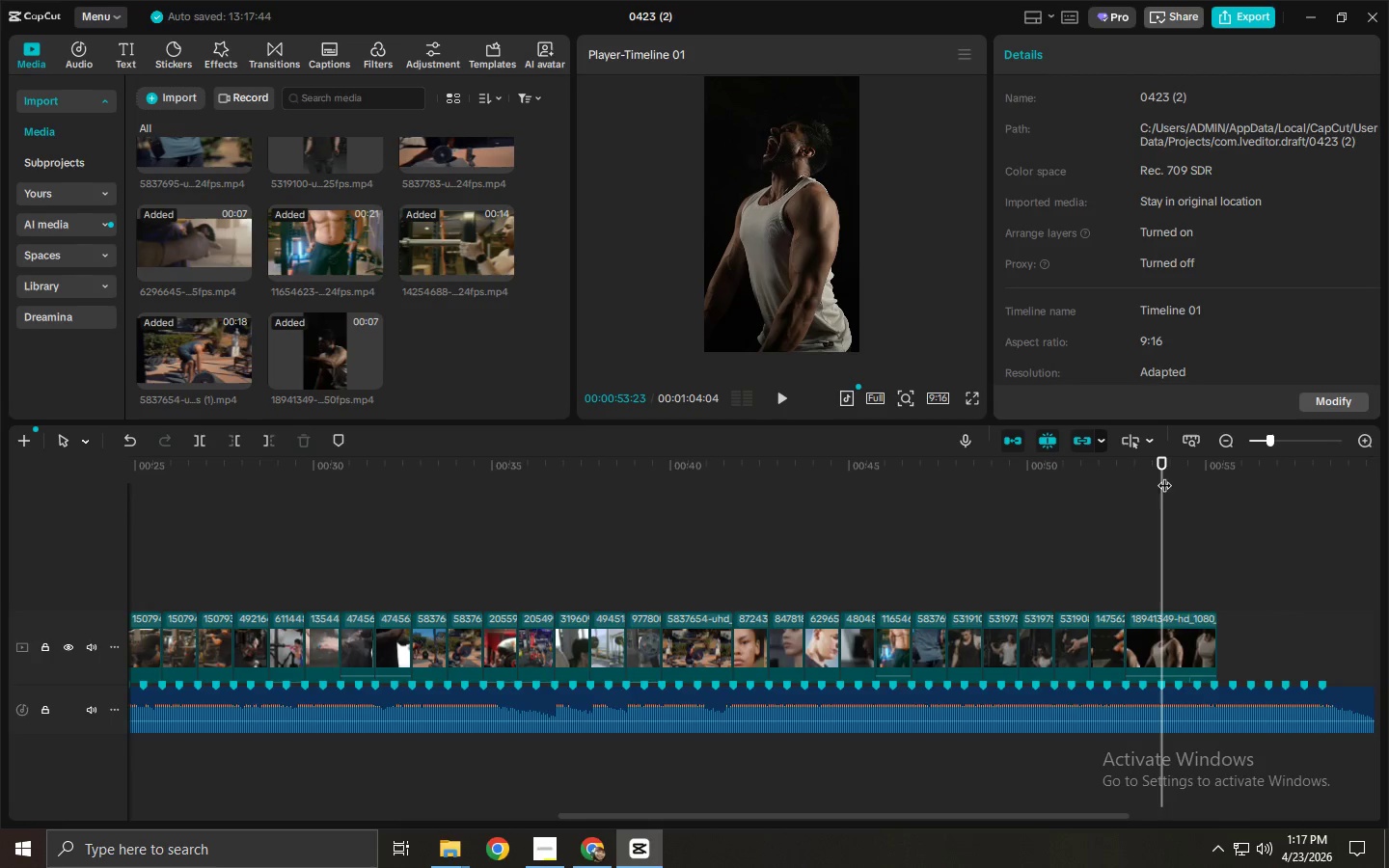 
key(Control+B)
 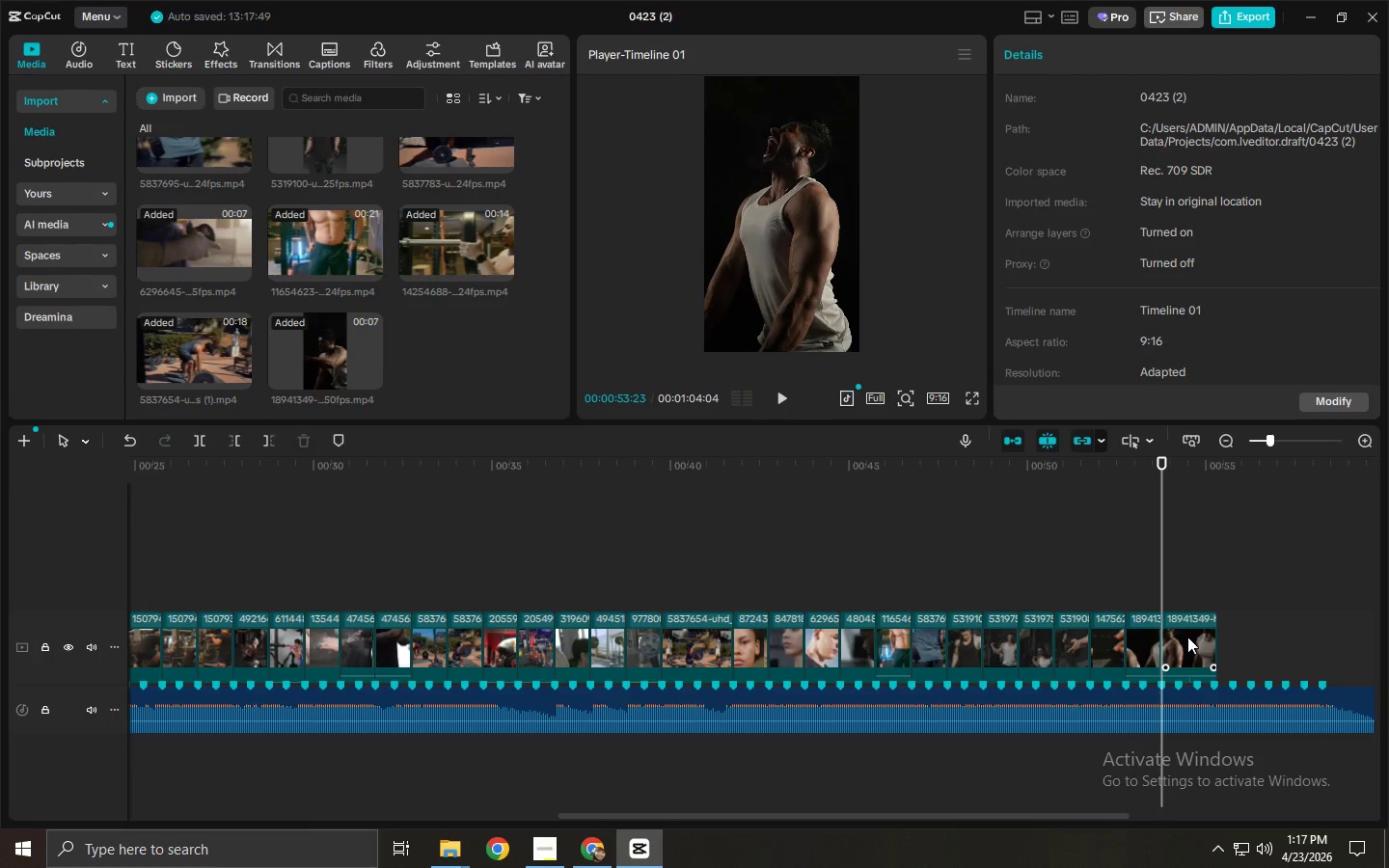 
left_click([1187, 637])
 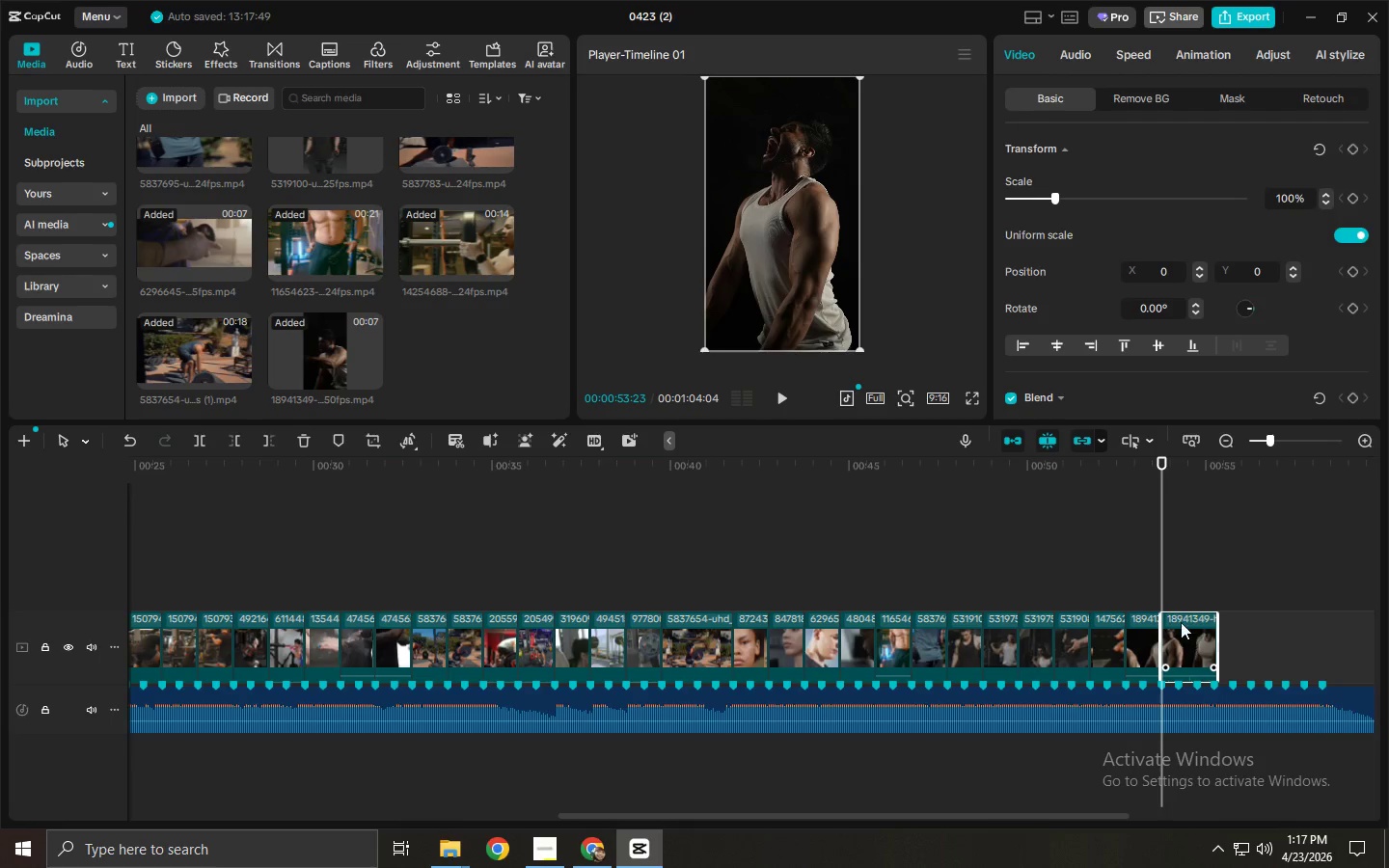 
key(Delete)
 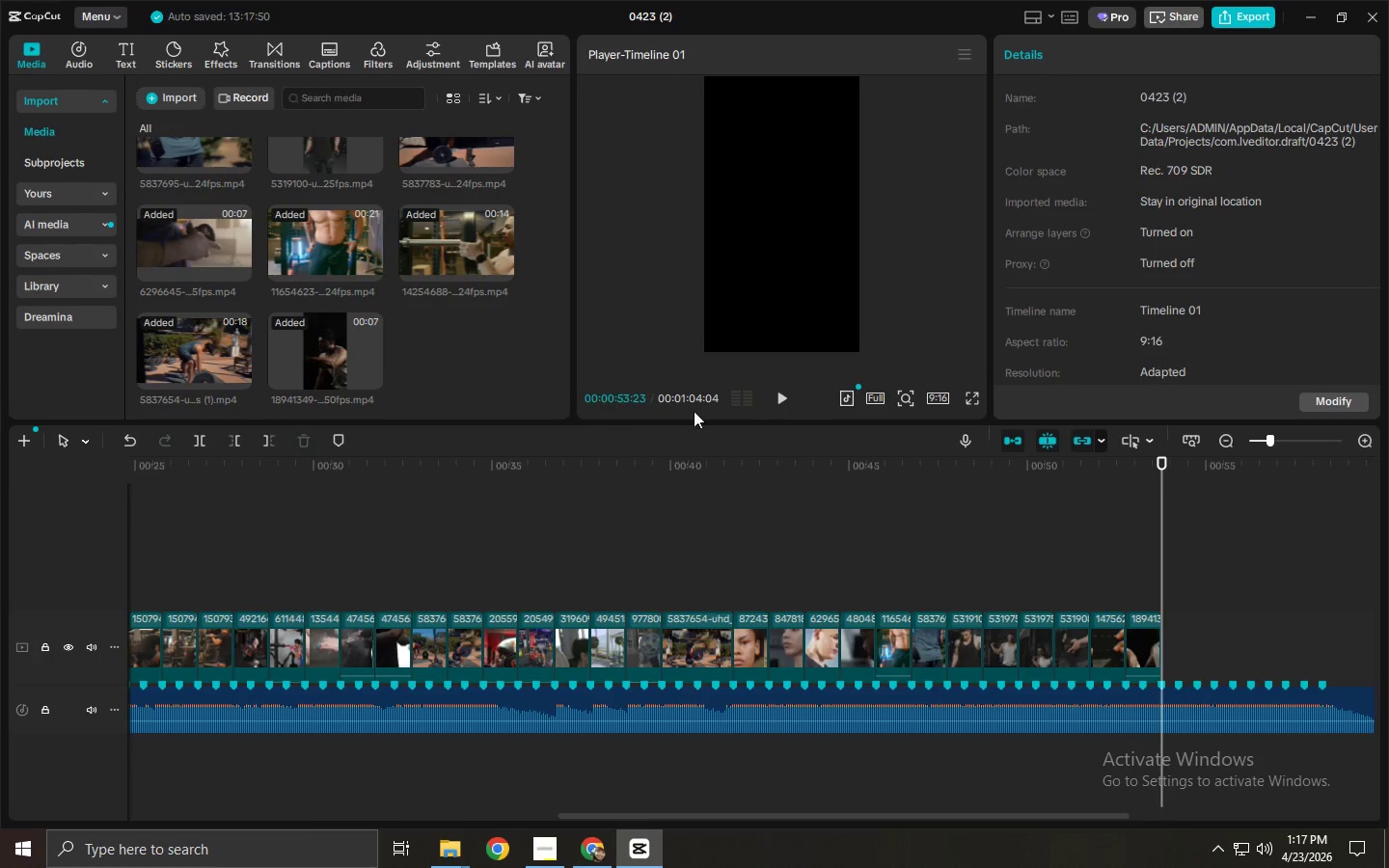 
key(Alt+AltLeft)
 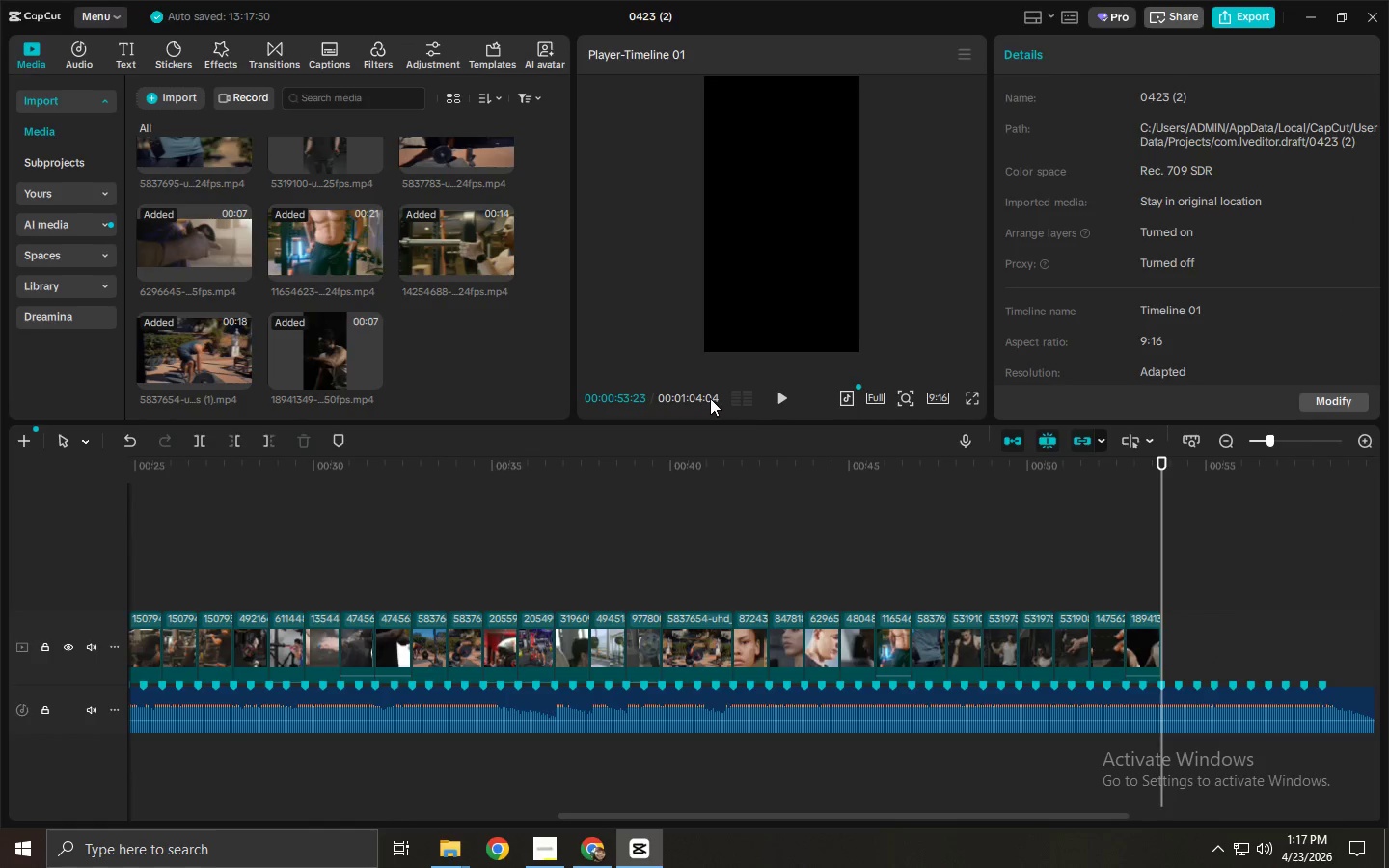 
key(Alt+Tab)
 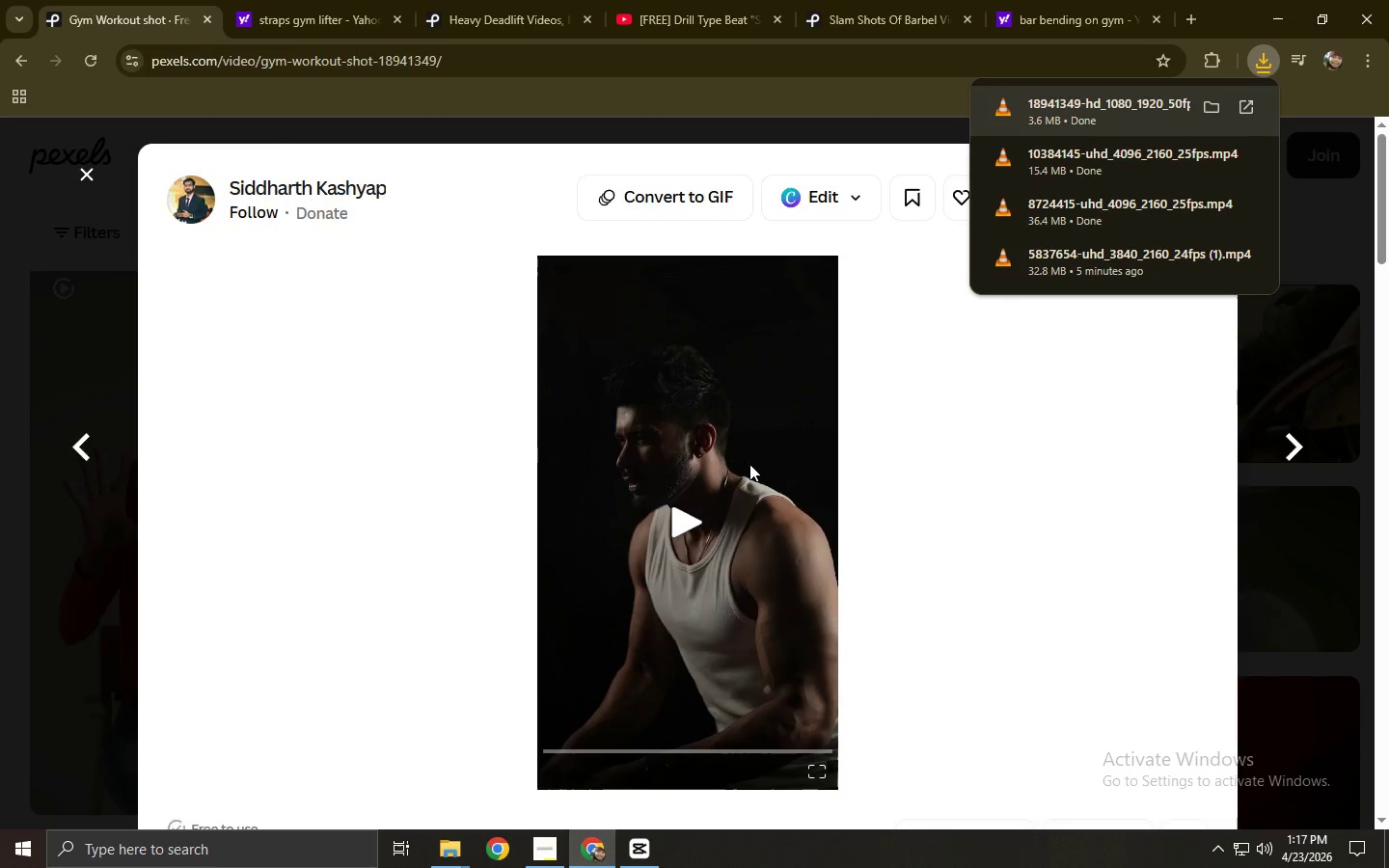 
scroll: coordinate [641, 445], scroll_direction: down, amount: 15.0
 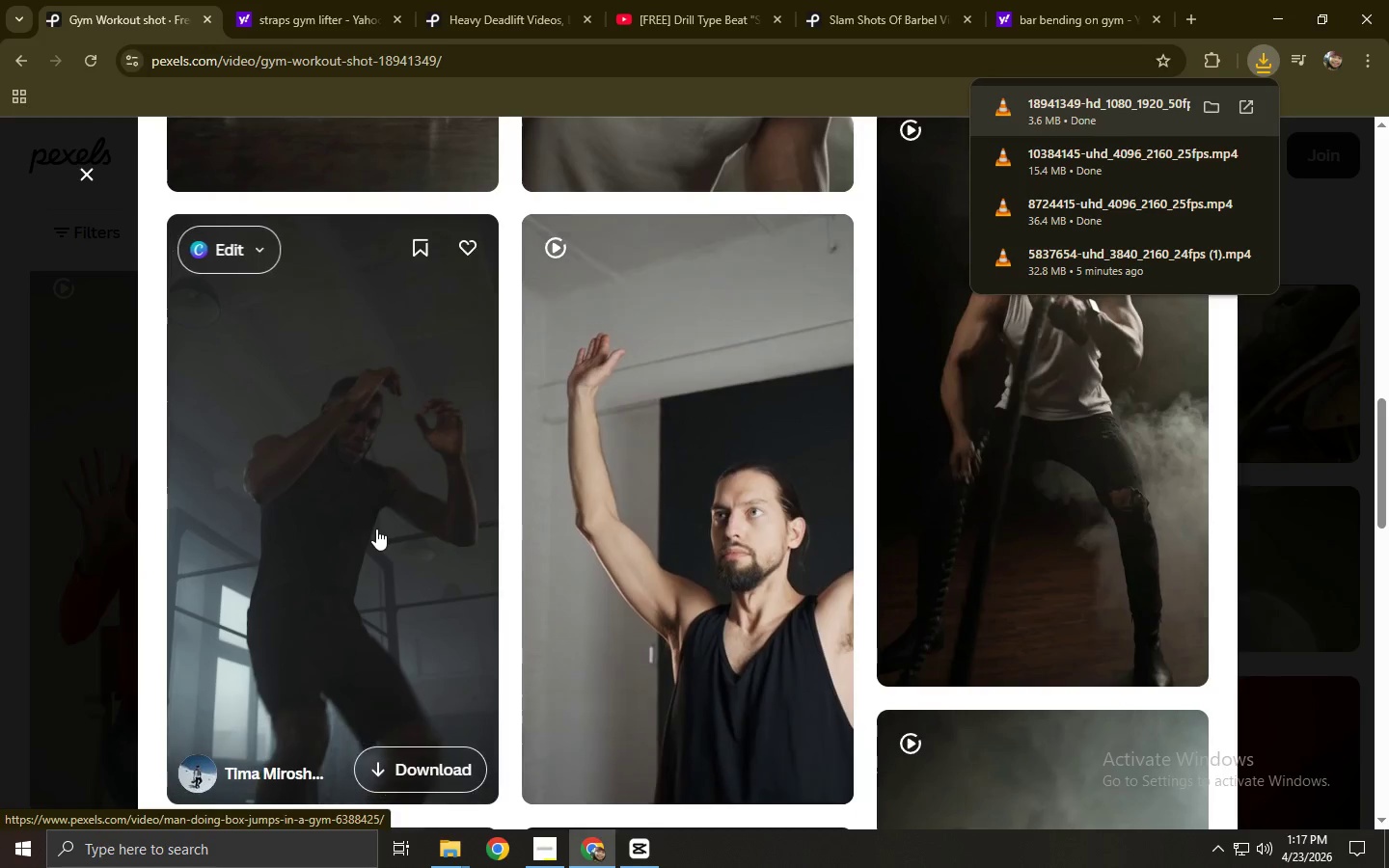 
left_click([0, 402])
 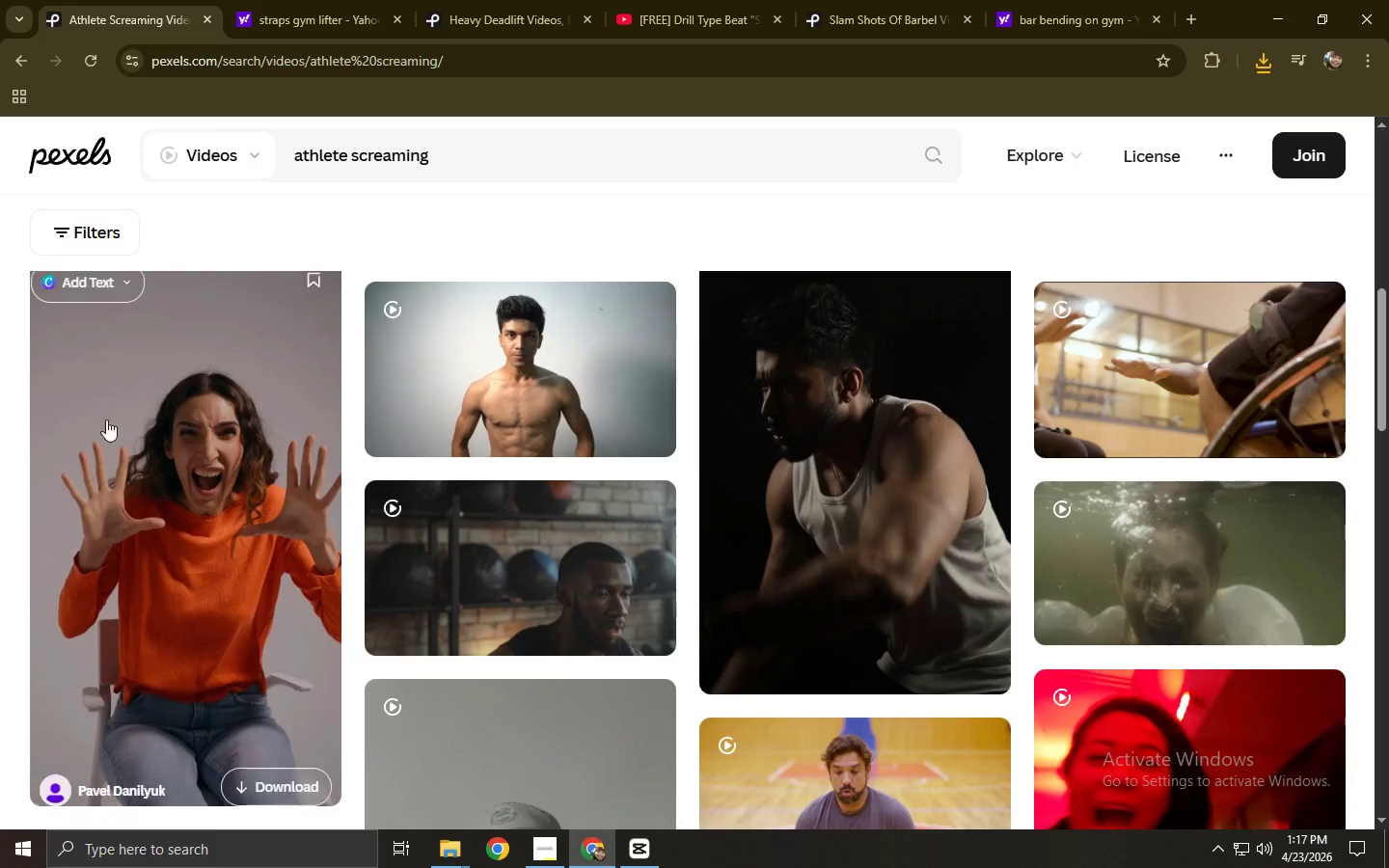 
scroll: coordinate [290, 436], scroll_direction: down, amount: 2.0
 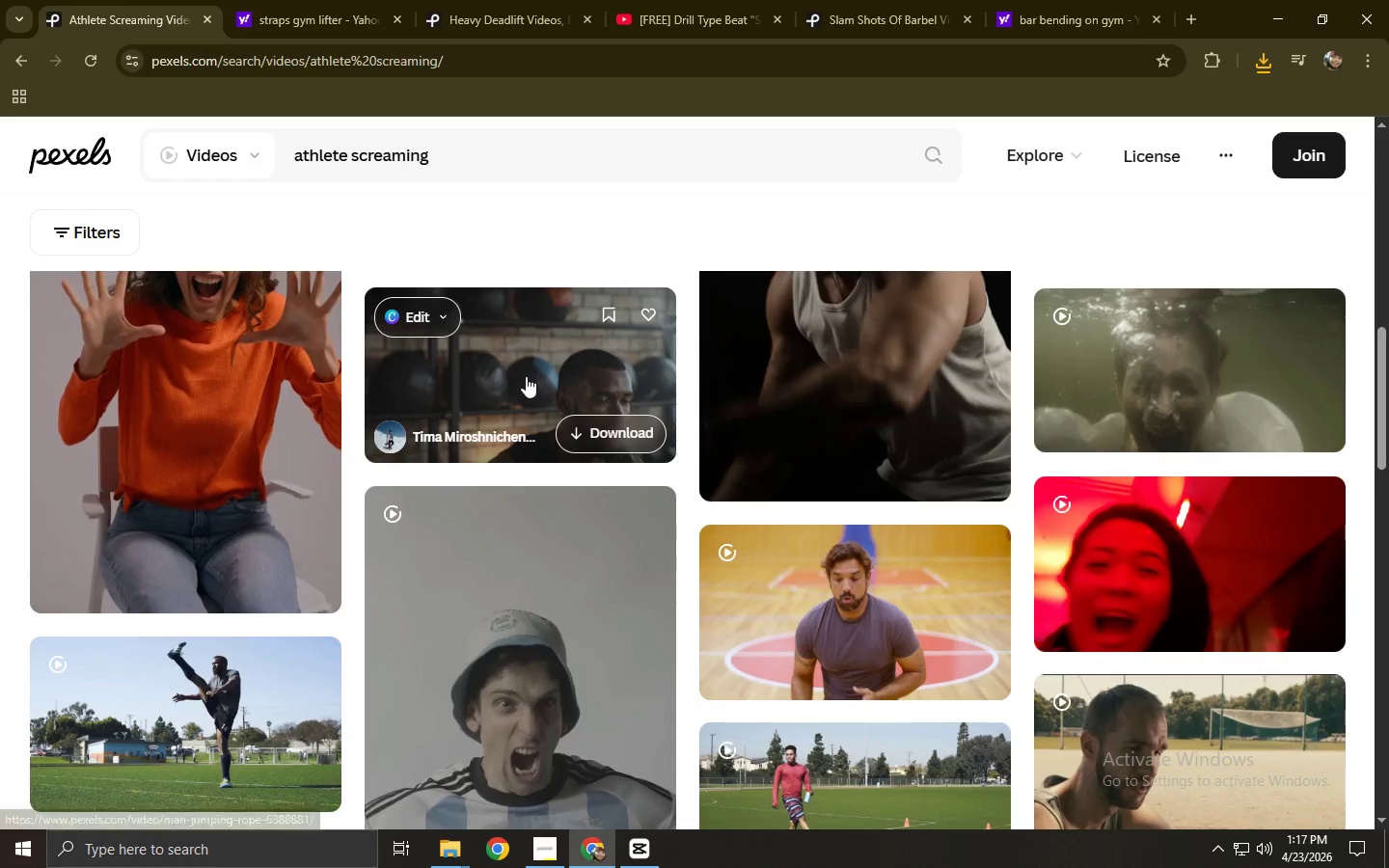 
left_click([526, 376])
 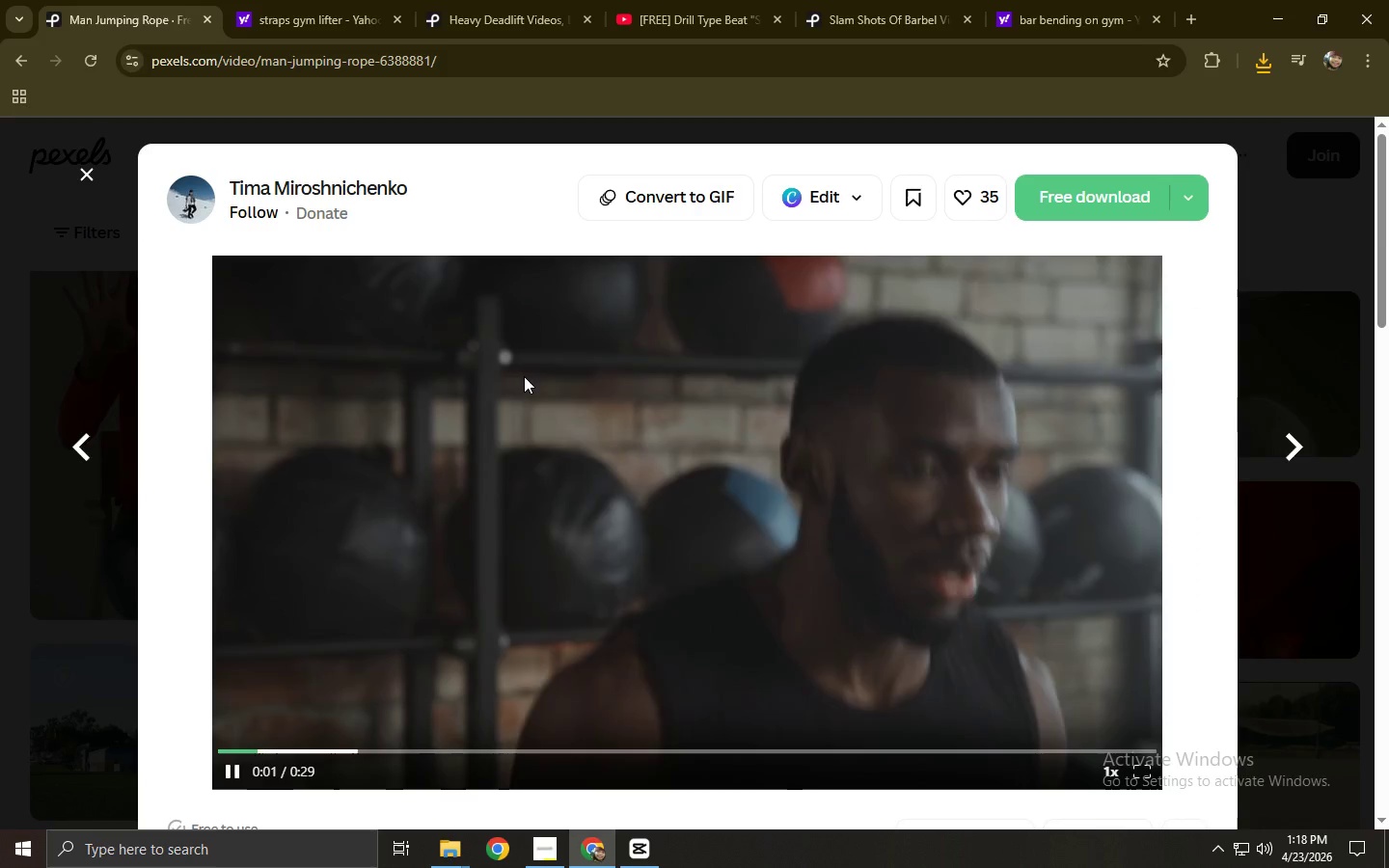 
left_click([0, 555])
 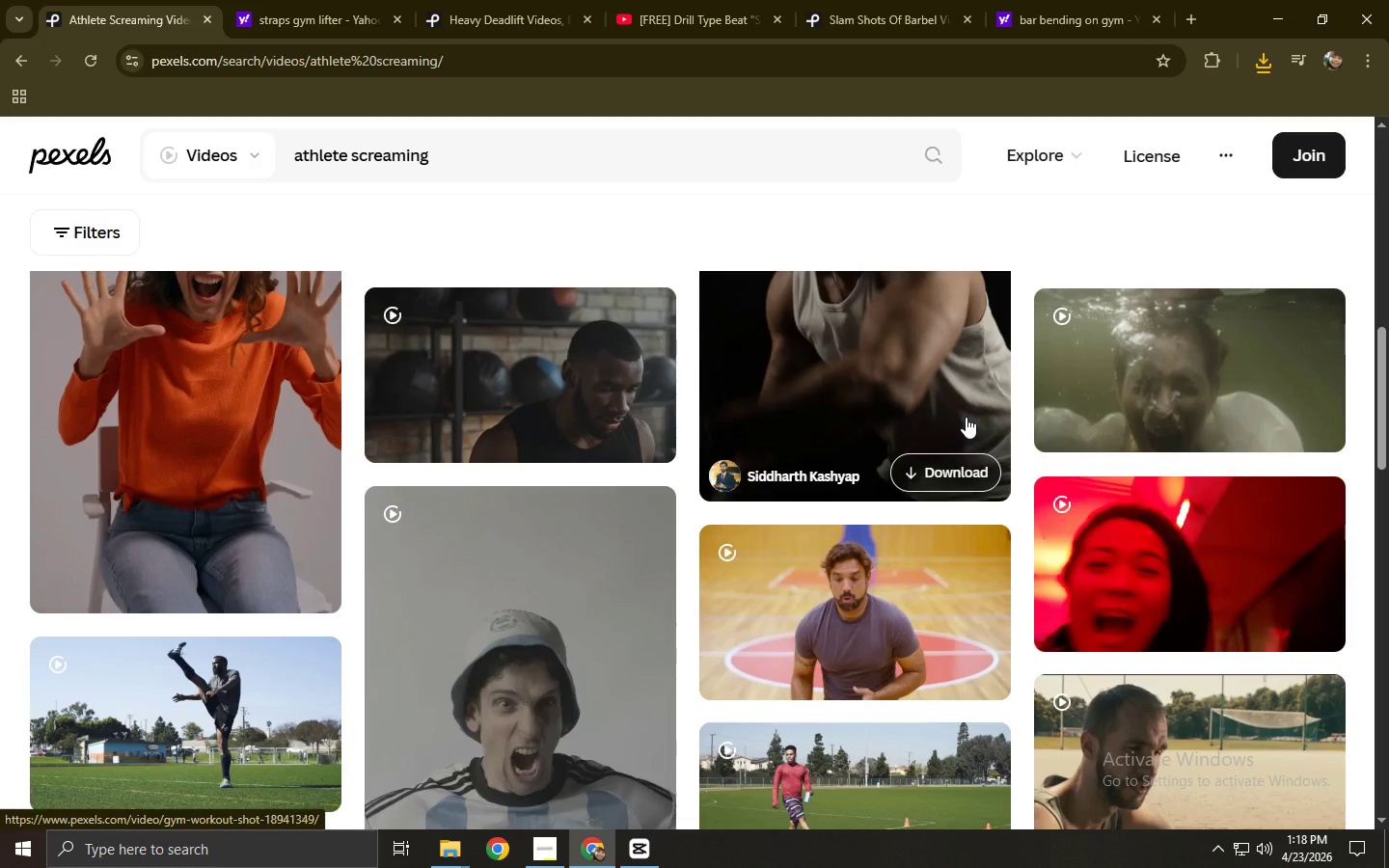 
scroll: coordinate [835, 408], scroll_direction: down, amount: 7.0
 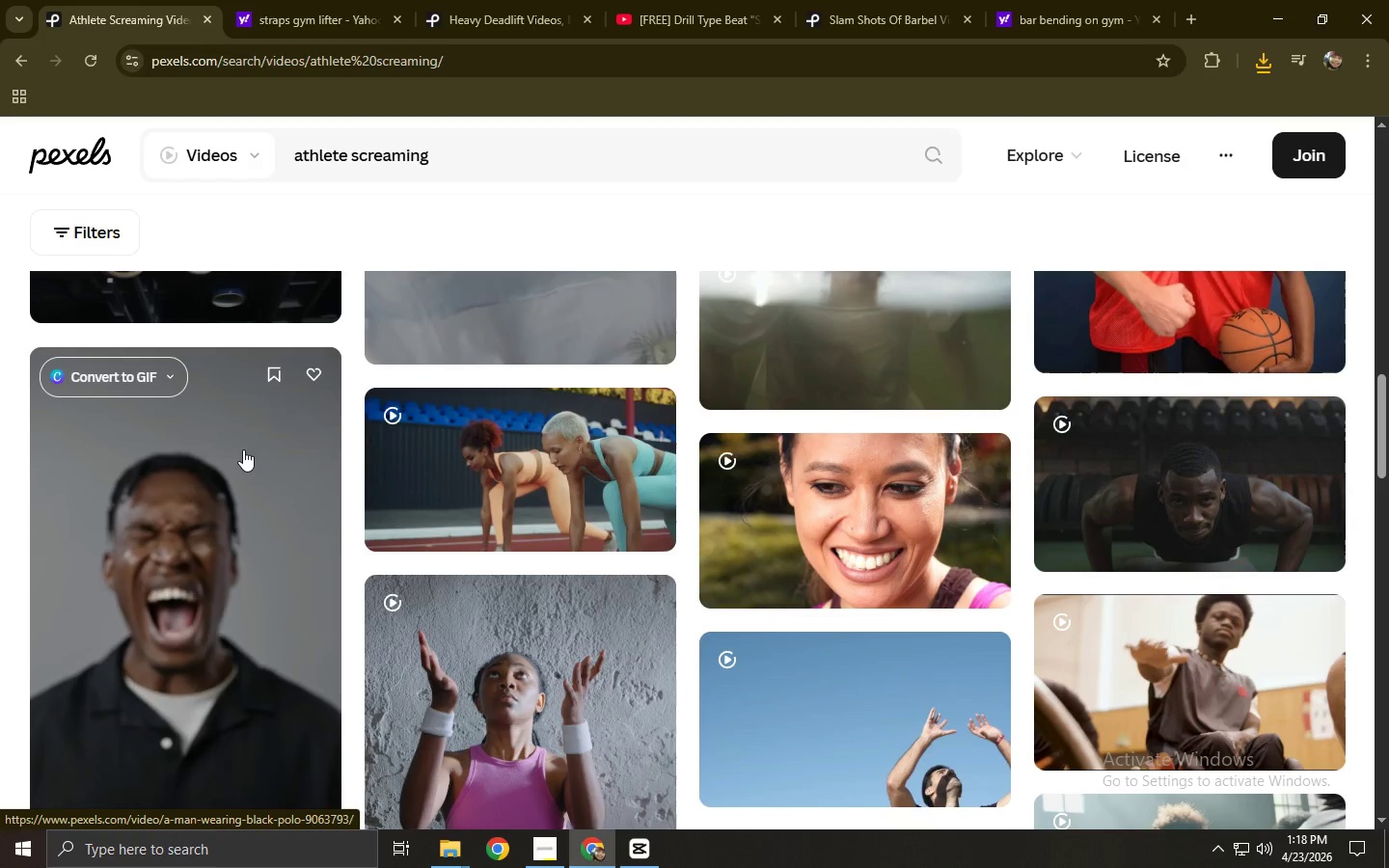 
left_click([243, 449])
 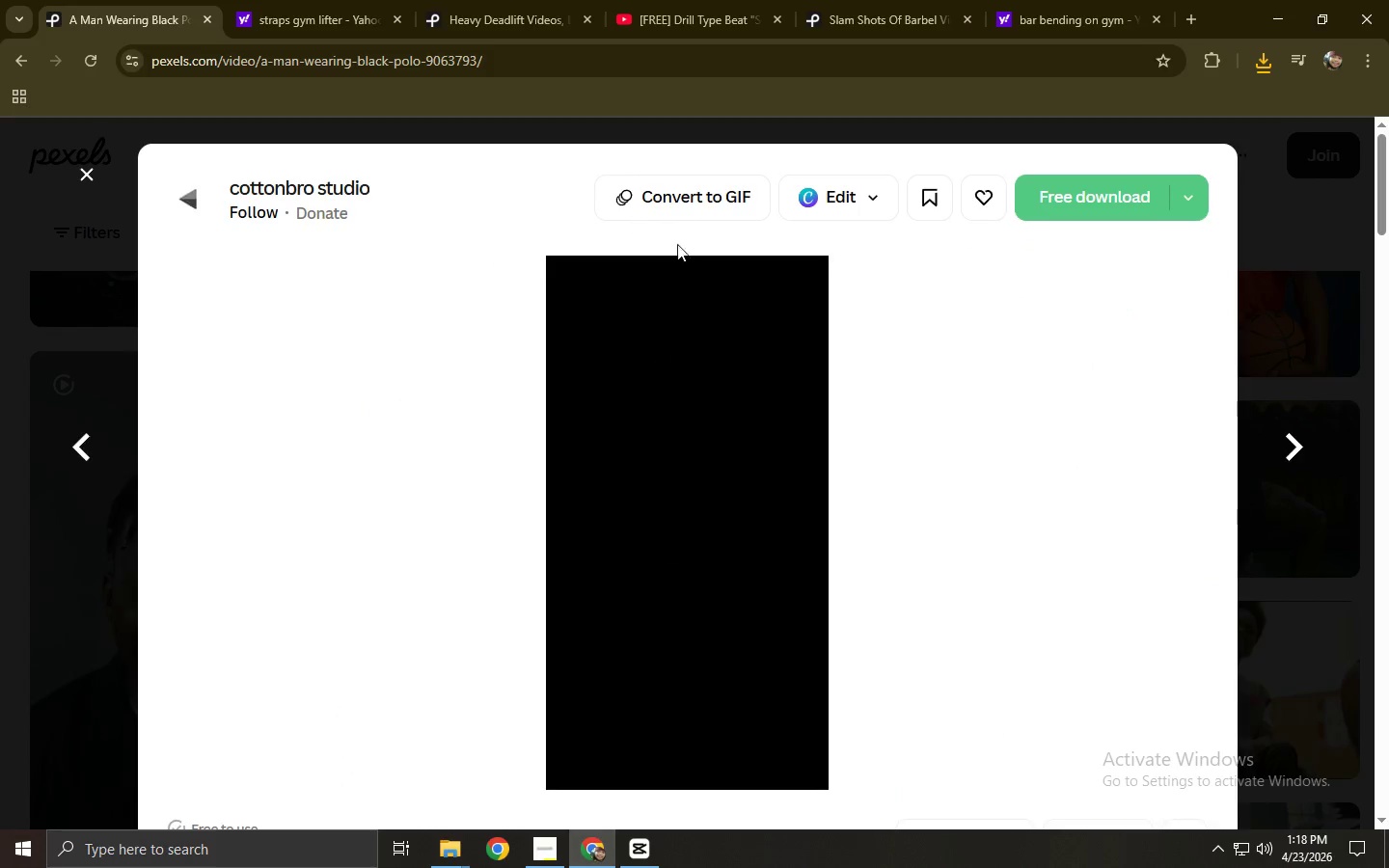 
left_click([1031, 216])
 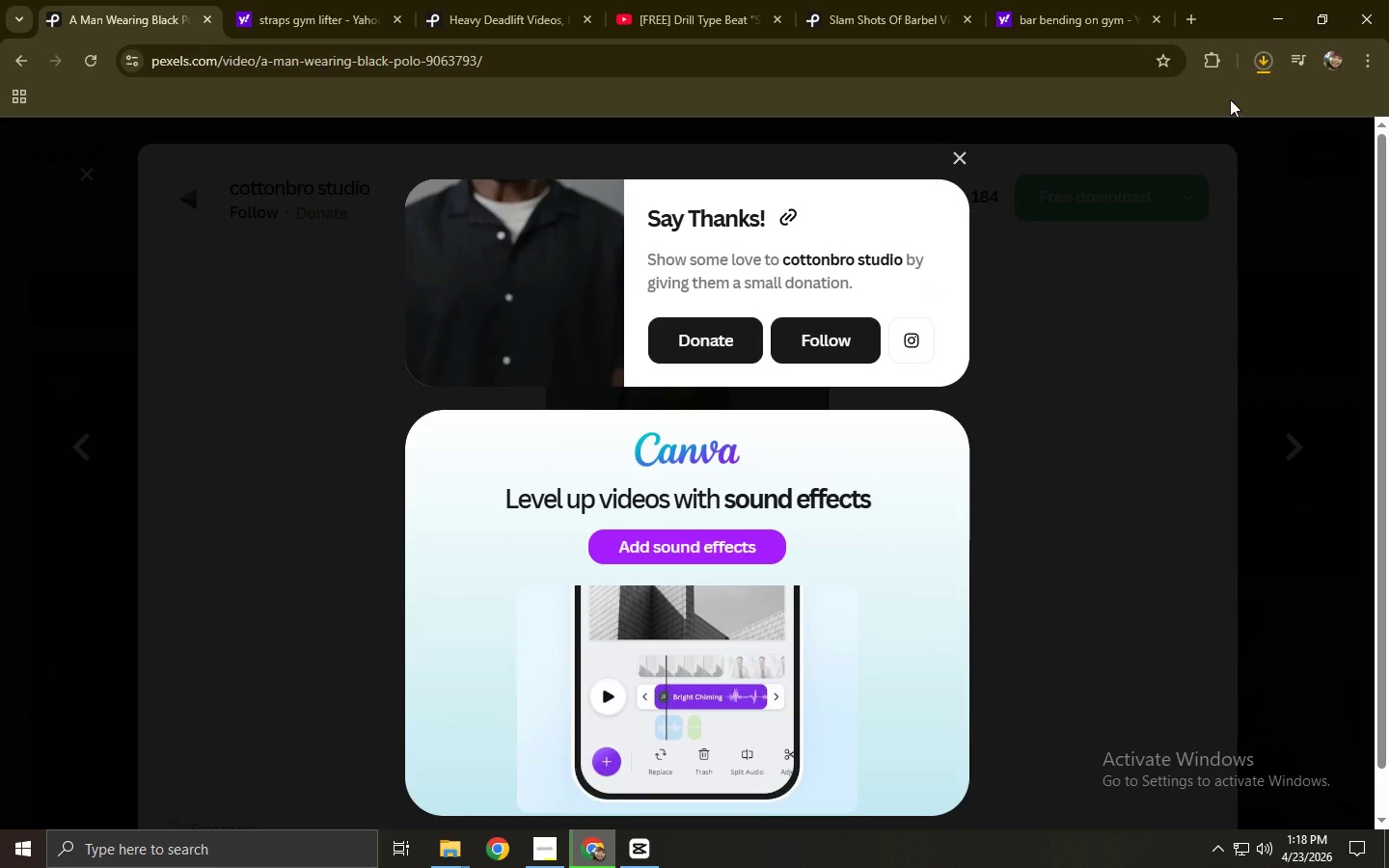 
left_click([1260, 70])
 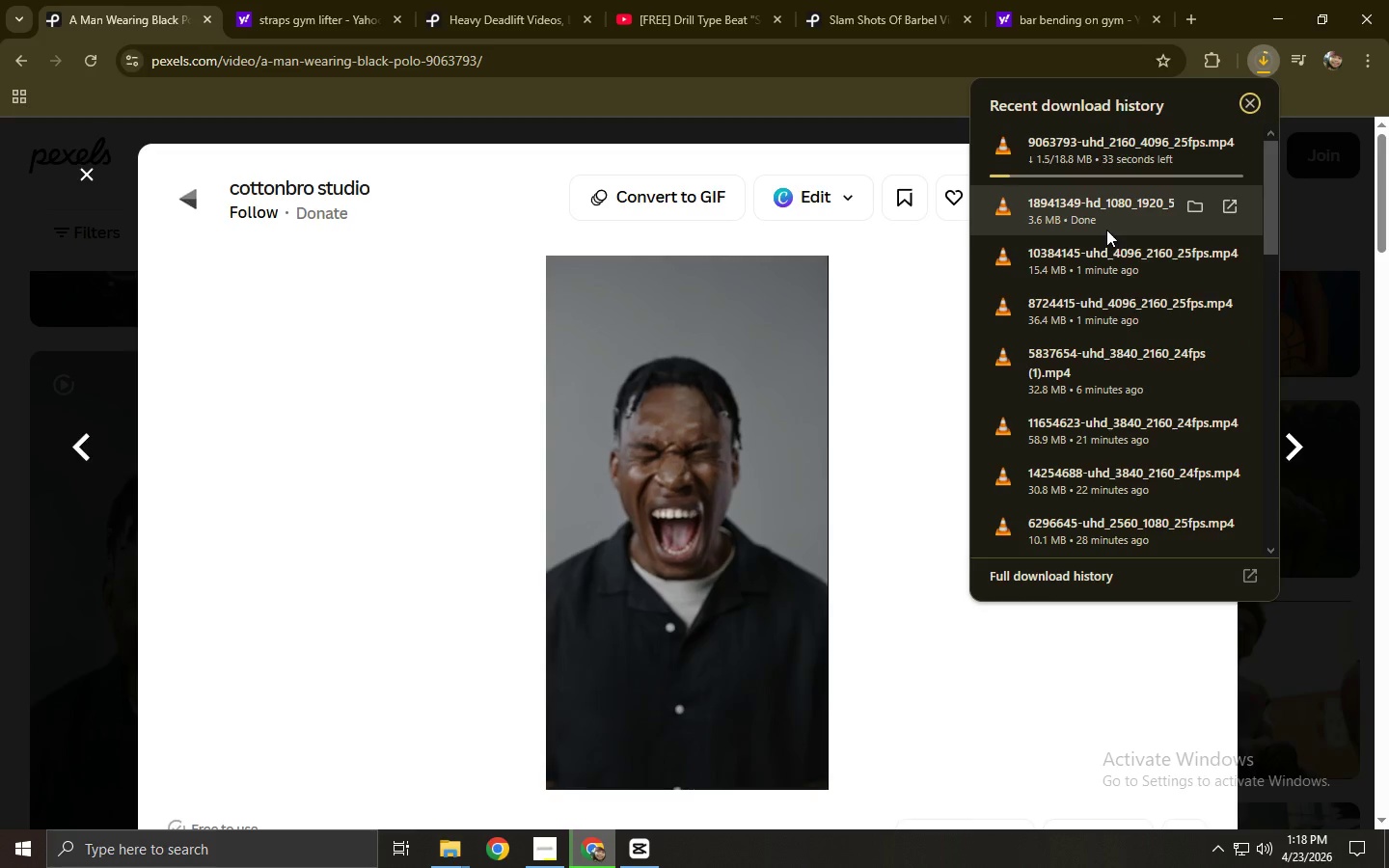 
left_click_drag(start_coordinate=[1104, 210], to_coordinate=[457, 355])
 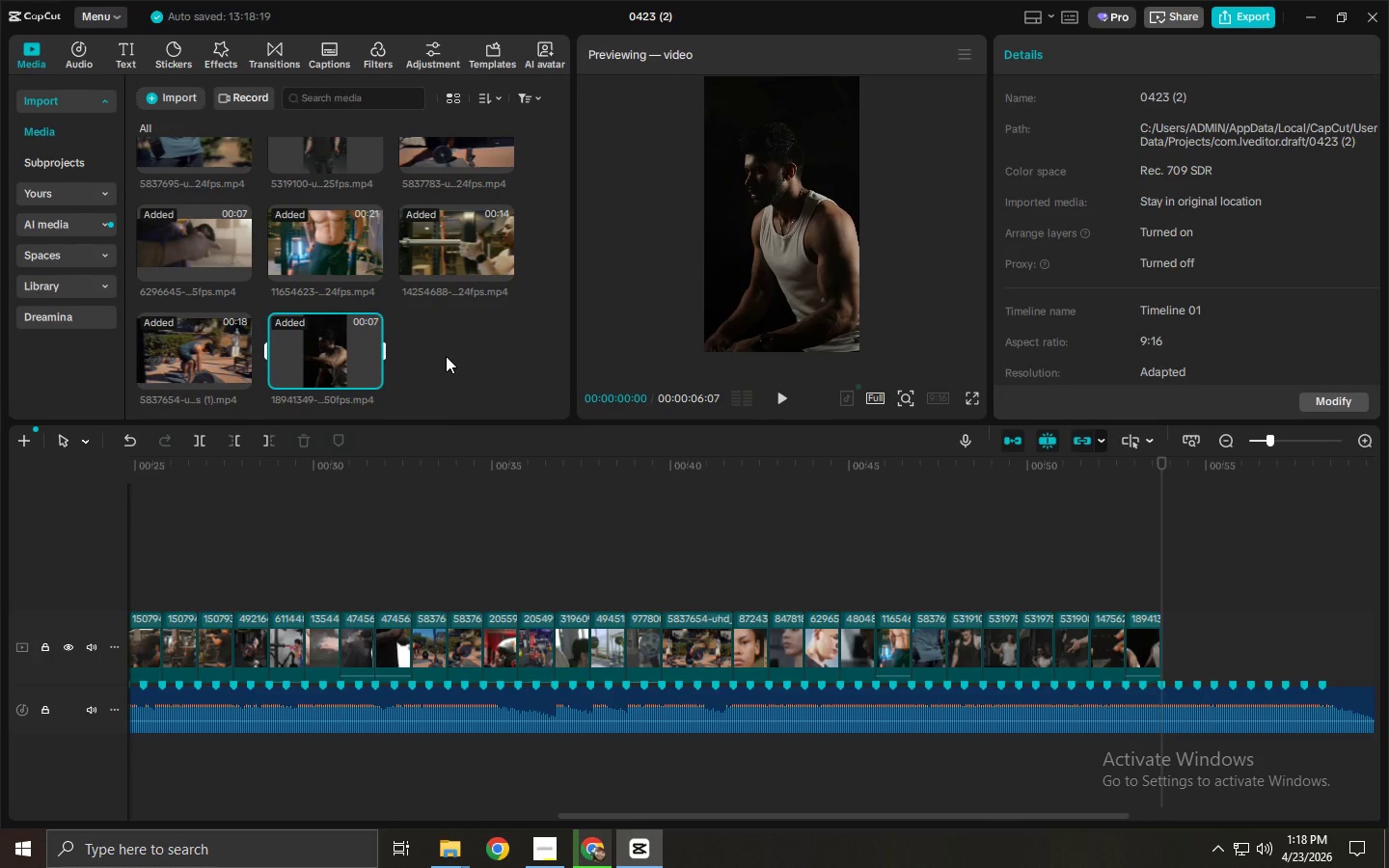 
key(Alt+Tab)
 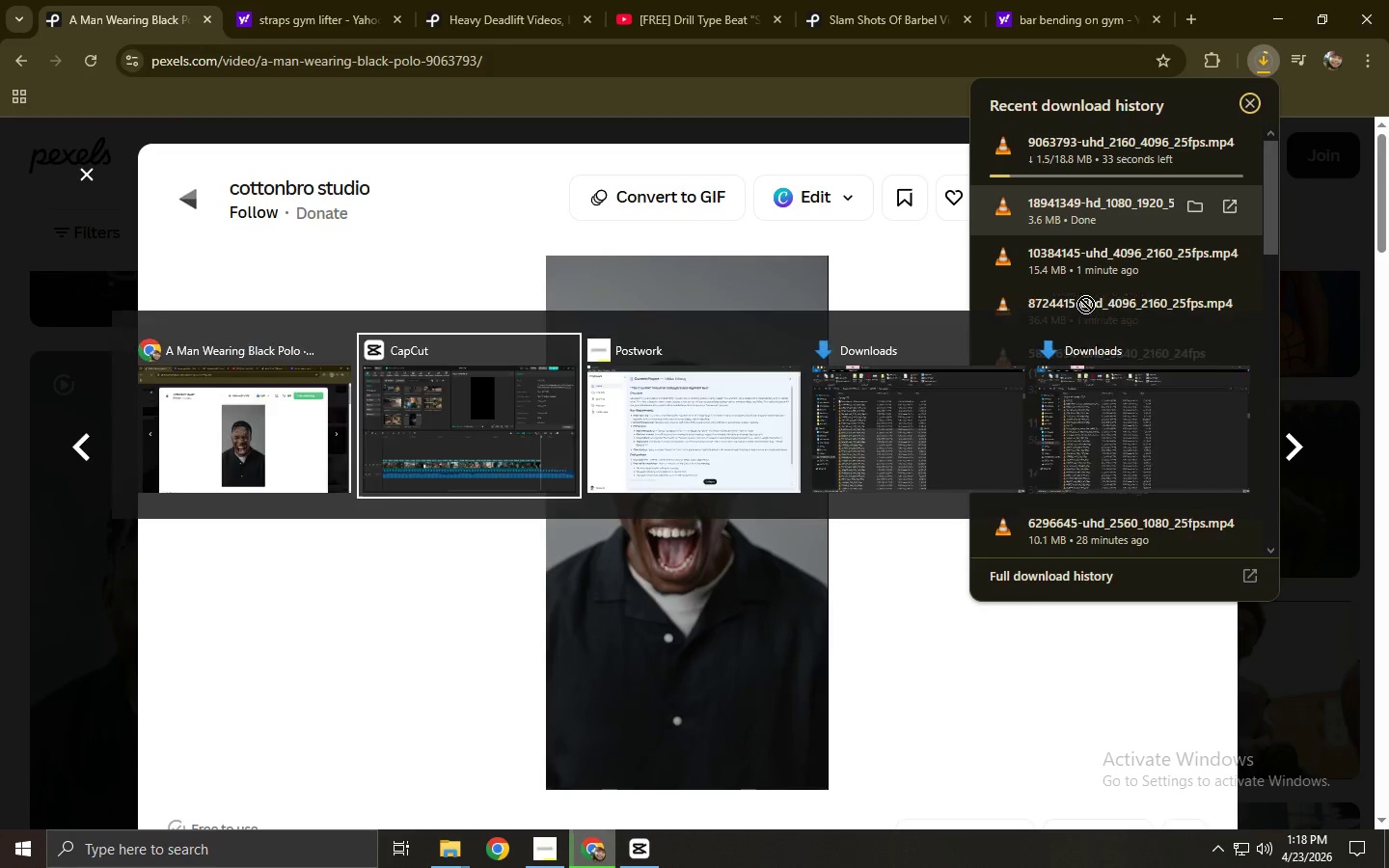 
key(Alt+AltLeft)
 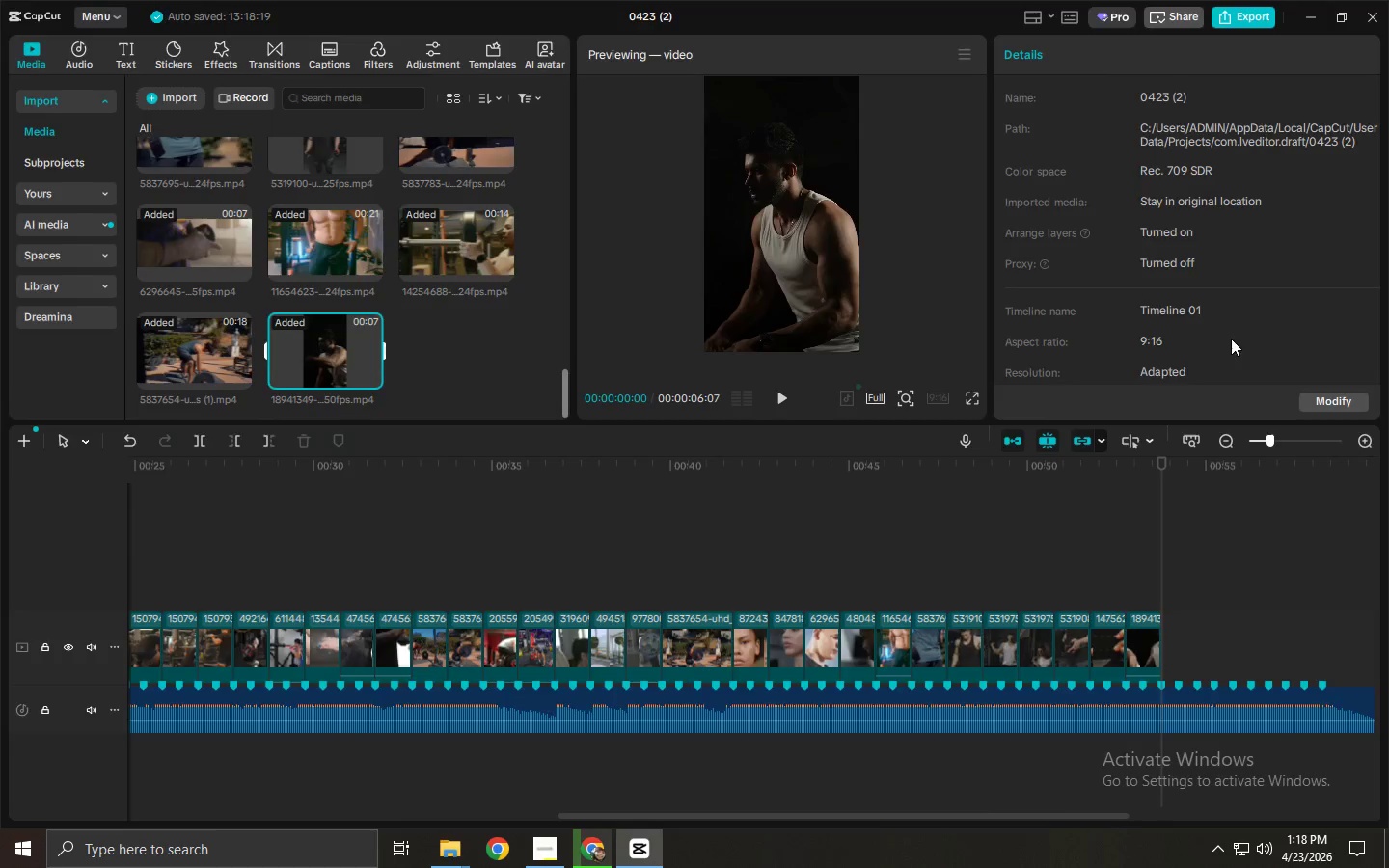 
key(Alt+Tab)
 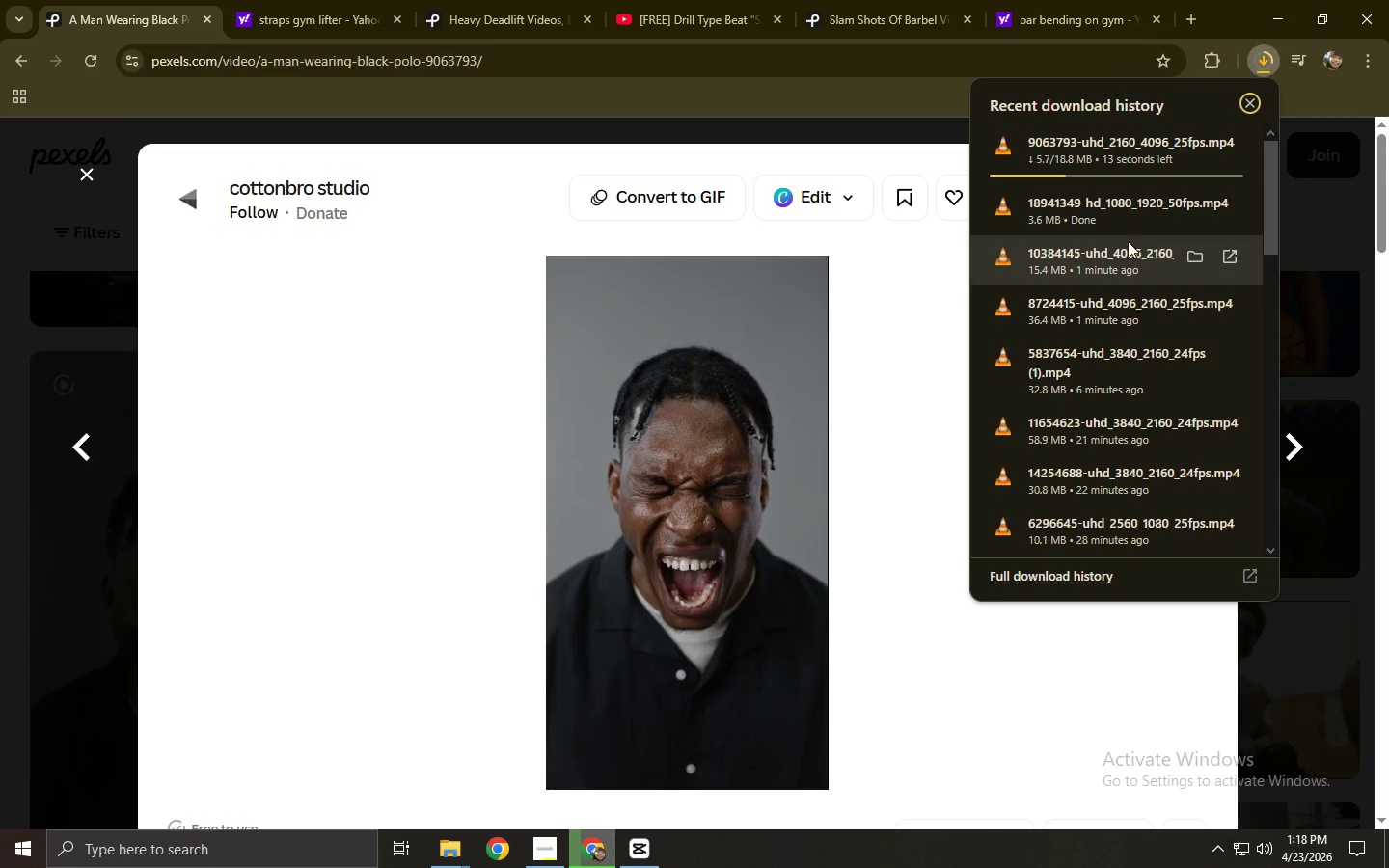 
left_click_drag(start_coordinate=[1114, 249], to_coordinate=[427, 349])
 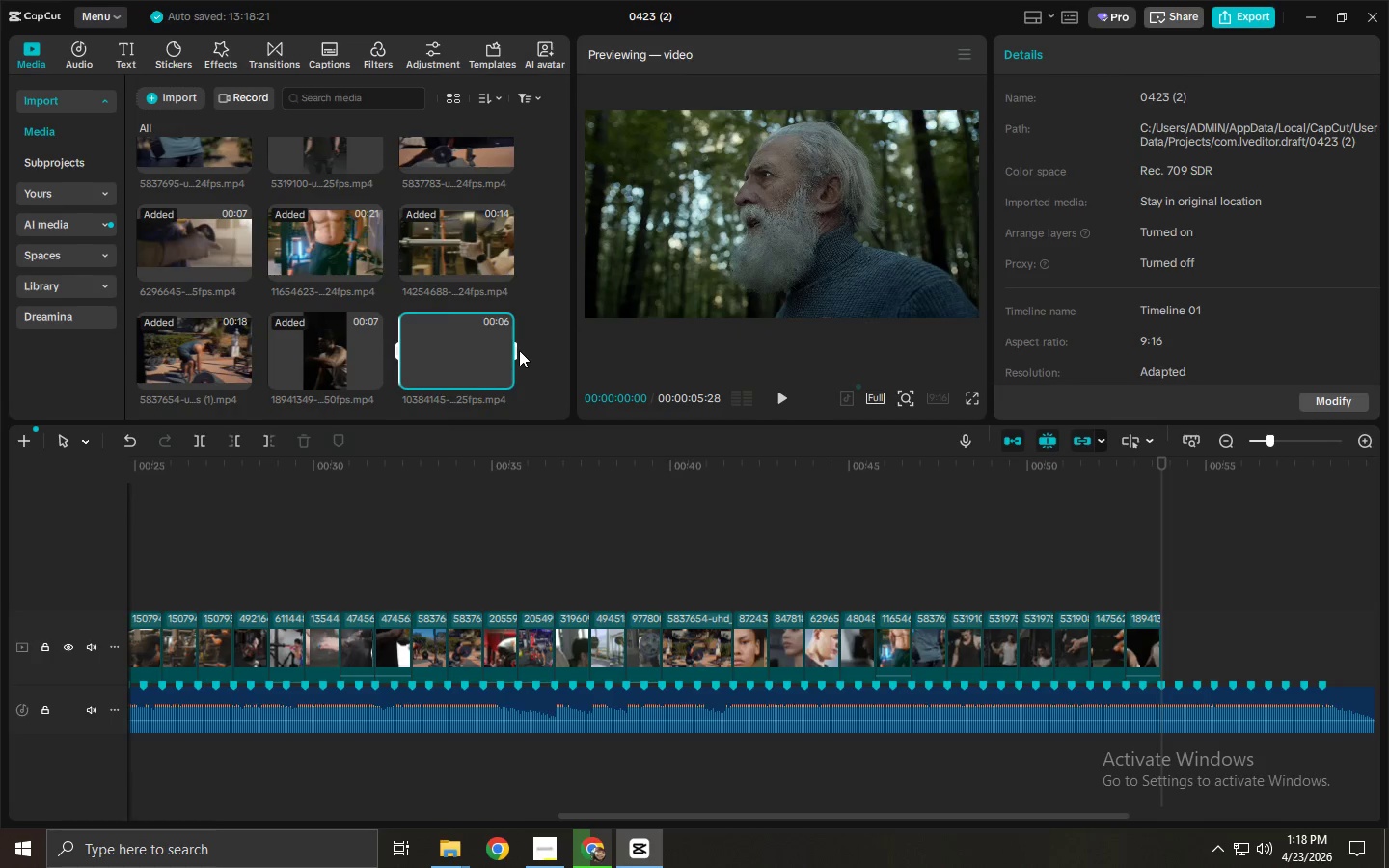 
key(Alt+AltLeft)
 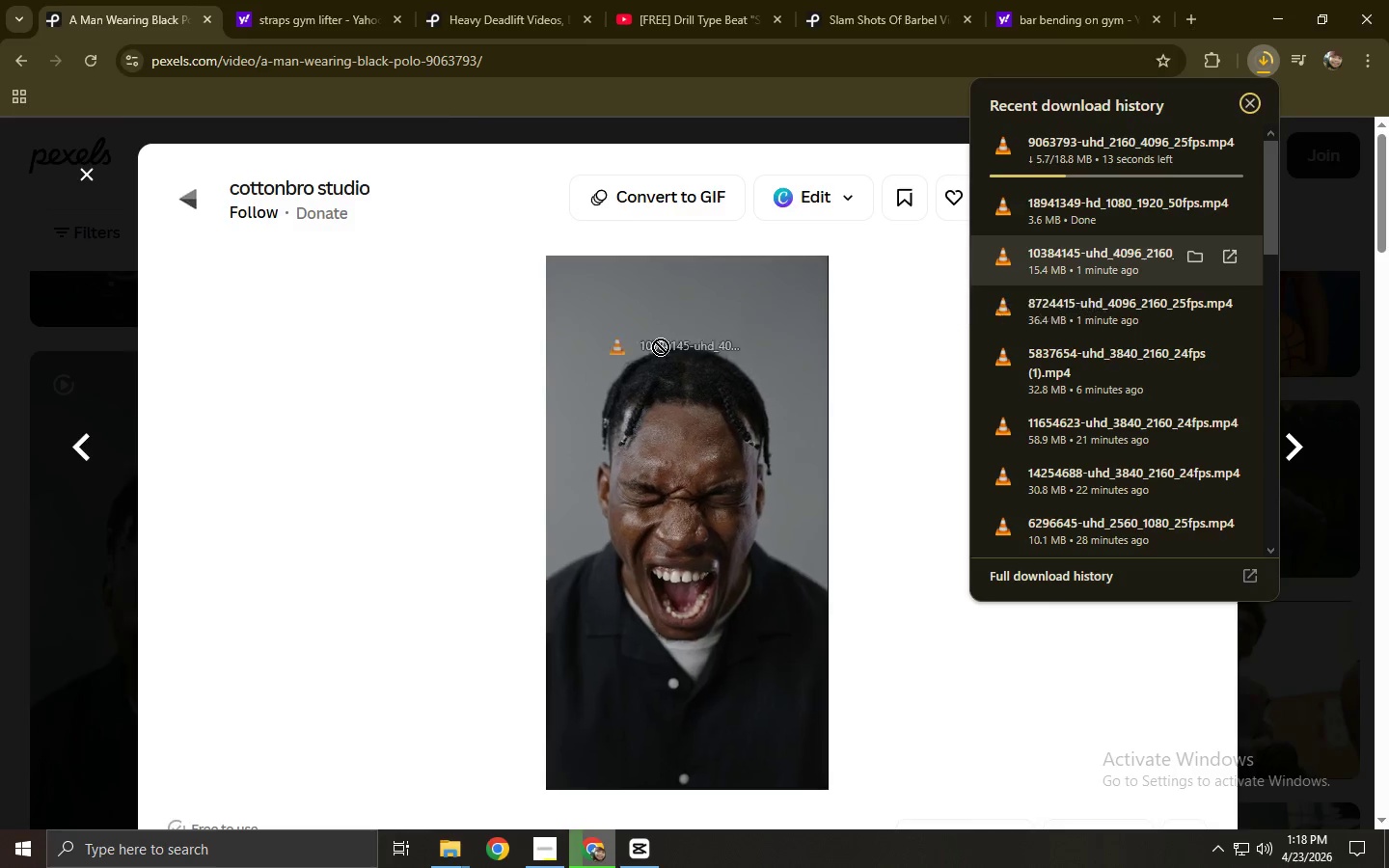 
key(Alt+Tab)
 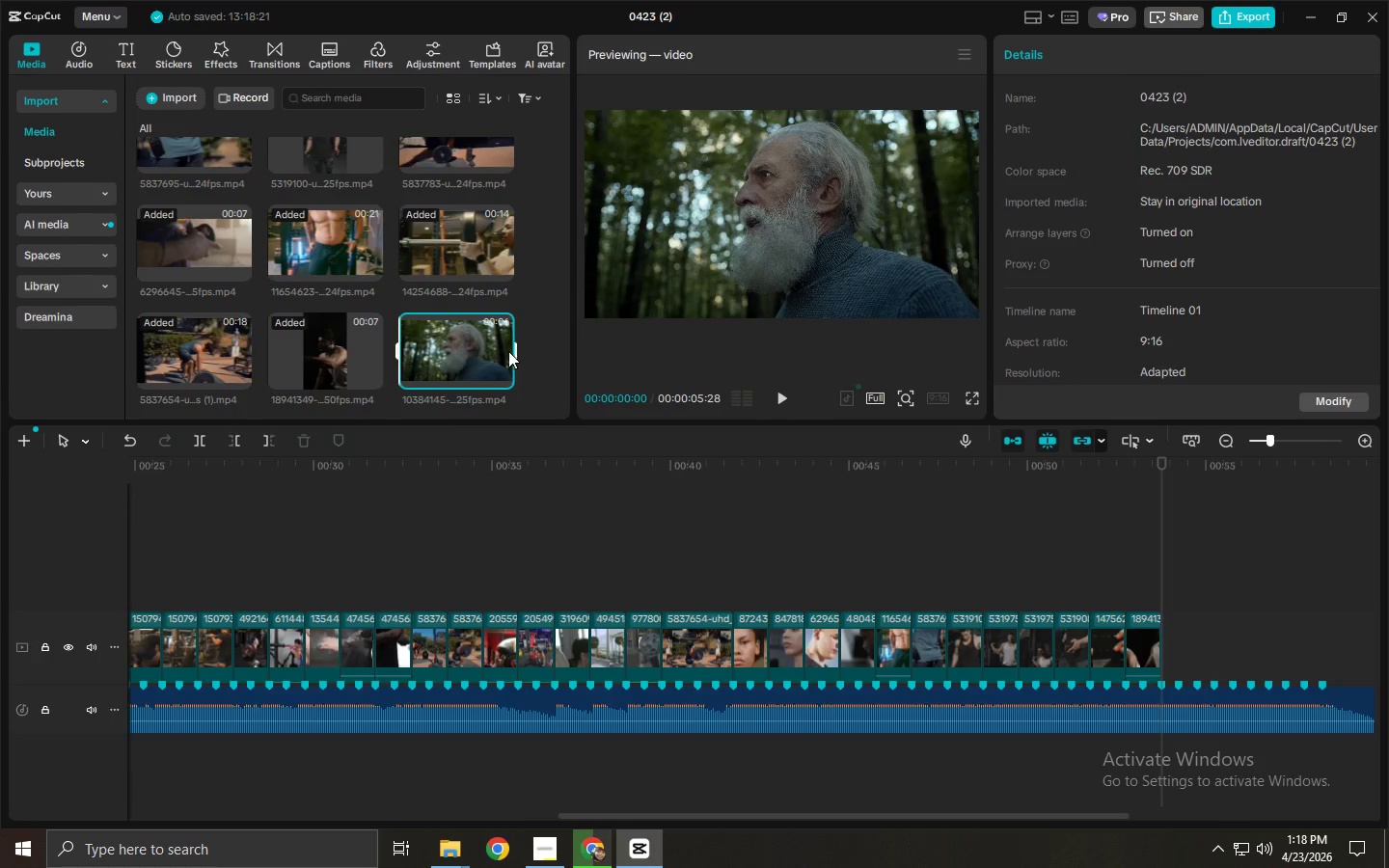 
left_click_drag(start_coordinate=[429, 352], to_coordinate=[1169, 648])
 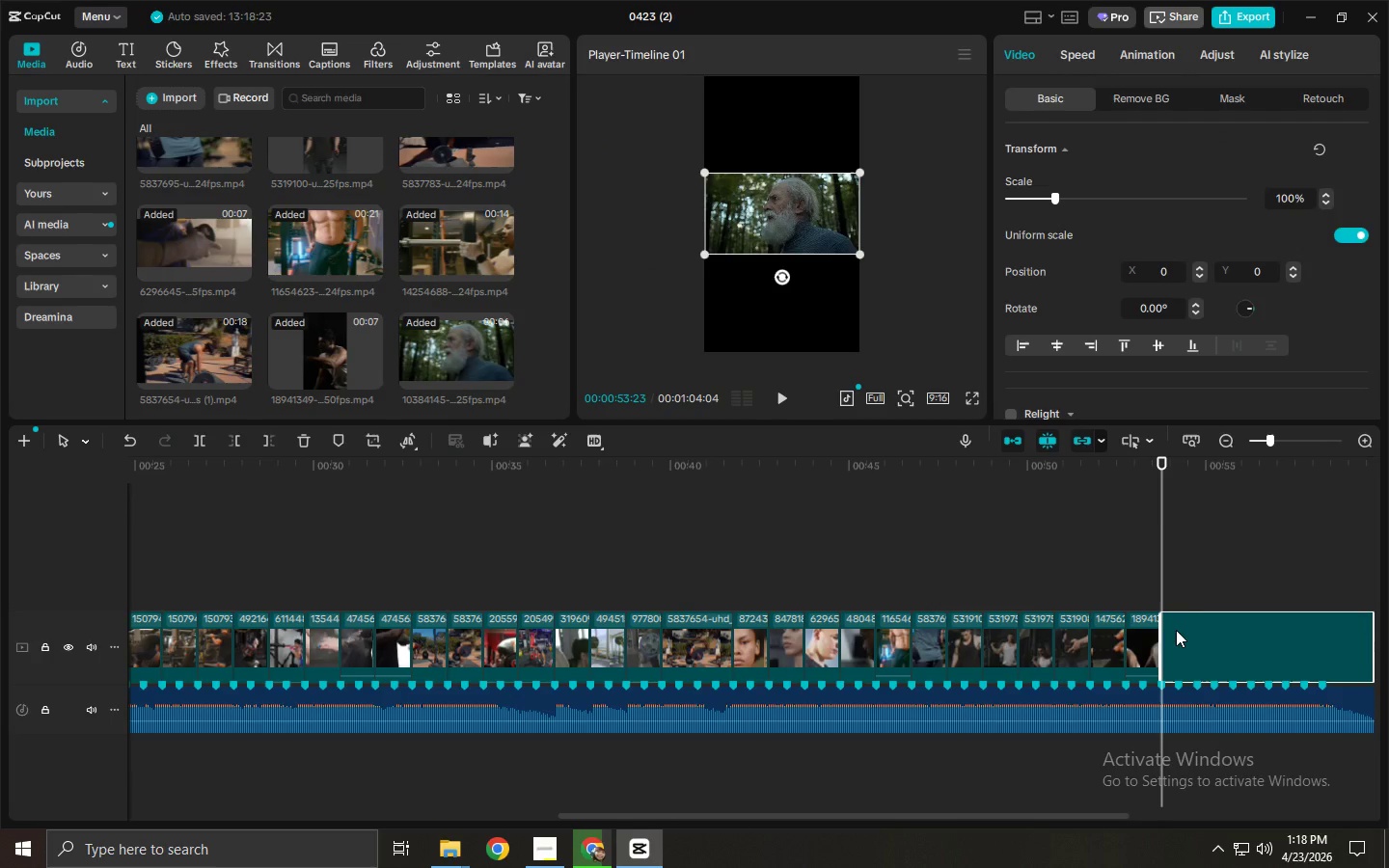 
key(Space)
 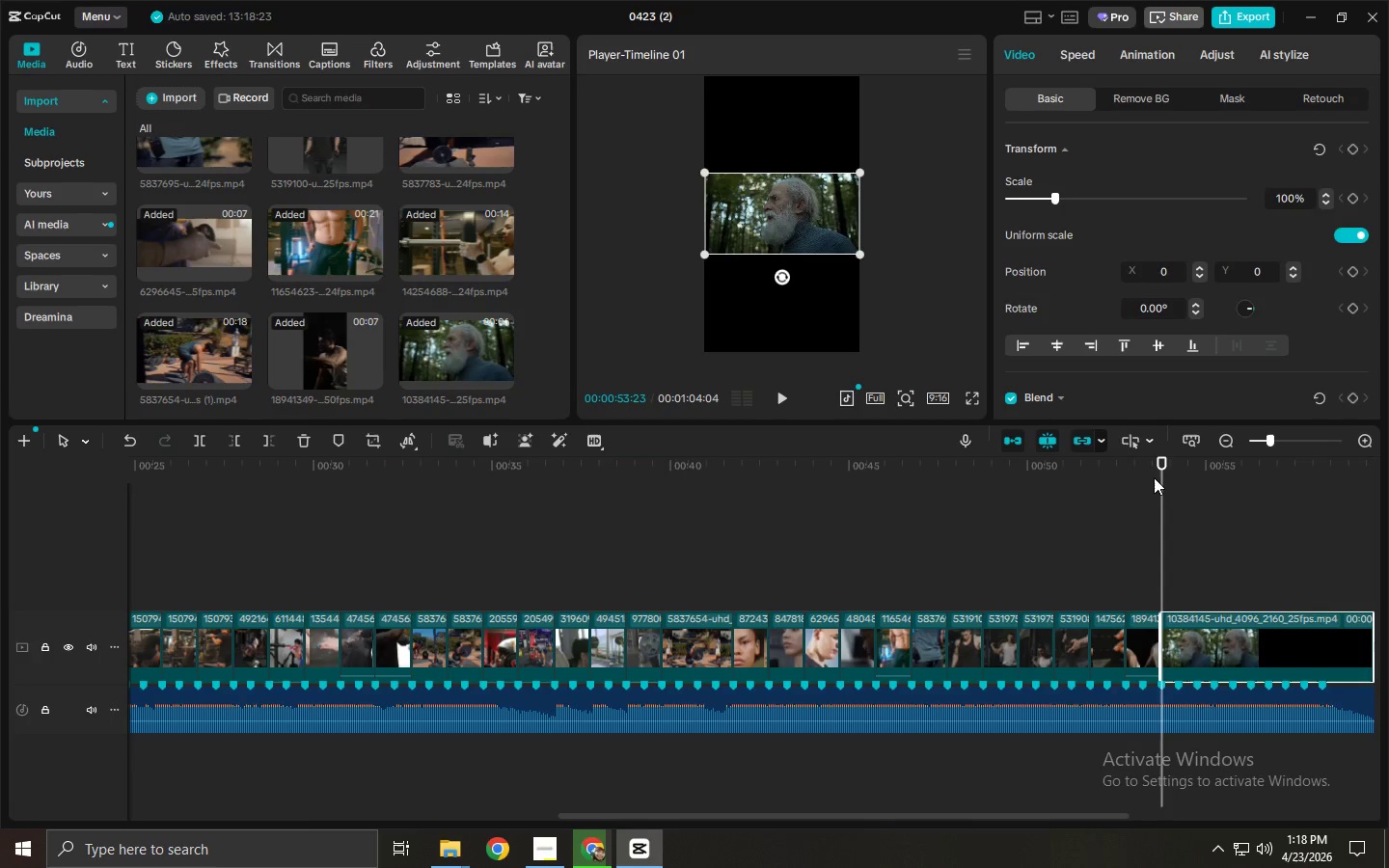 
left_click([1154, 477])
 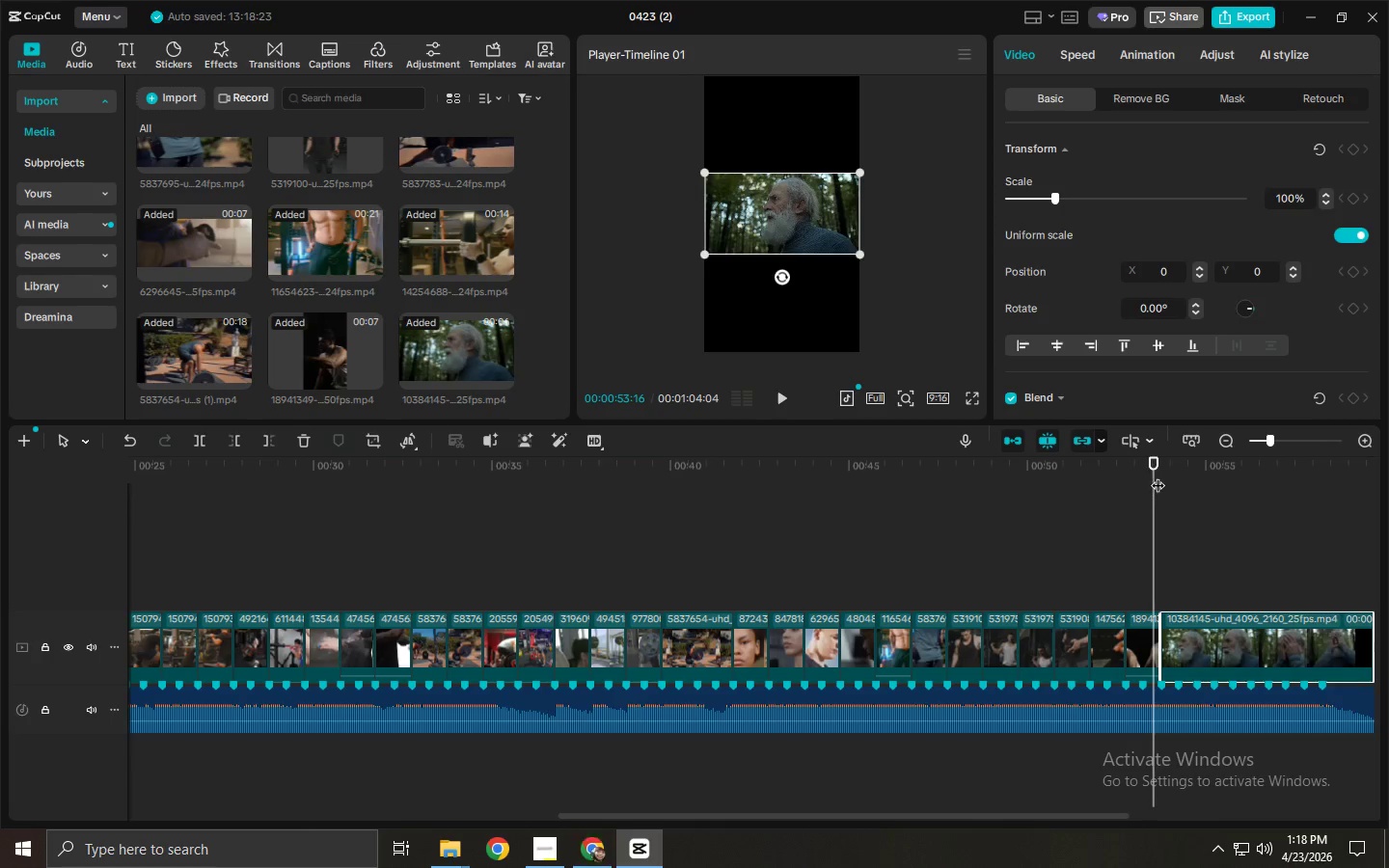 
key(Space)
 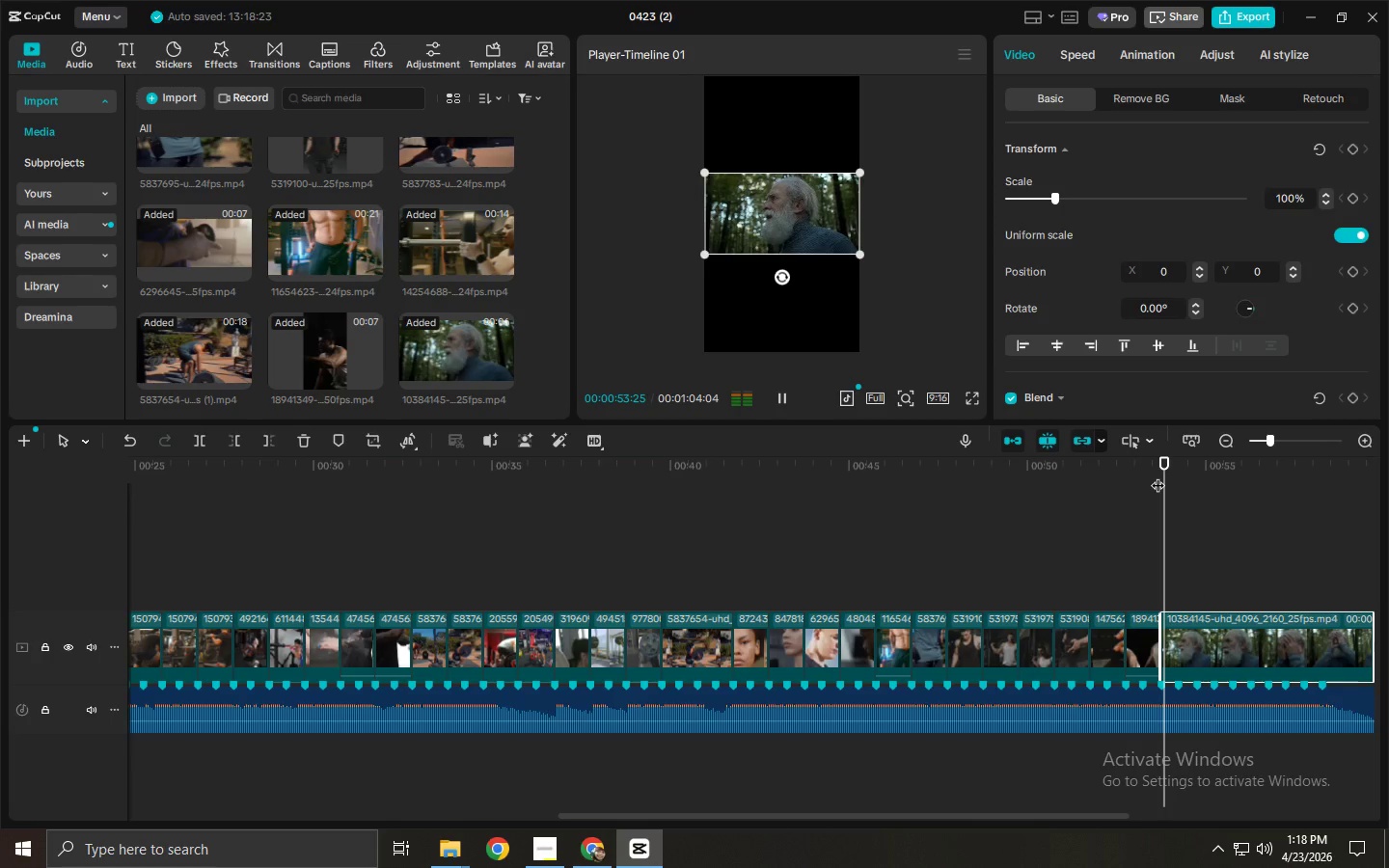 
key(Space)
 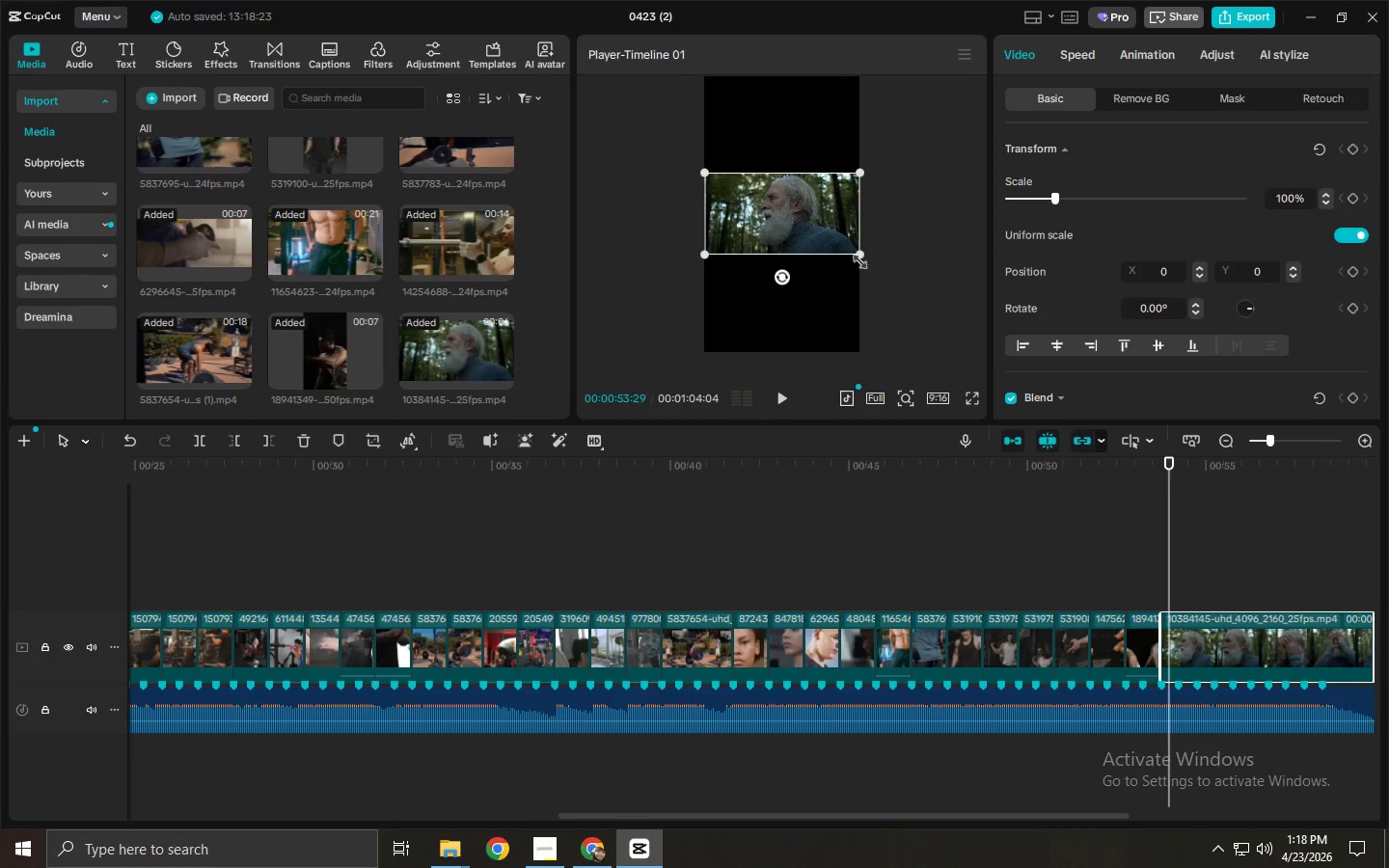 
left_click_drag(start_coordinate=[856, 258], to_coordinate=[1083, 461])
 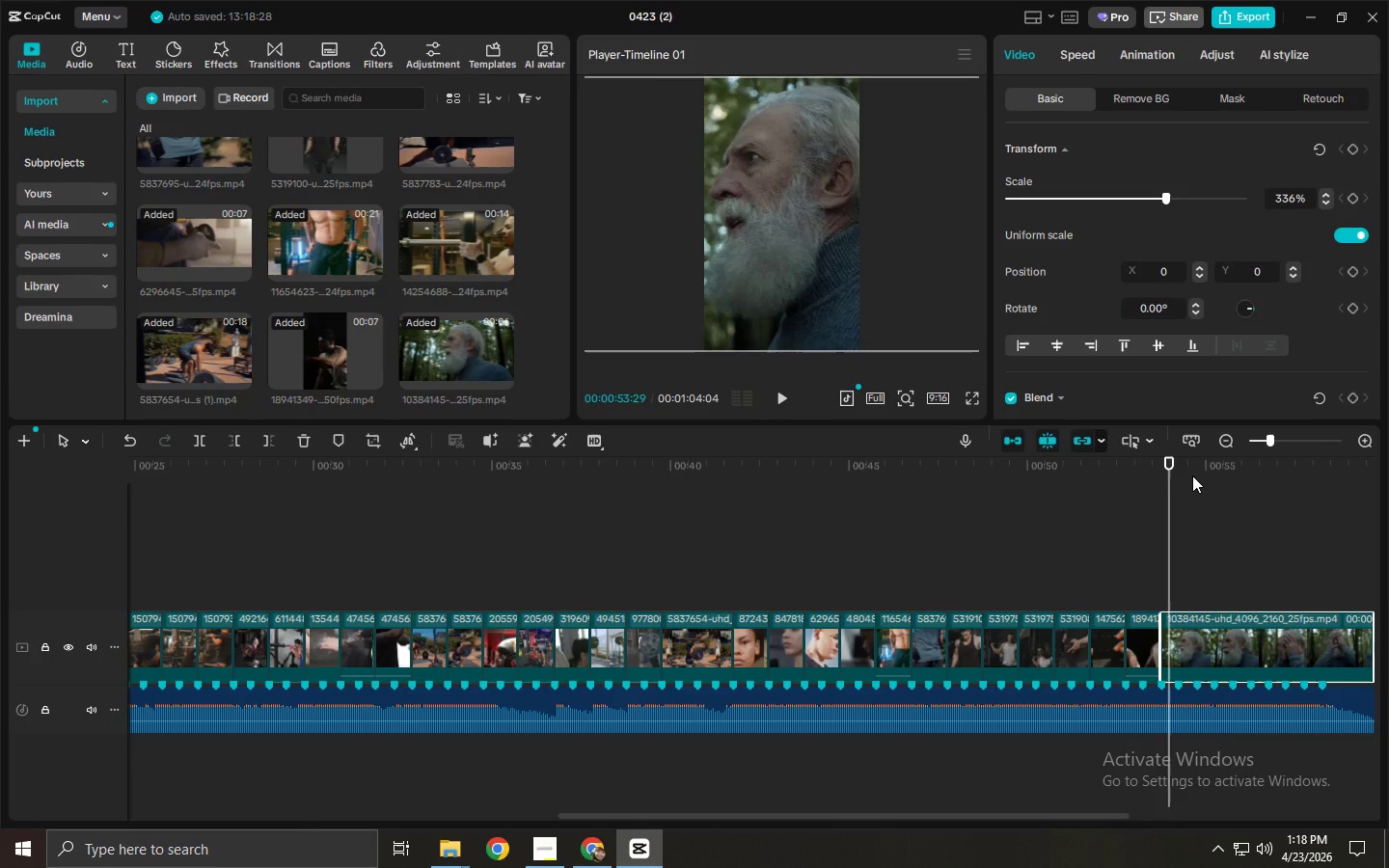 
left_click_drag(start_coordinate=[1192, 475], to_coordinate=[1181, 497])
 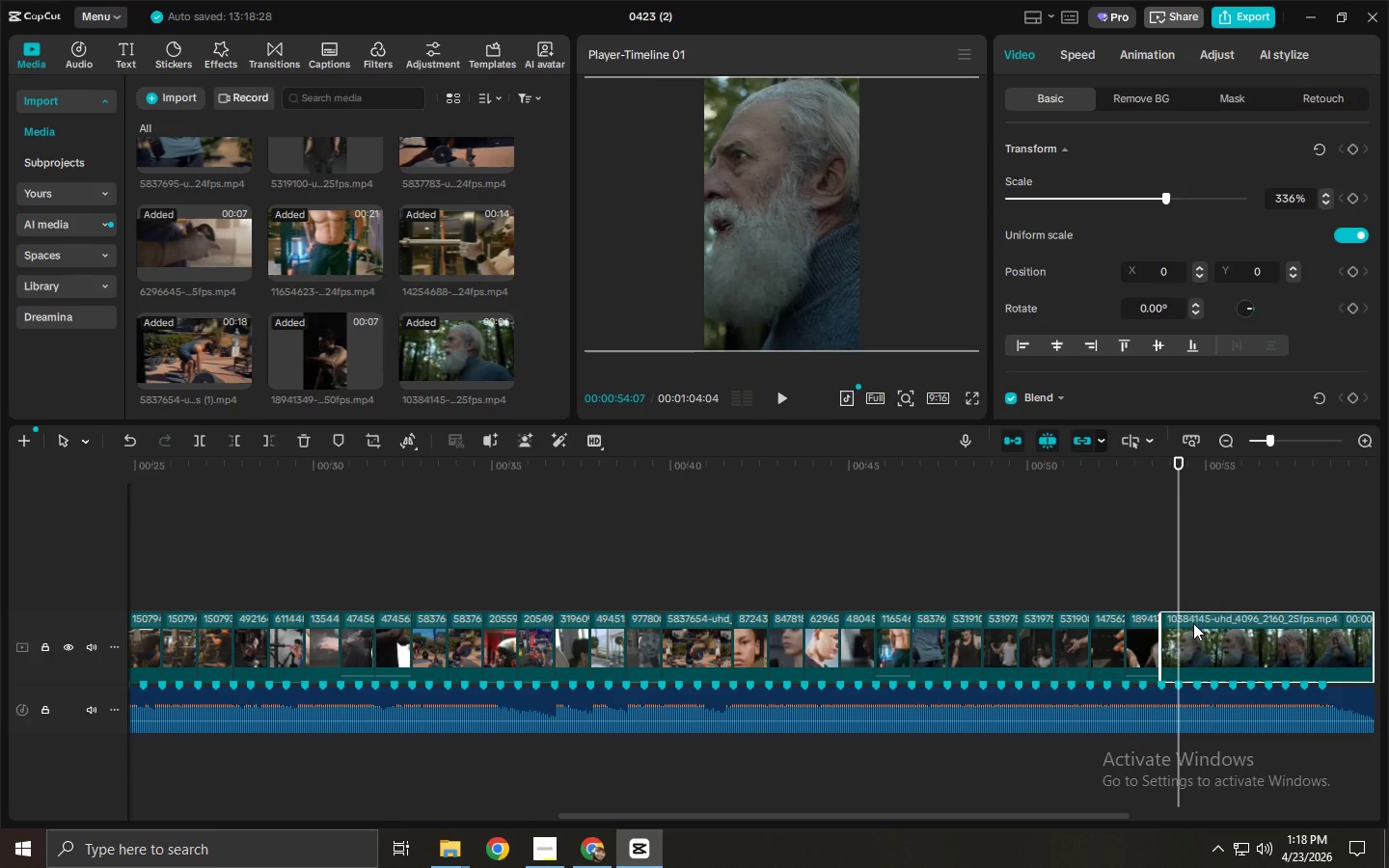 
left_click([1193, 624])
 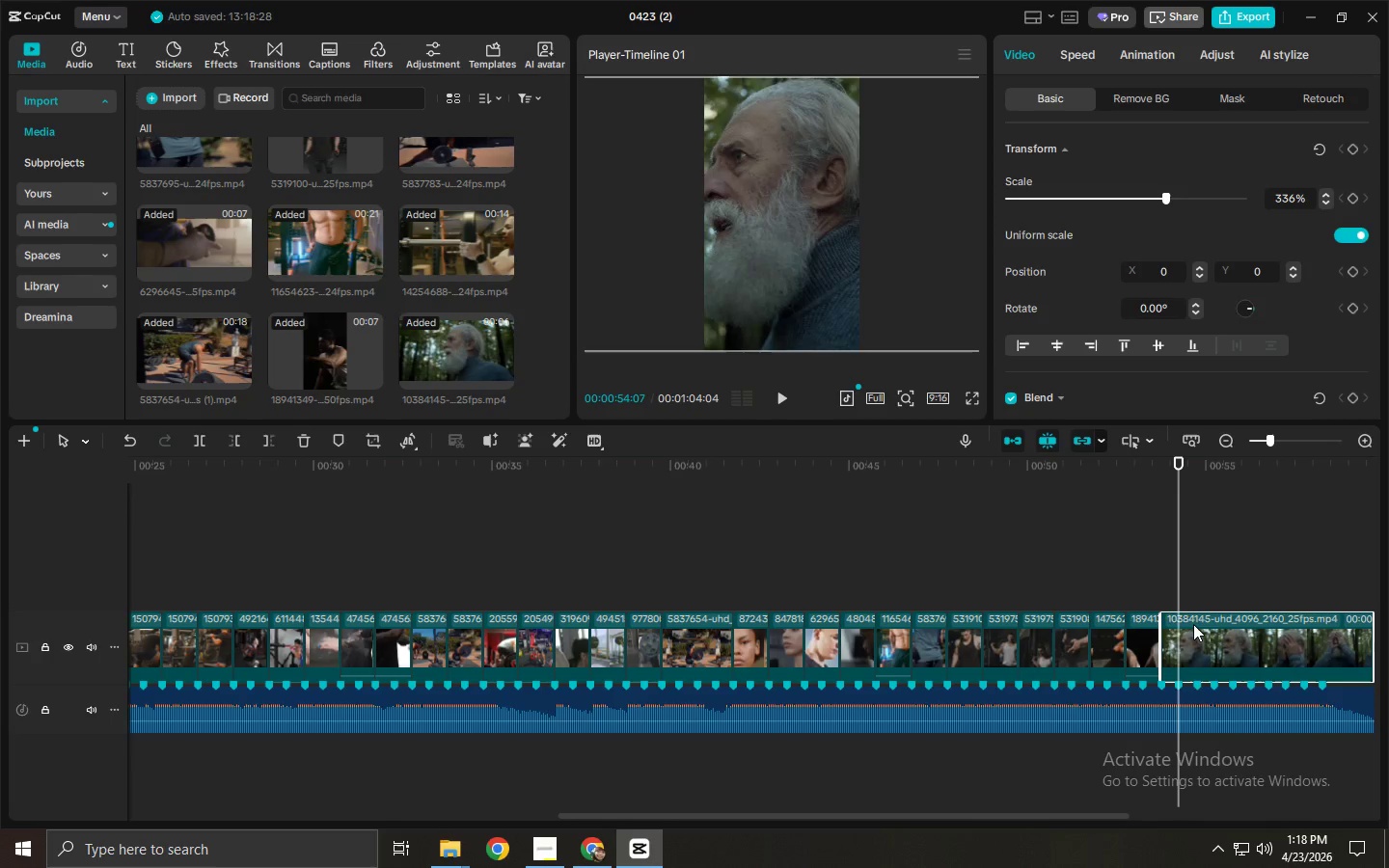 
key(Delete)
 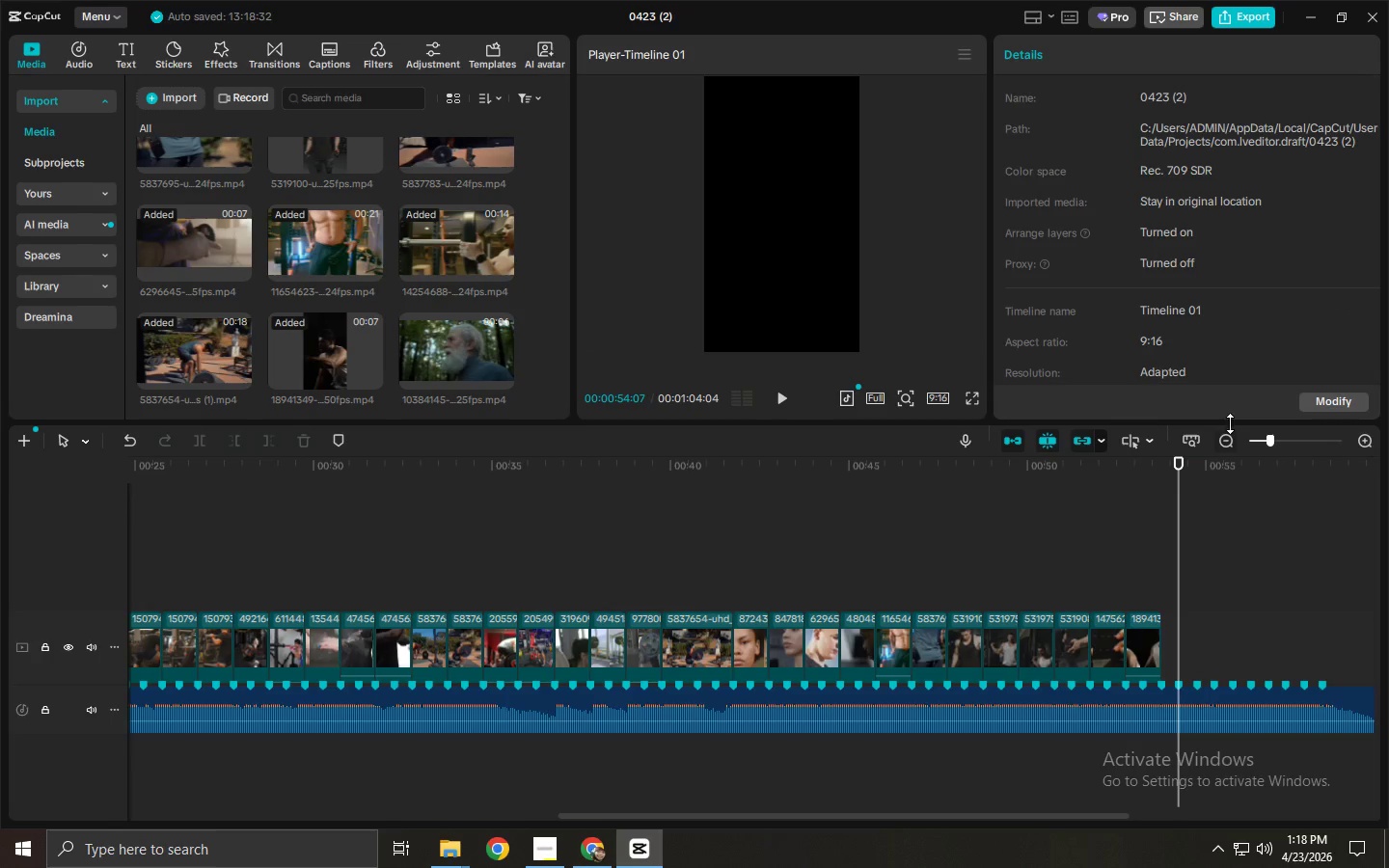 
key(Insert)
 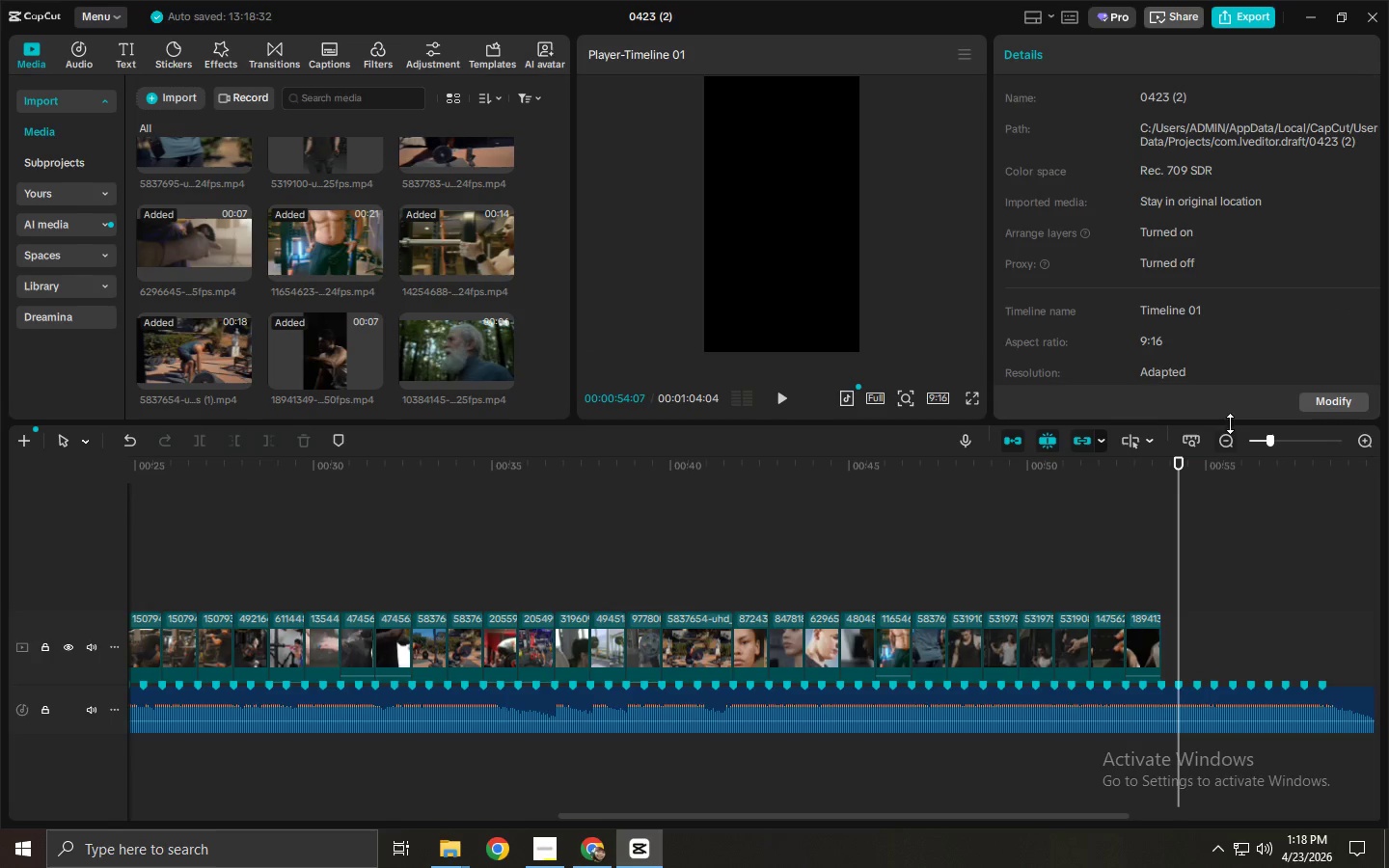 
key(Alt+AltLeft)
 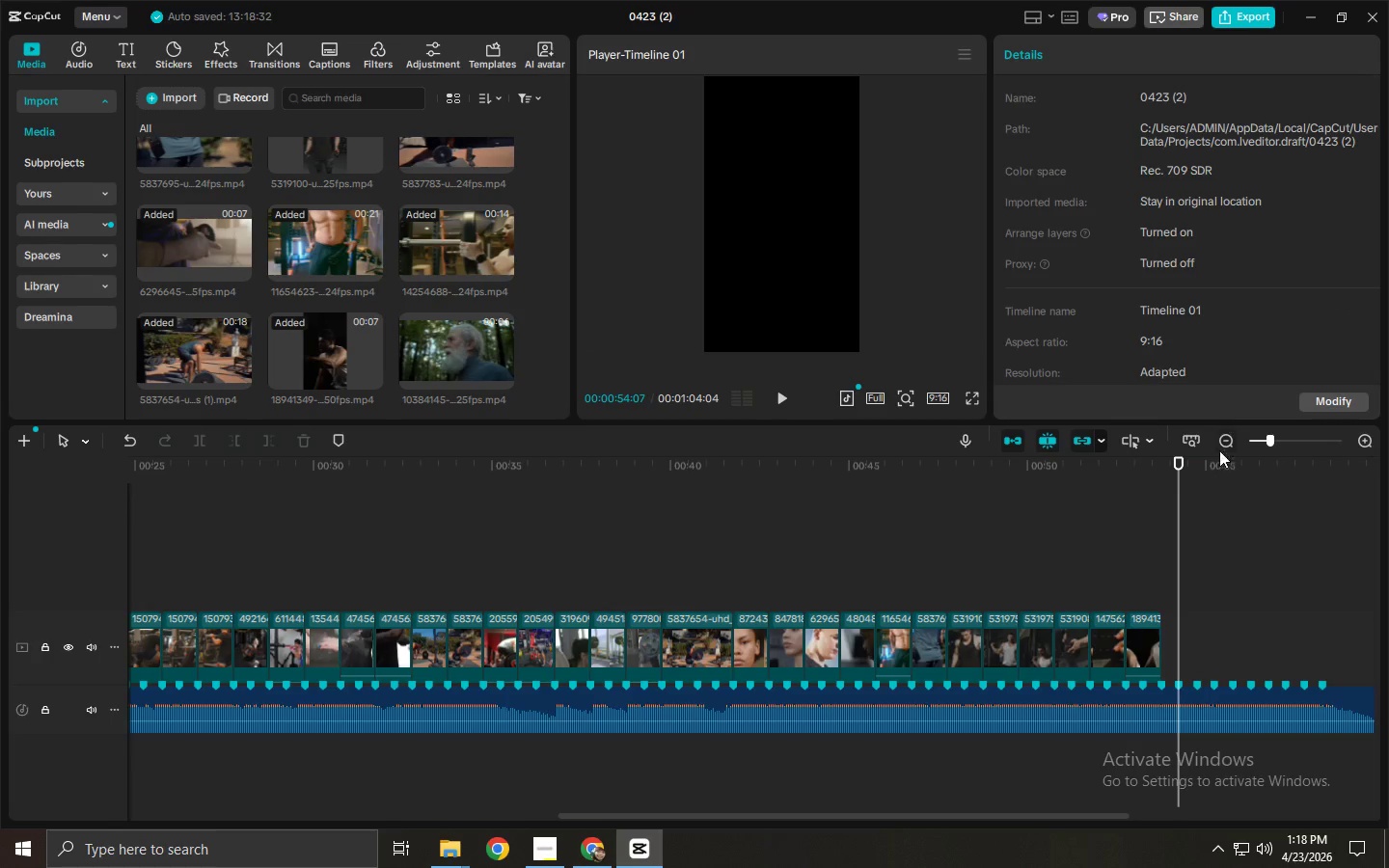 
key(Alt+Tab)
 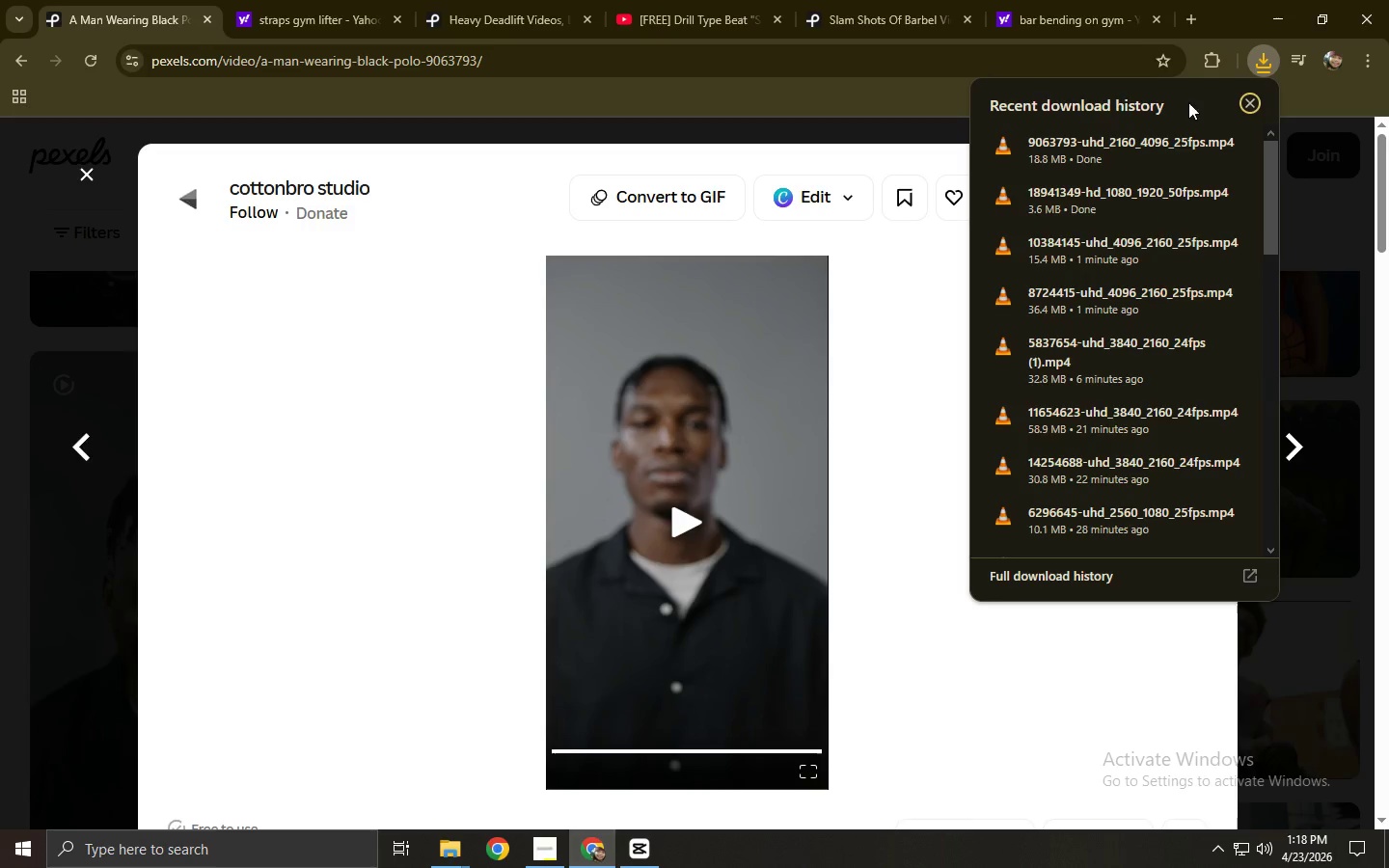 
left_click_drag(start_coordinate=[1094, 162], to_coordinate=[514, 345])
 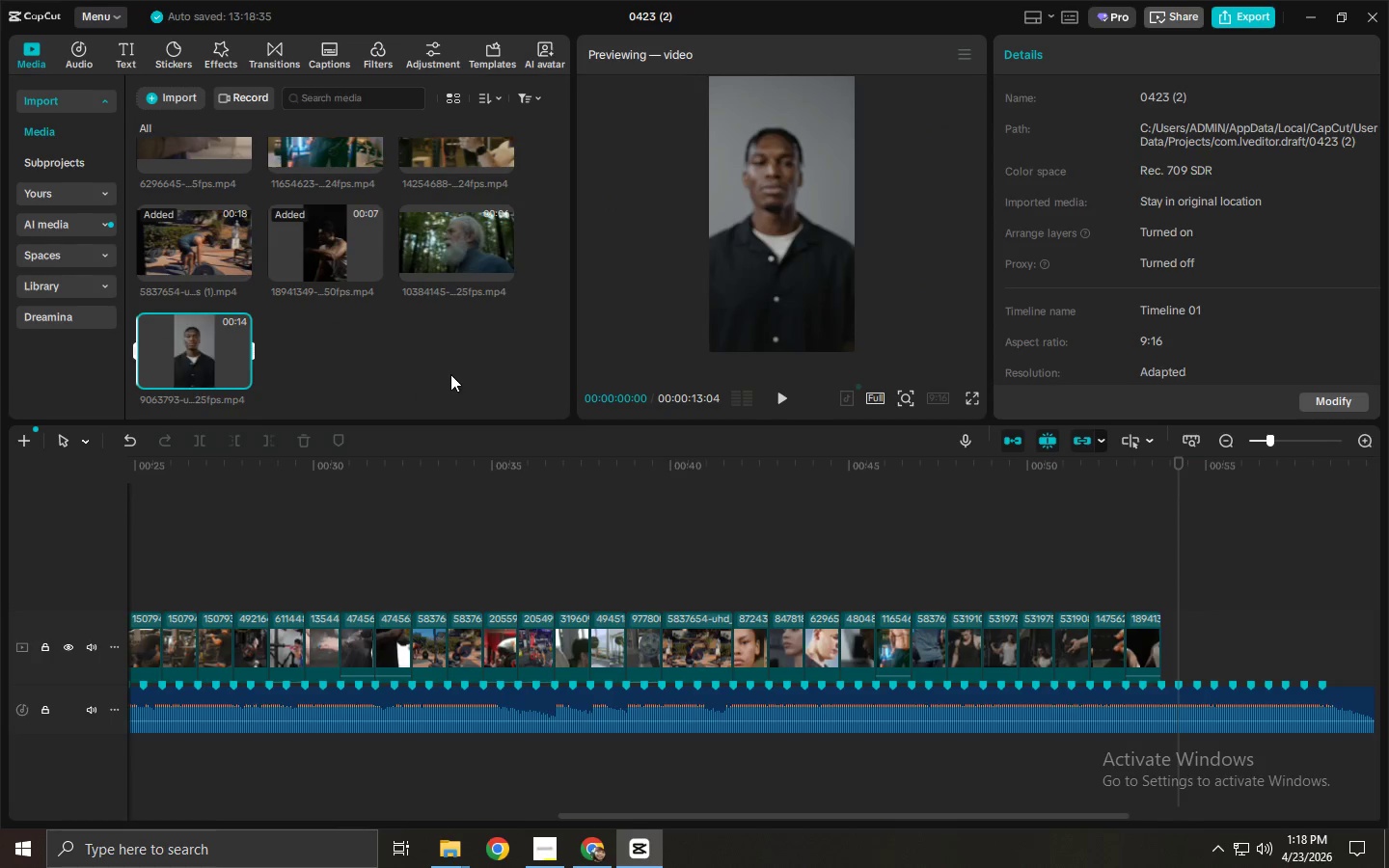 
key(Alt+AltLeft)
 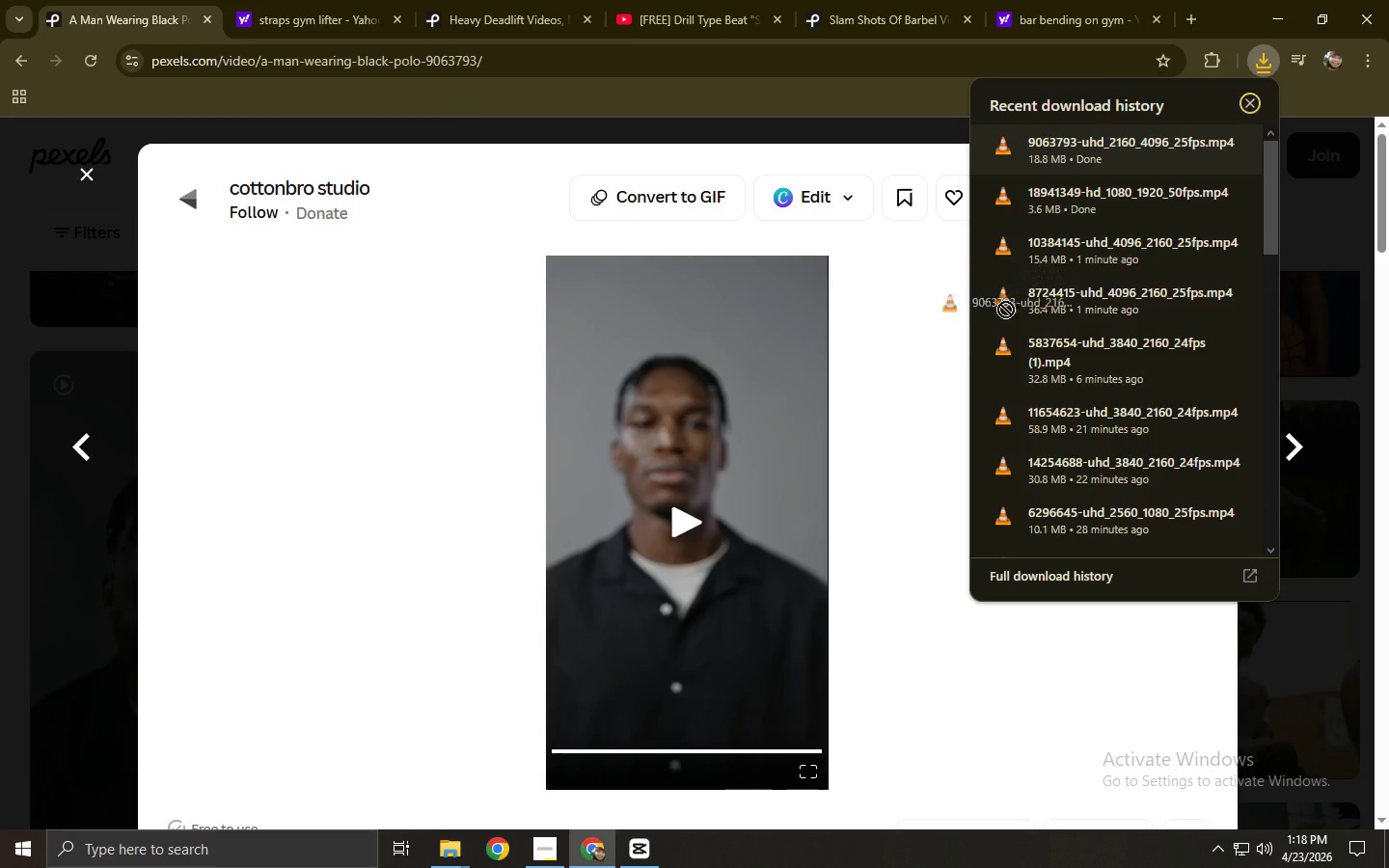 
key(Alt+Tab)
 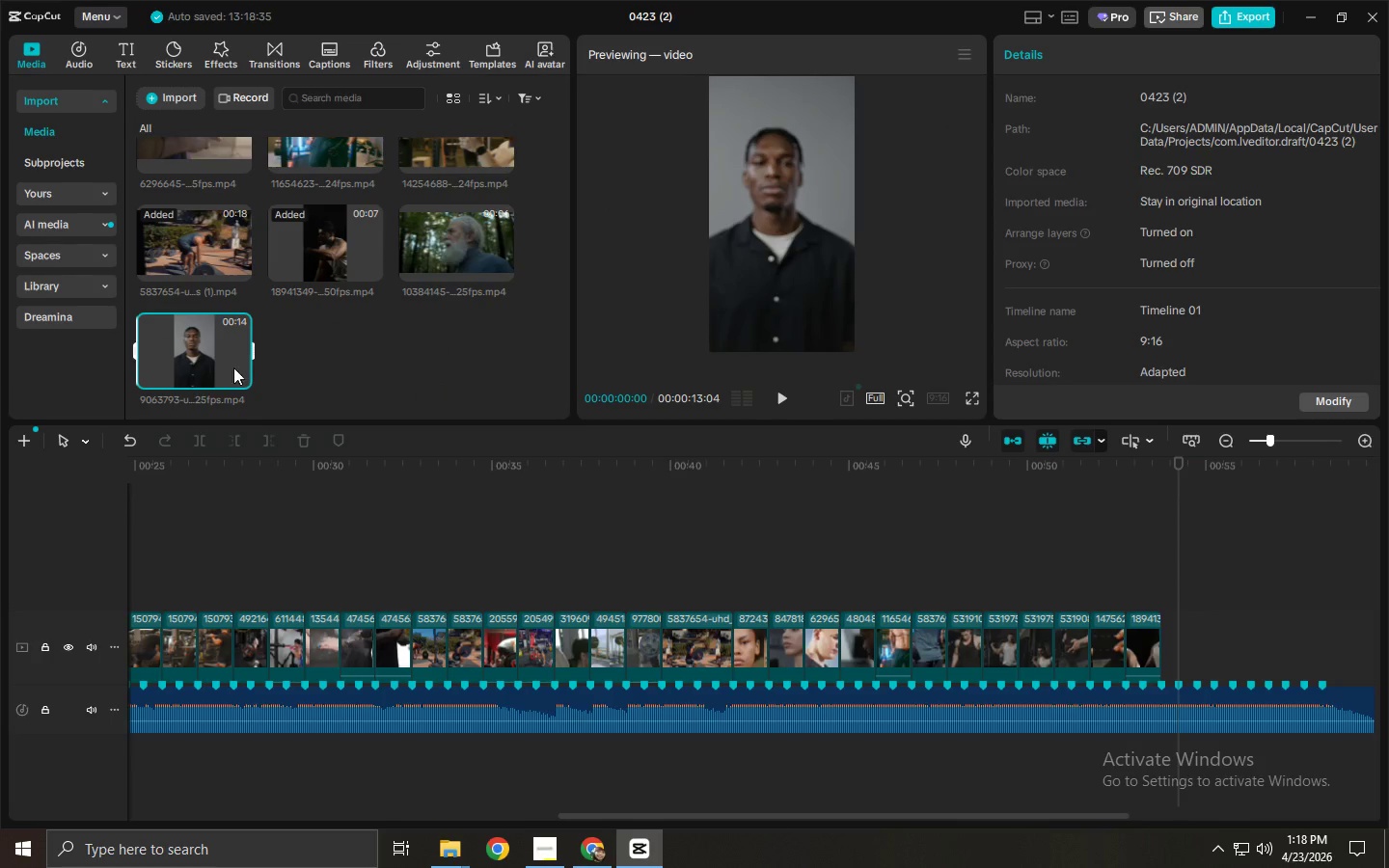 
left_click_drag(start_coordinate=[165, 342], to_coordinate=[1167, 647])
 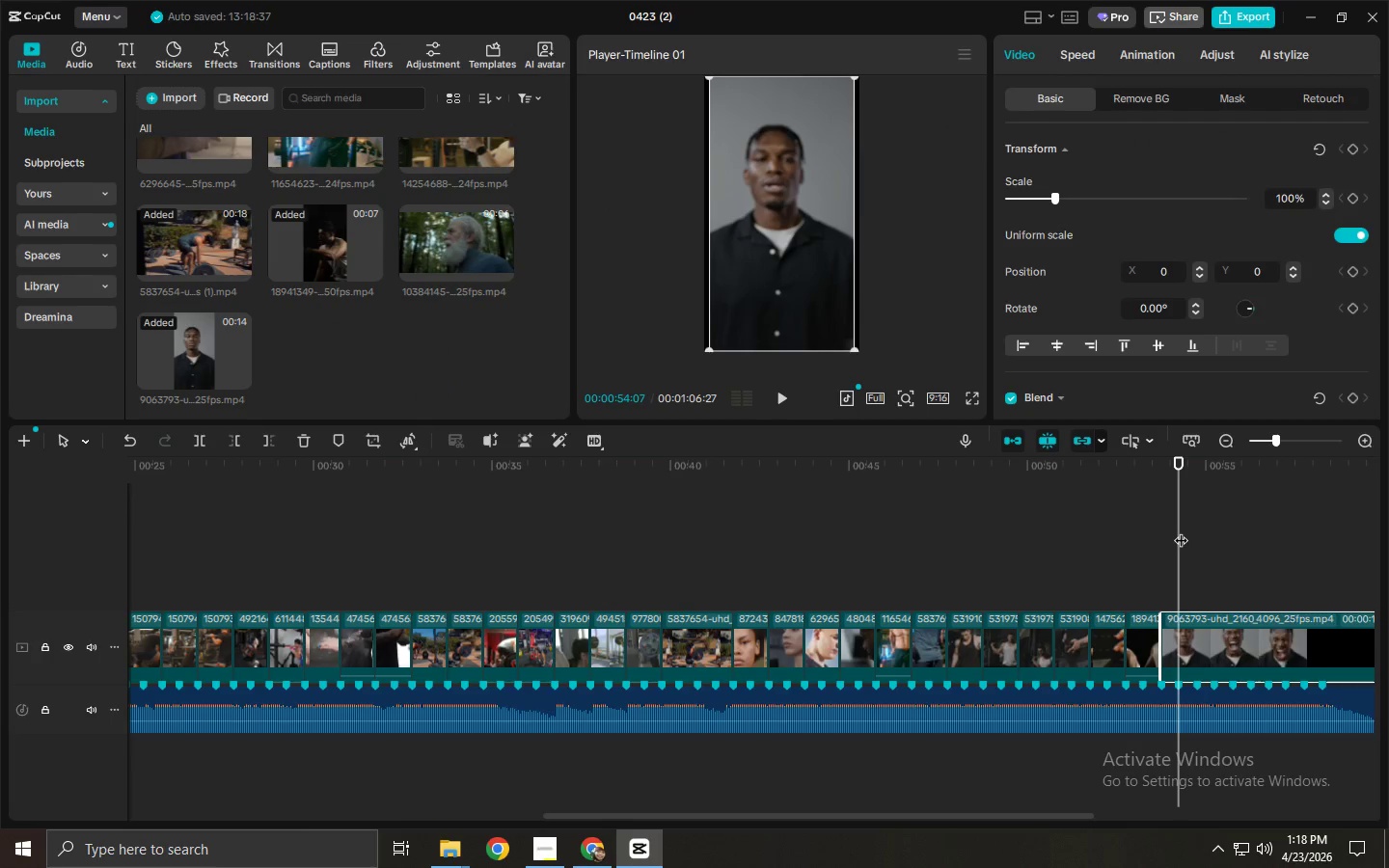 
key(Space)
 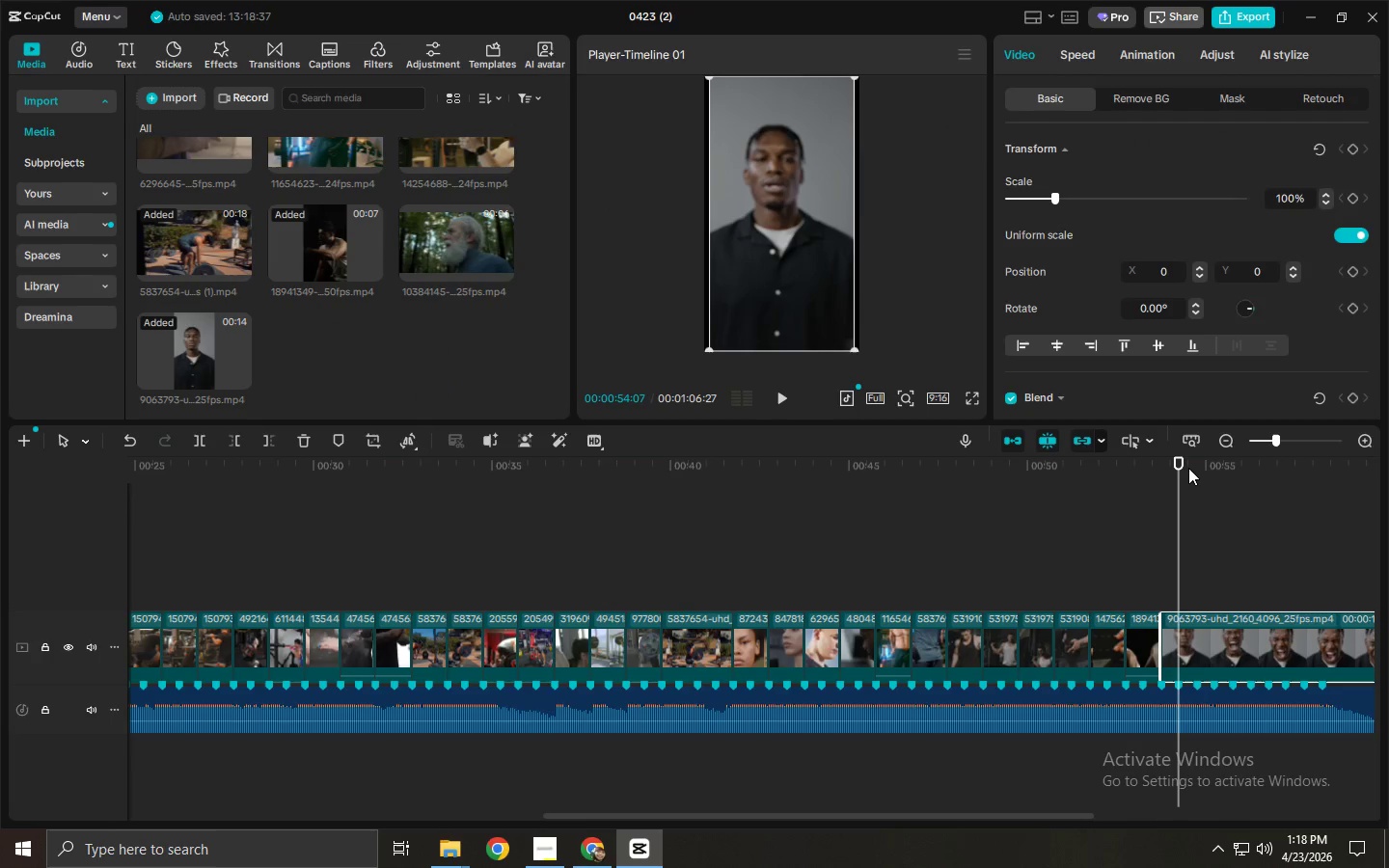 
key(Space)
 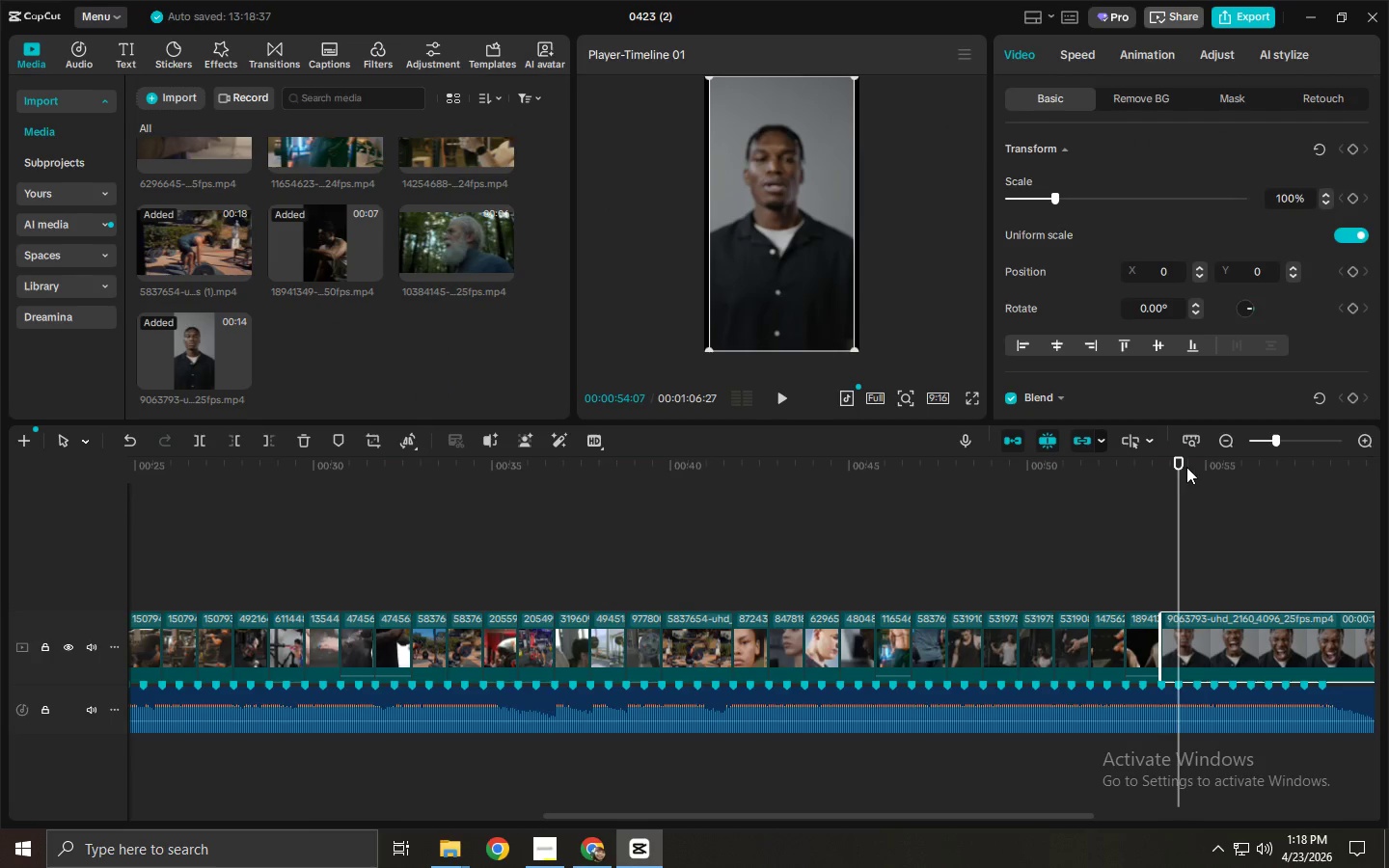 
left_click_drag(start_coordinate=[1186, 467], to_coordinate=[1194, 474])
 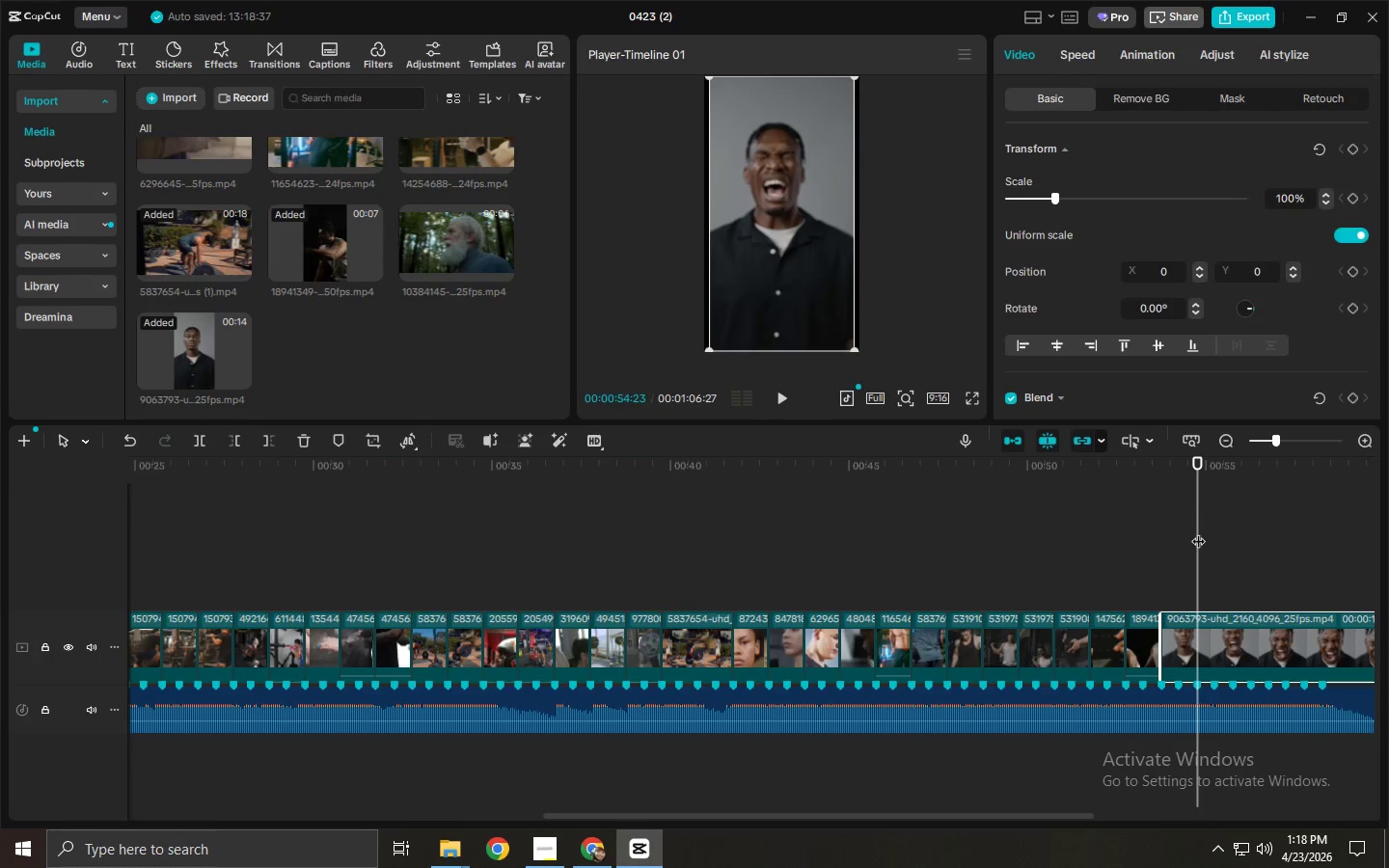 
key(Control+ControlLeft)
 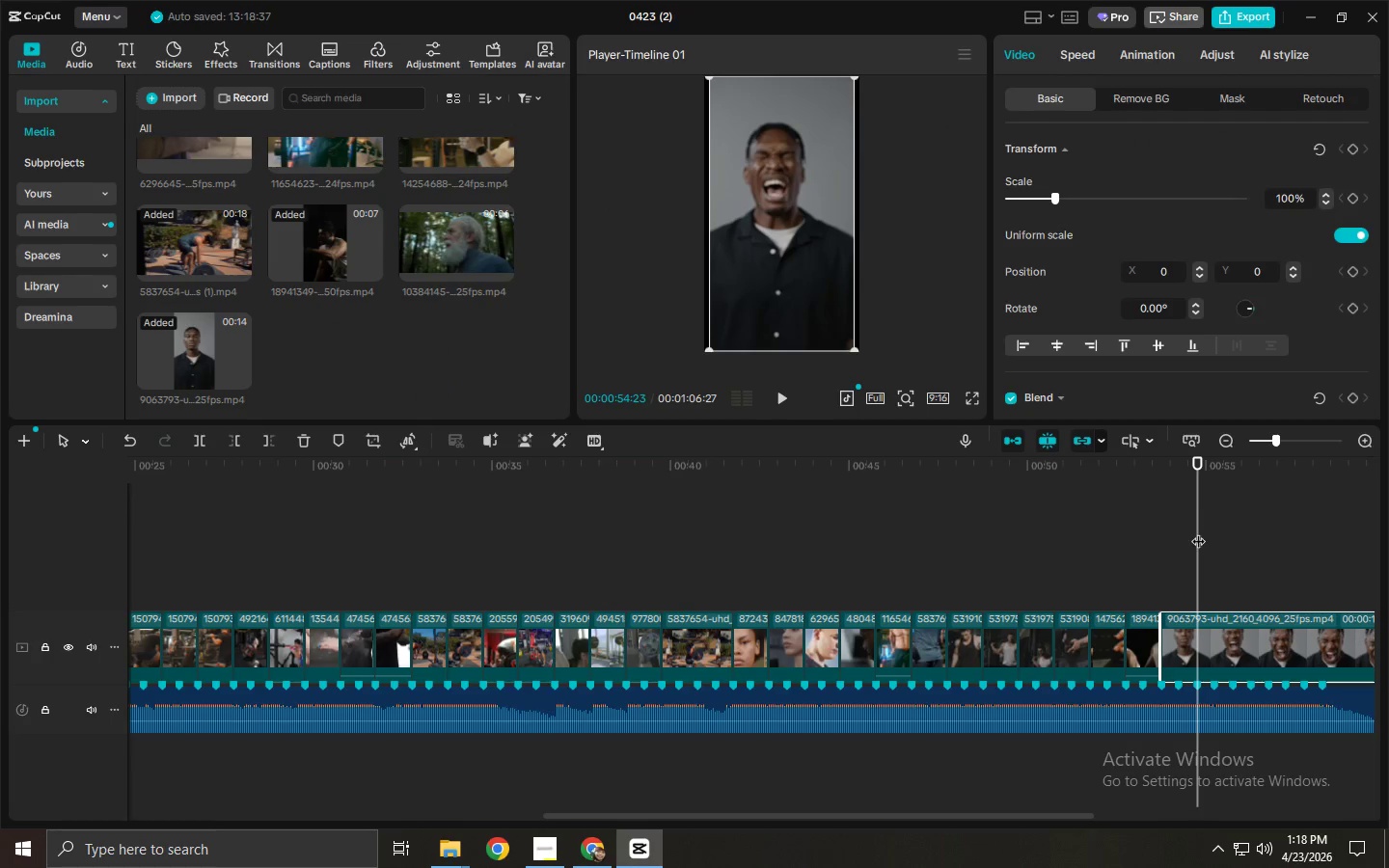 
key(Control+B)
 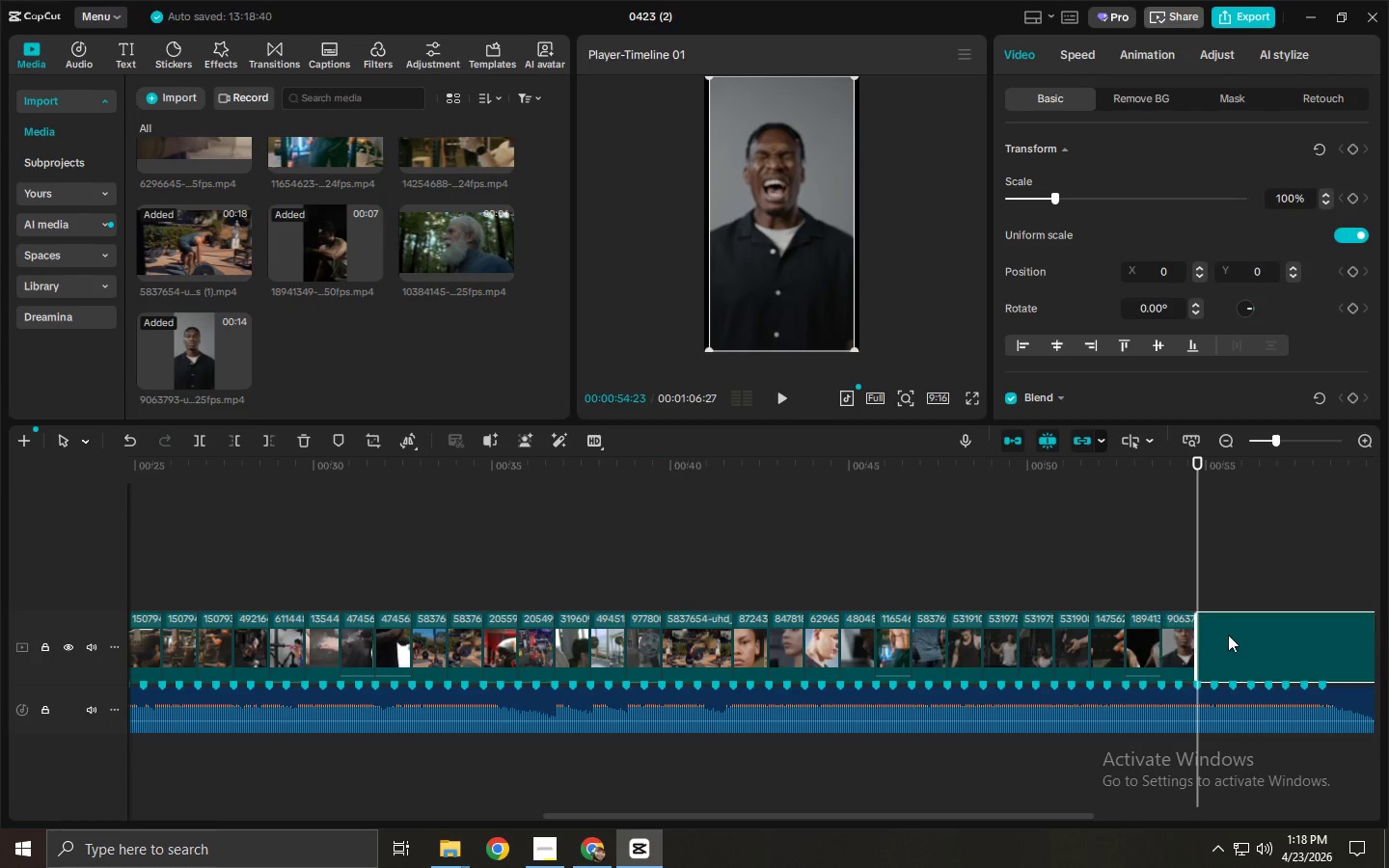 
left_click([1236, 641])
 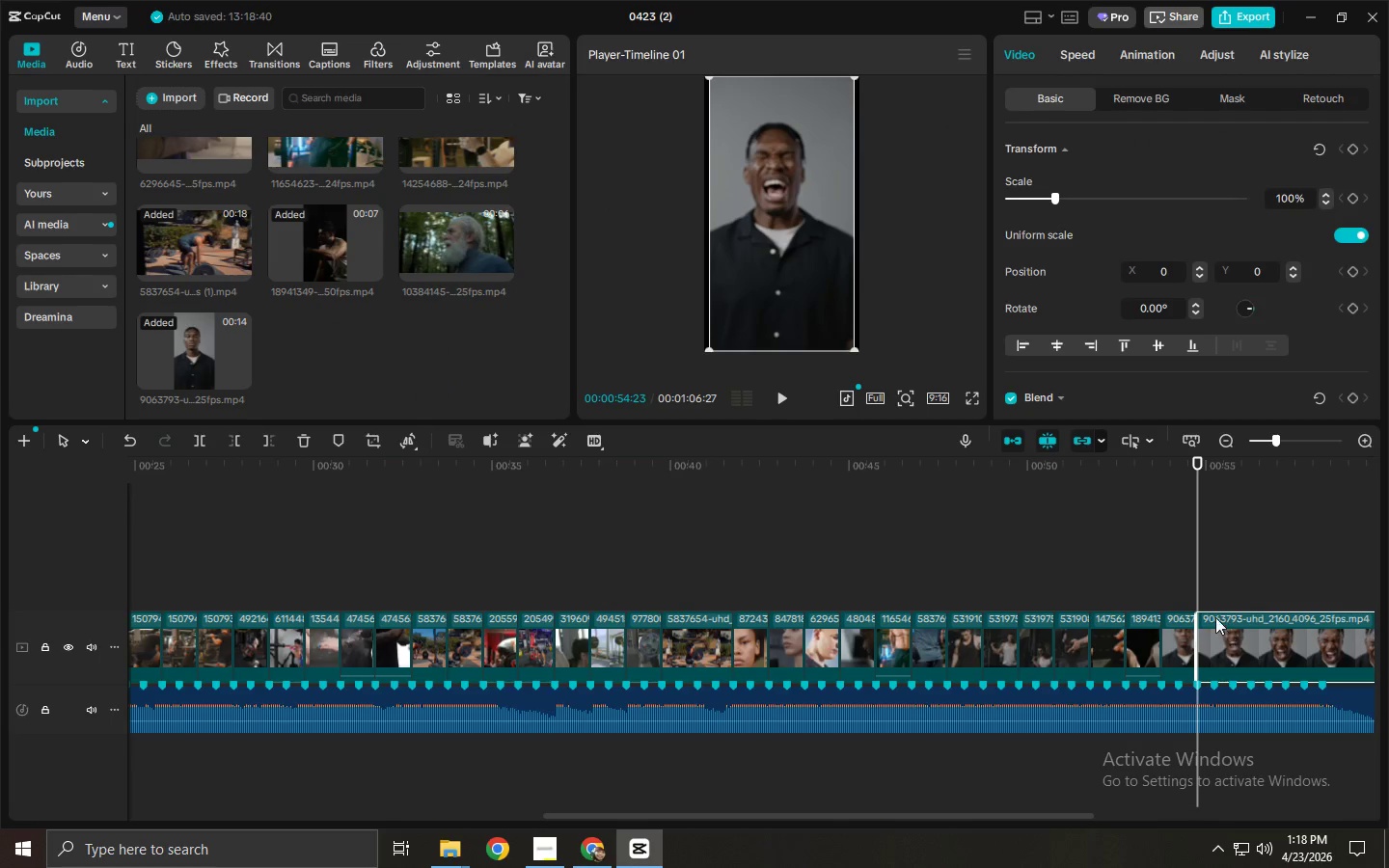 
key(Delete)
 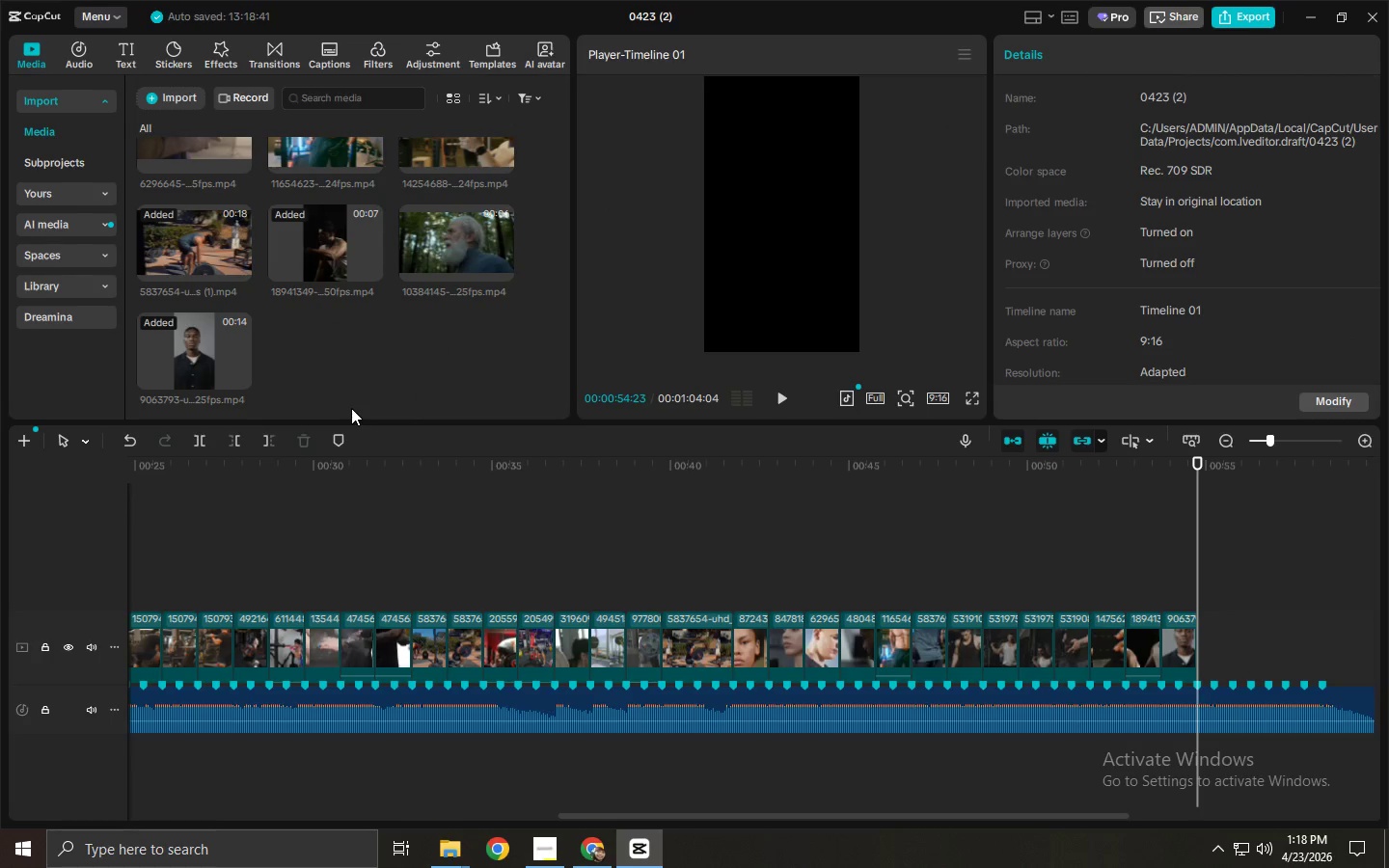 
key(Alt+AltLeft)
 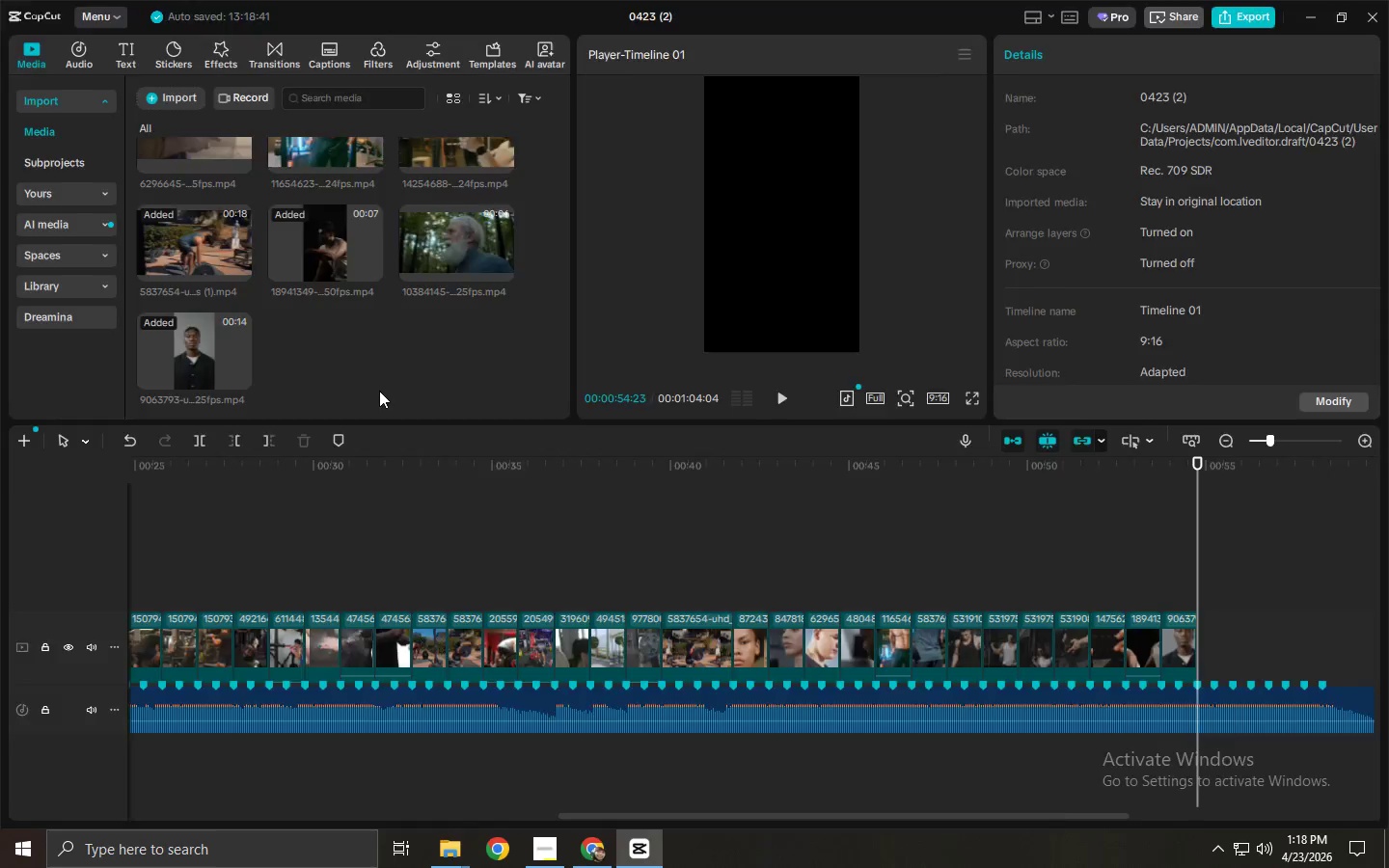 
key(Alt+Tab)
 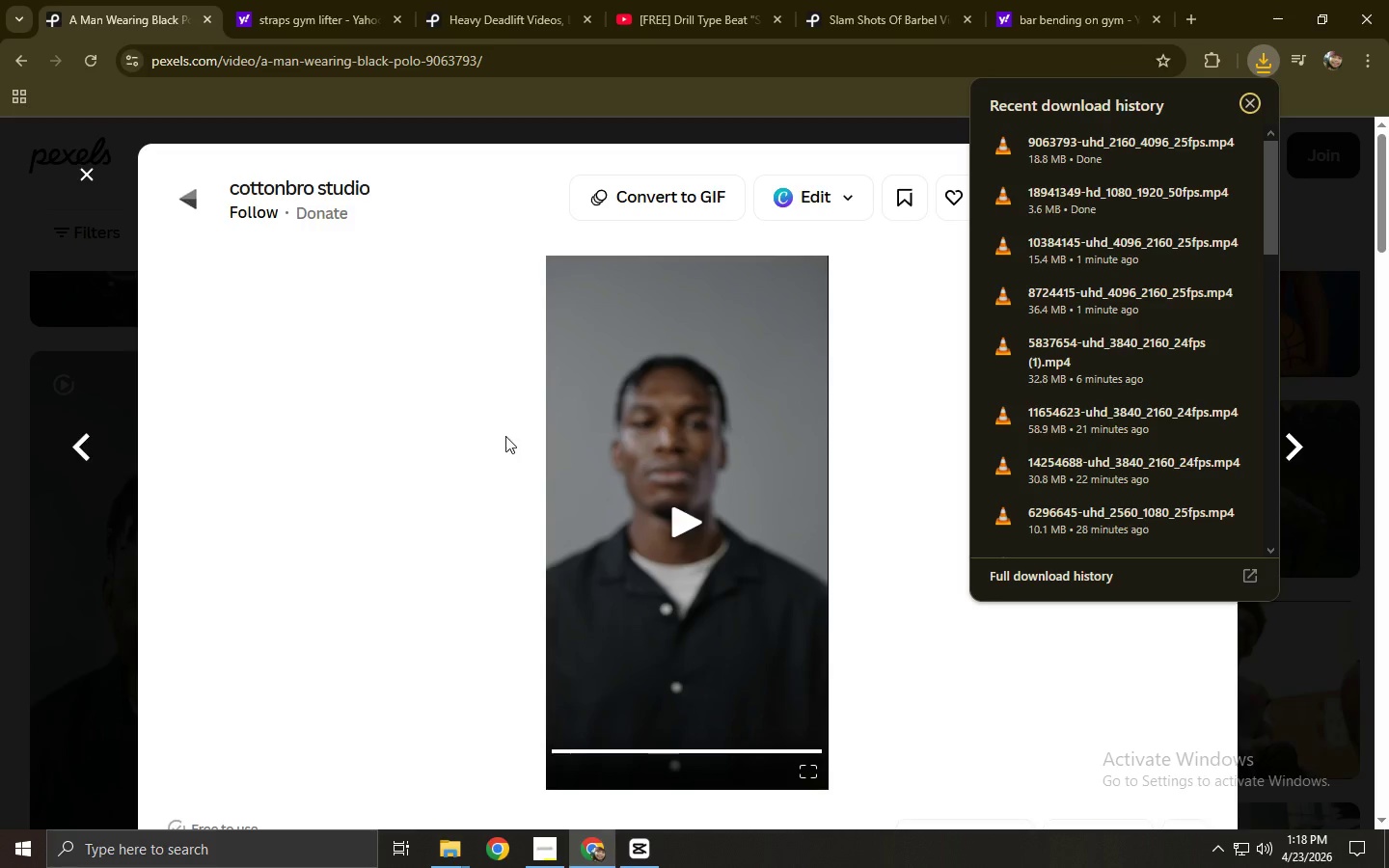 
key(Alt+AltLeft)
 